 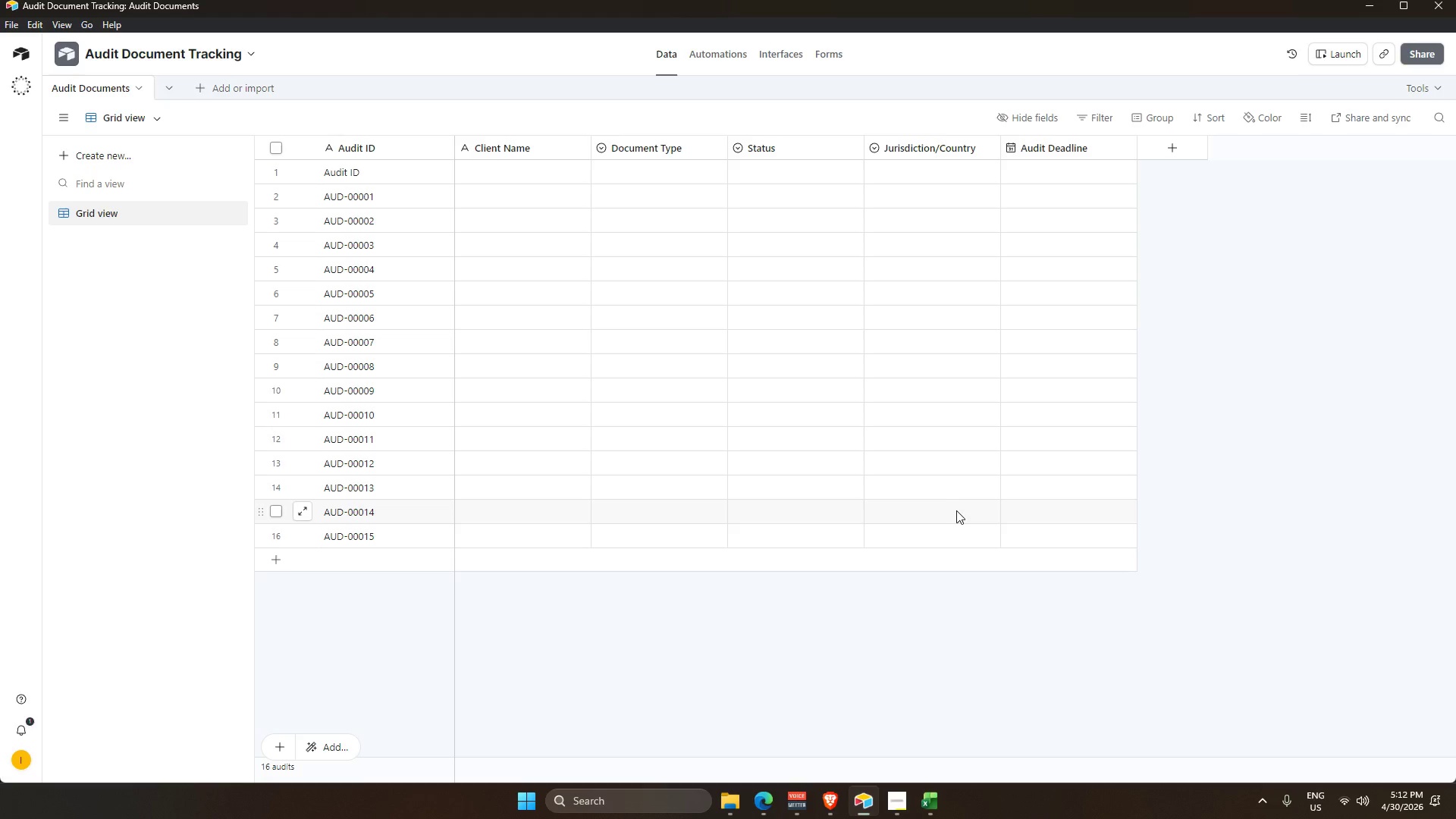 
key(Control+Shift+ShiftLeft)
 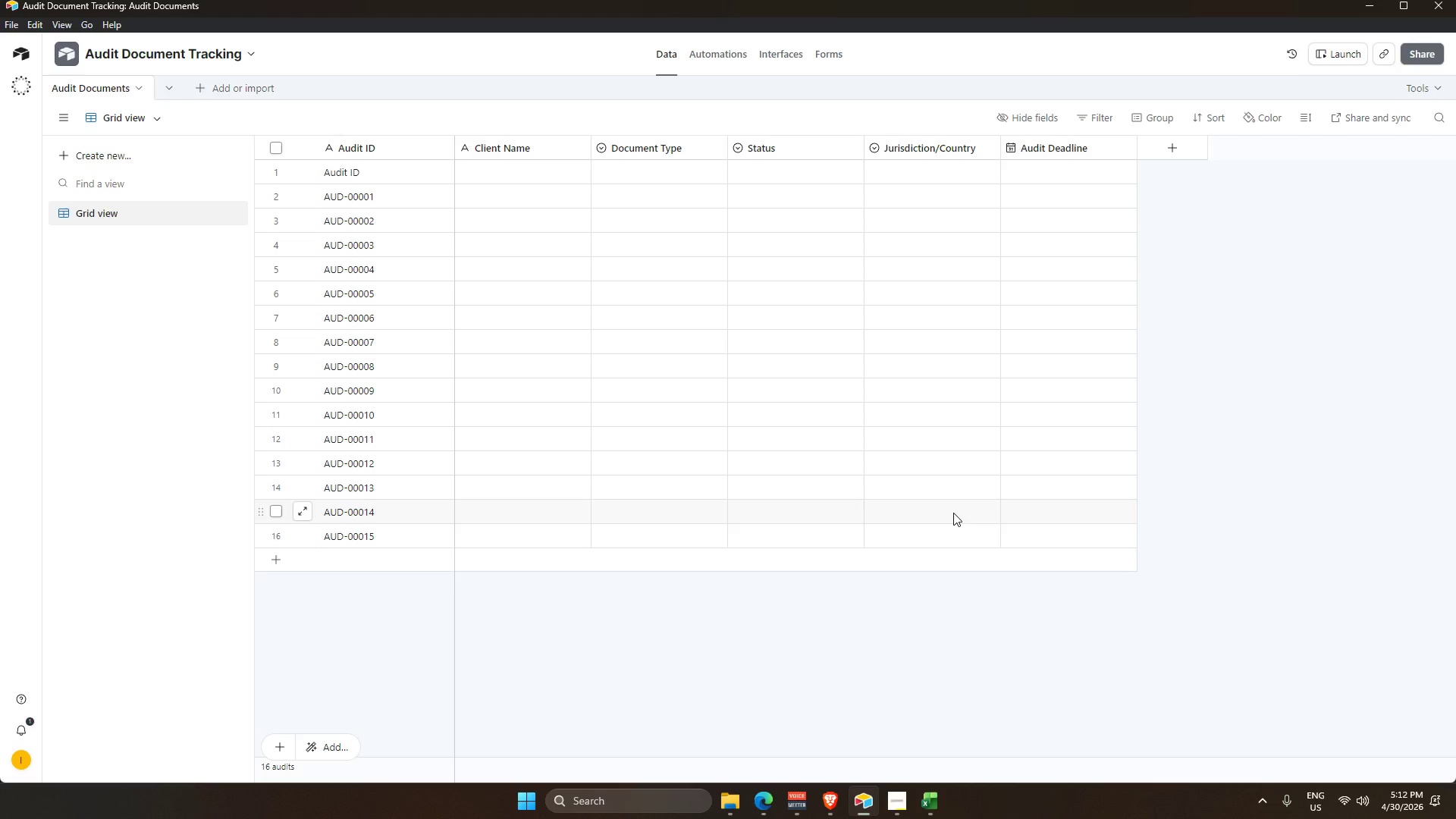 
key(Control+Shift+Backslash)
 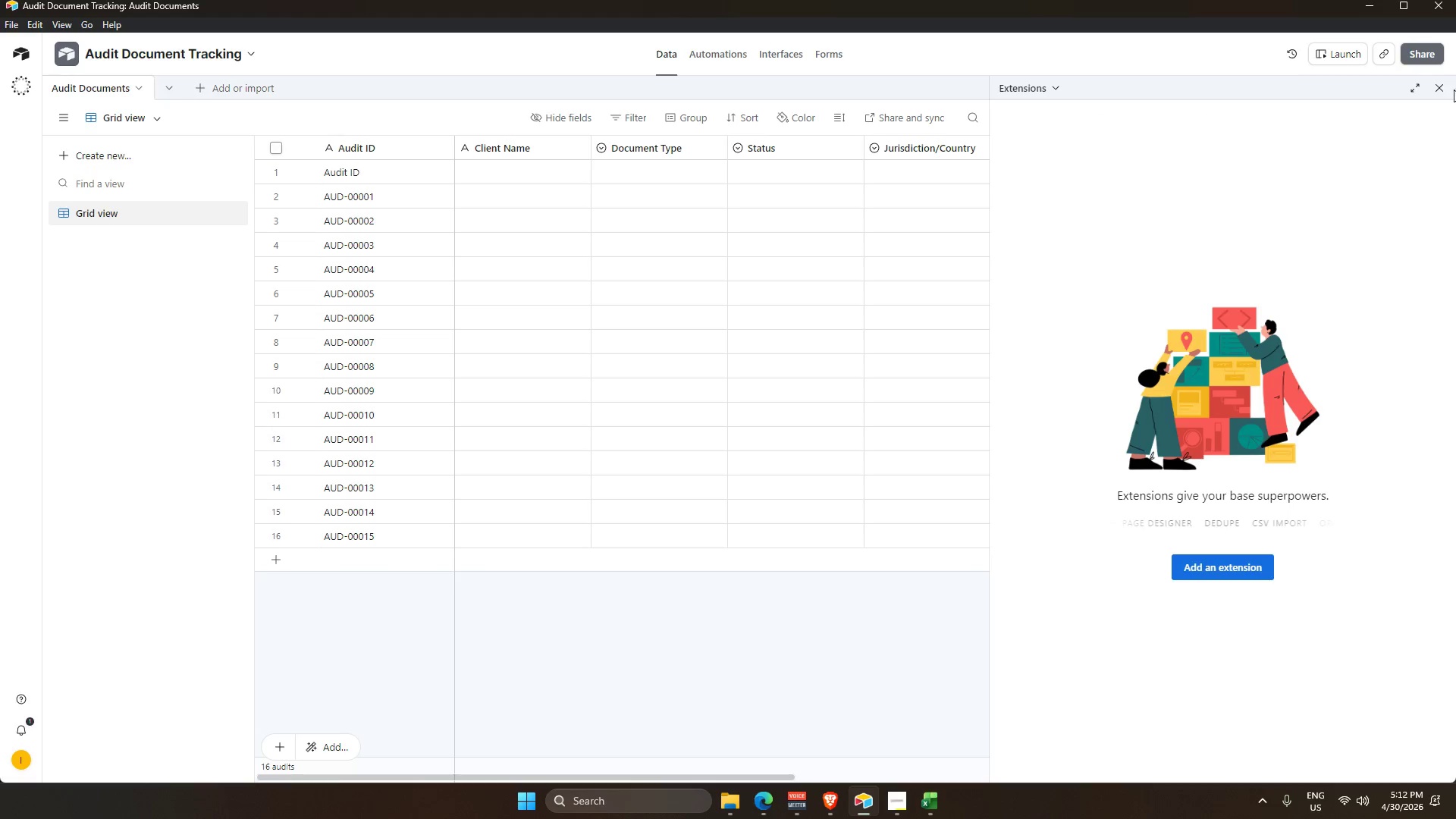 
wait(5.52)
 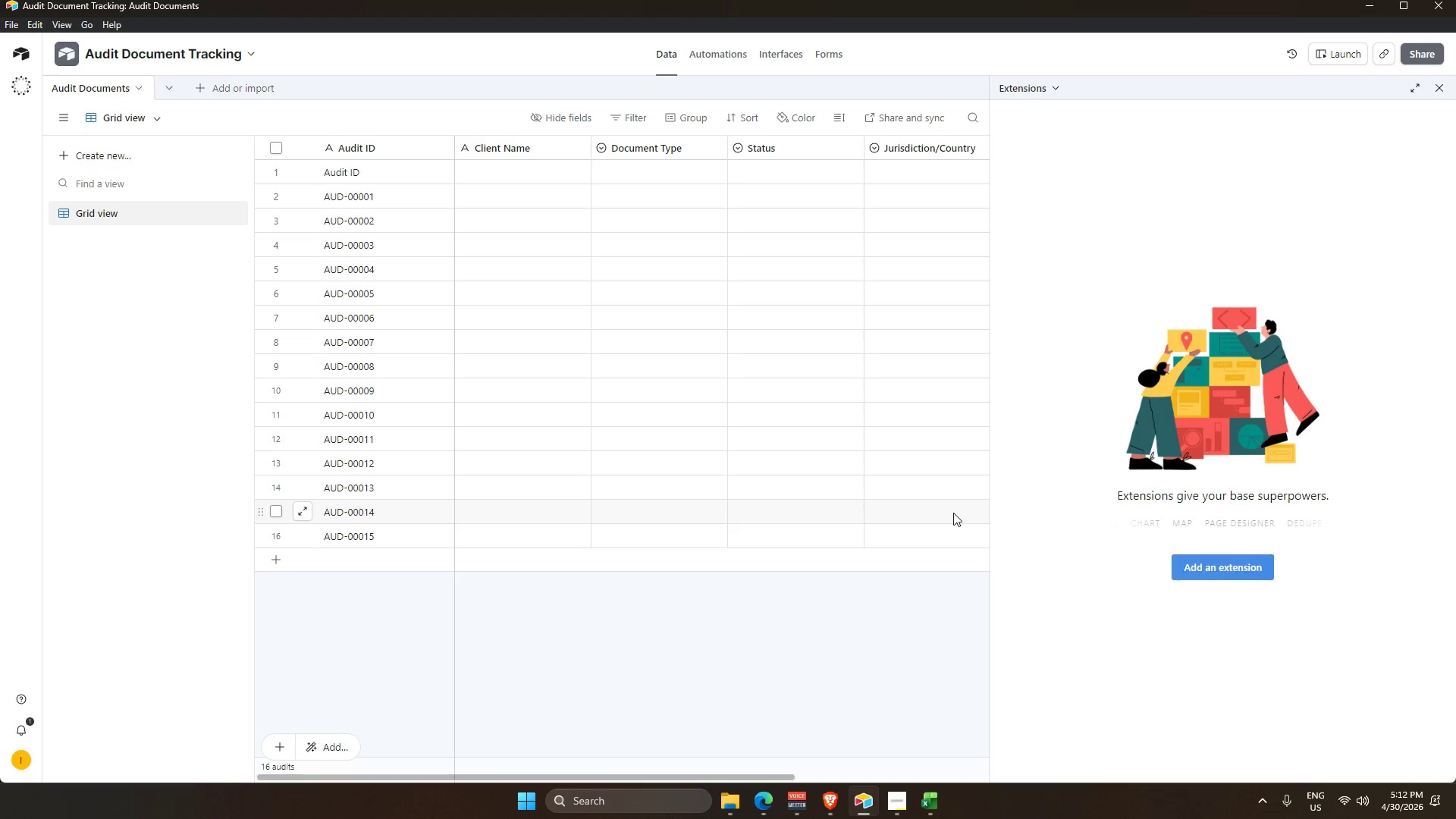 
double_click([1433, 84])
 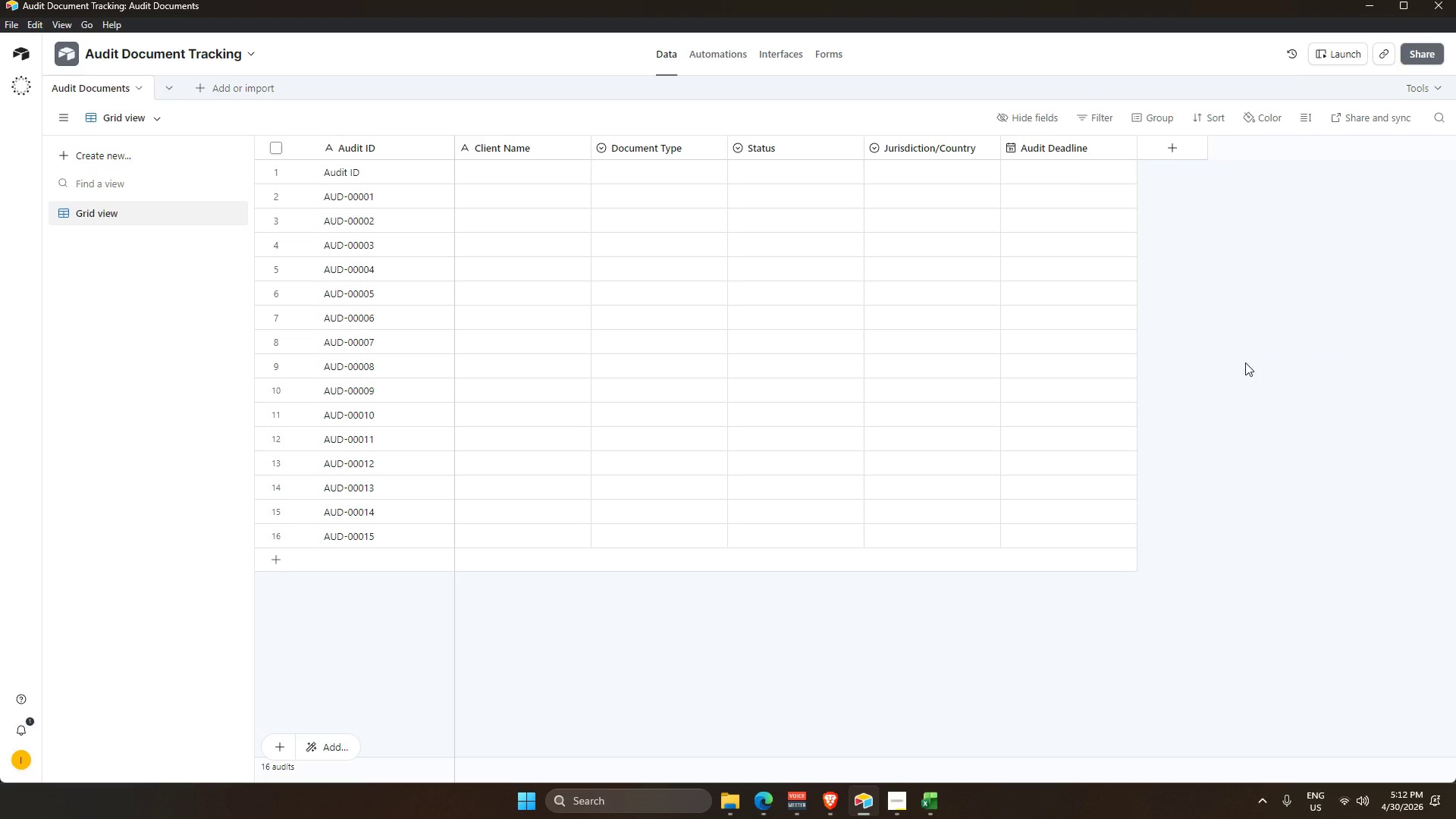 
key(Control+Shift+Backslash)
 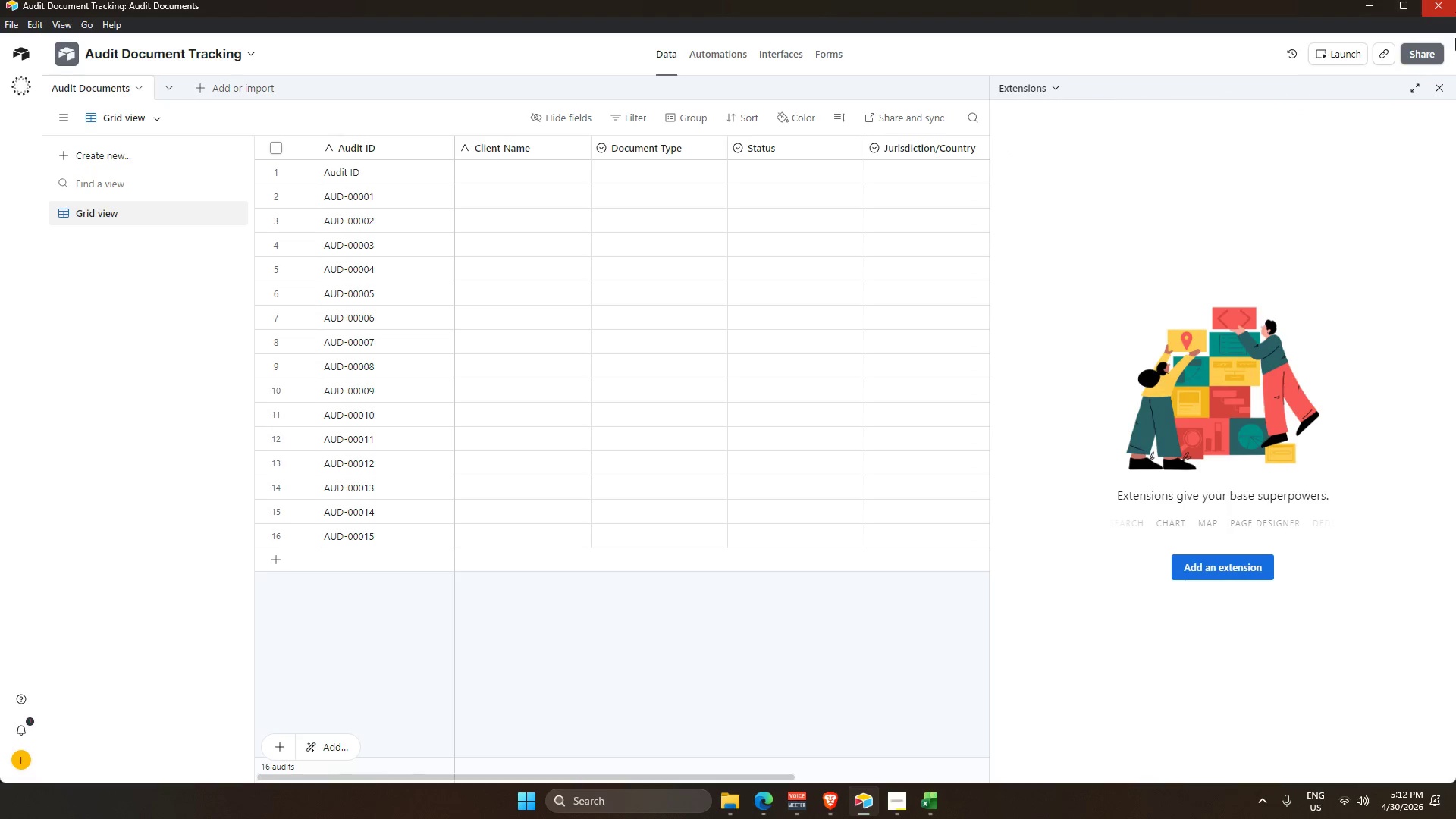 
left_click([1439, 89])
 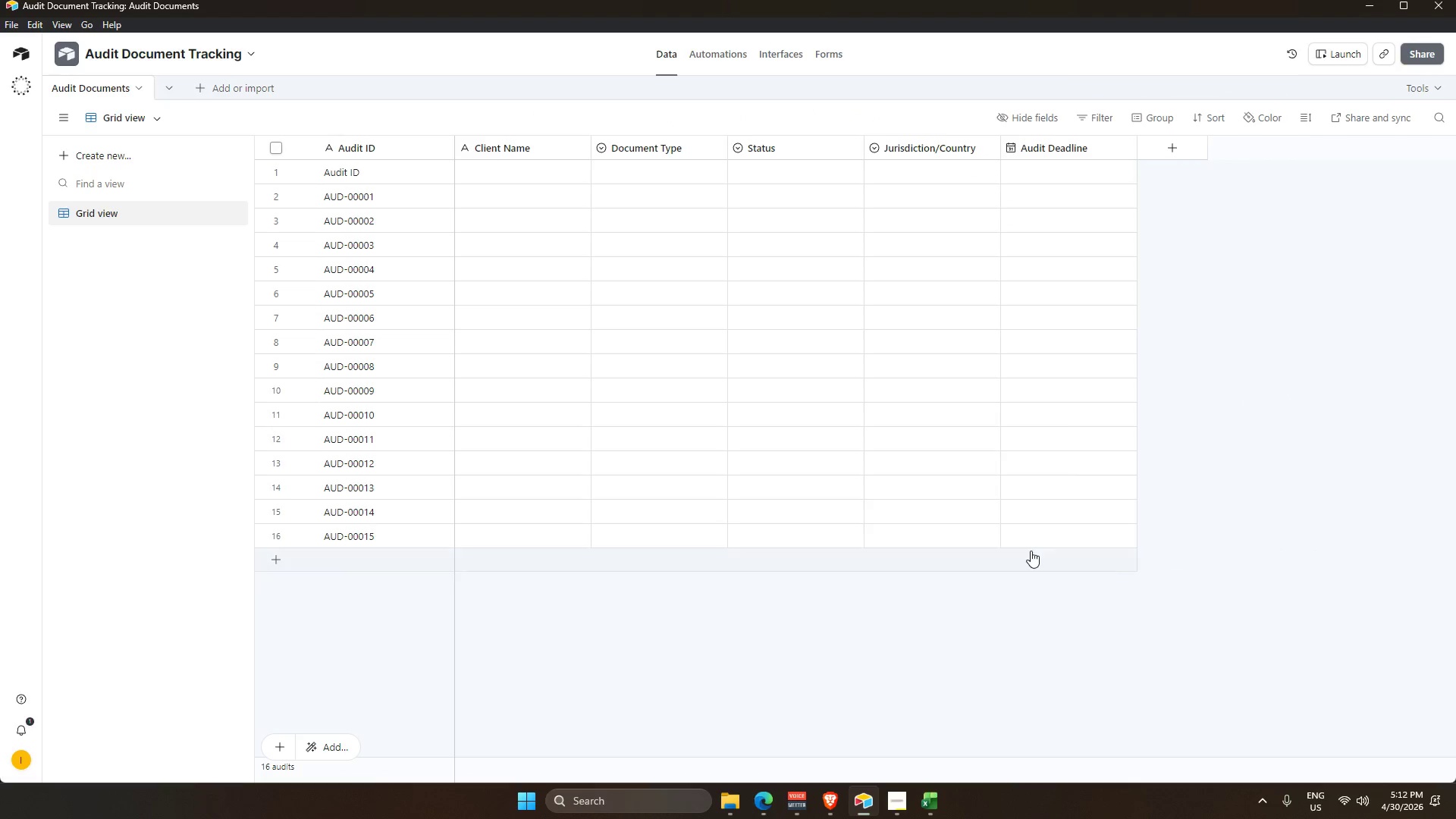 
key(Control+Shift+Slash)
 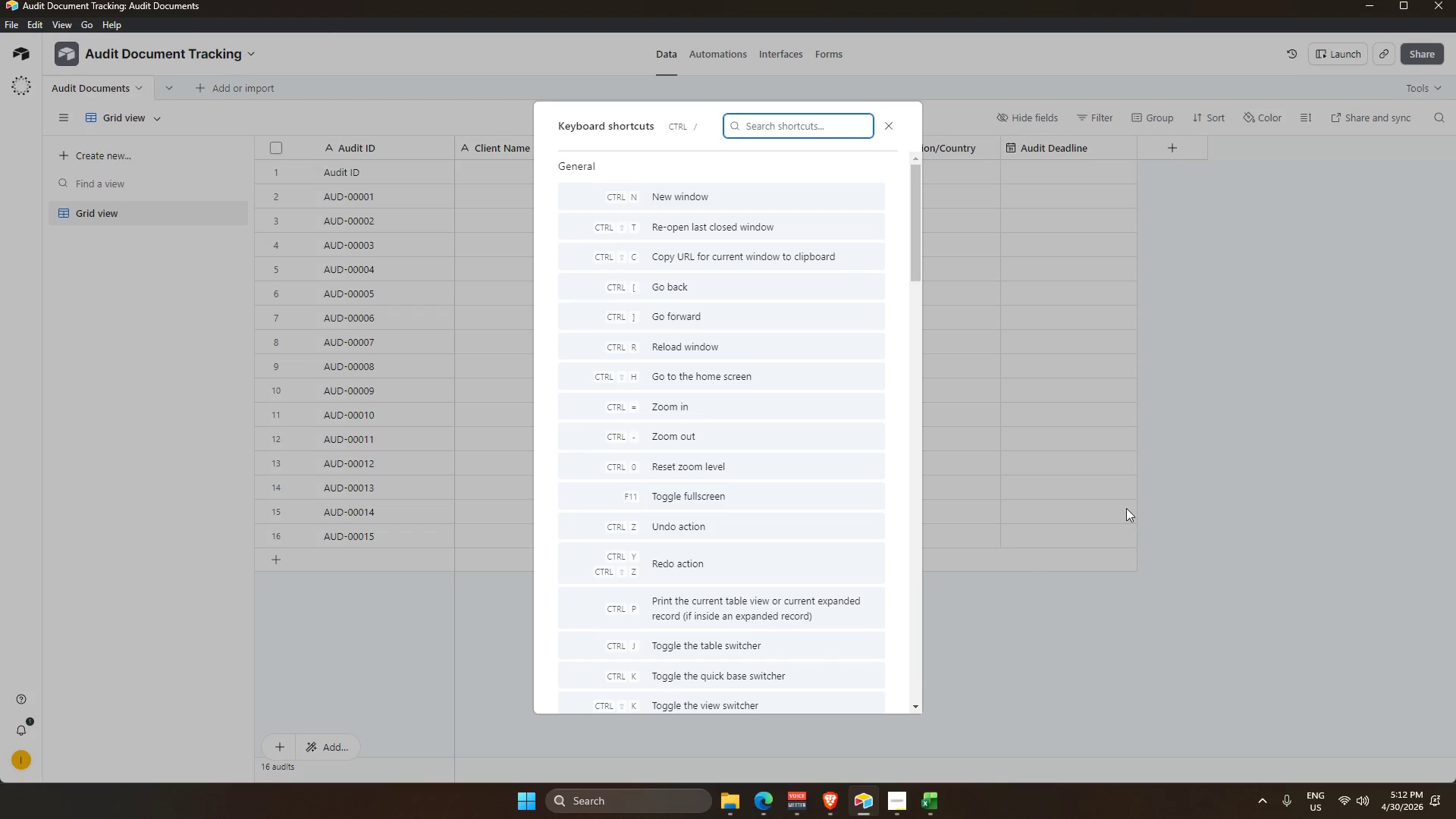 
wait(5.07)
 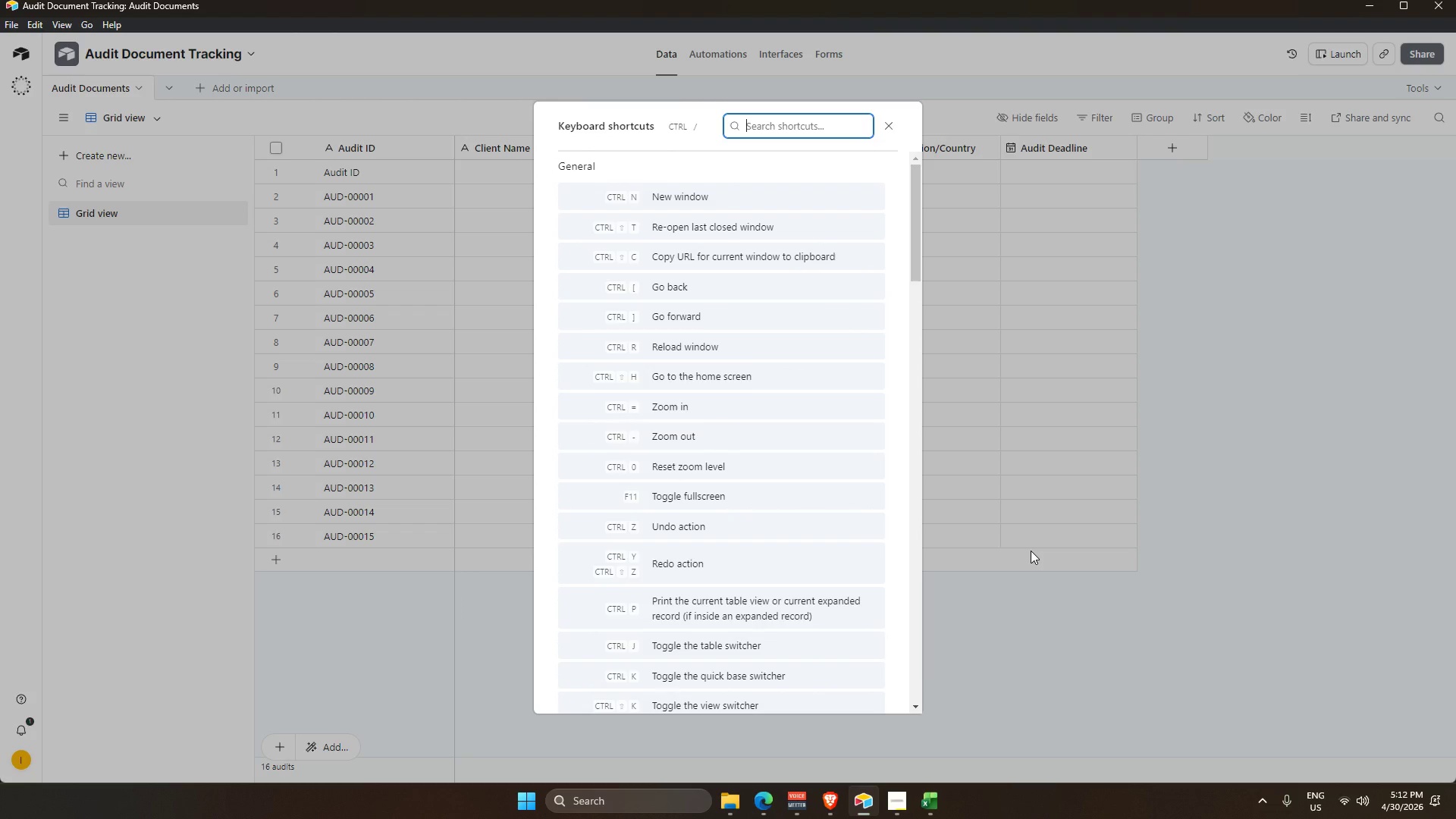 
mouse_move([783, 810])
 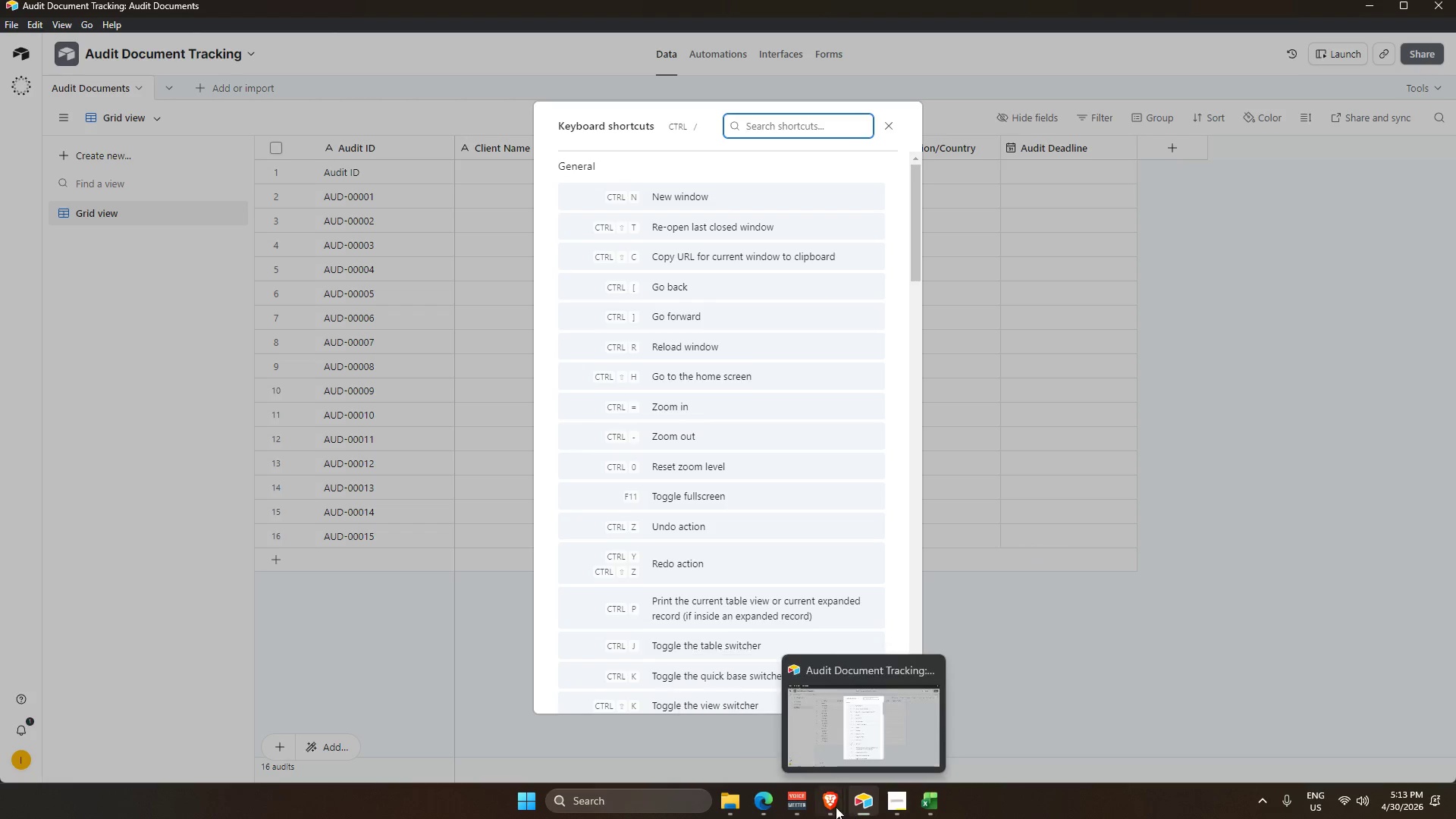 
left_click([832, 805])
 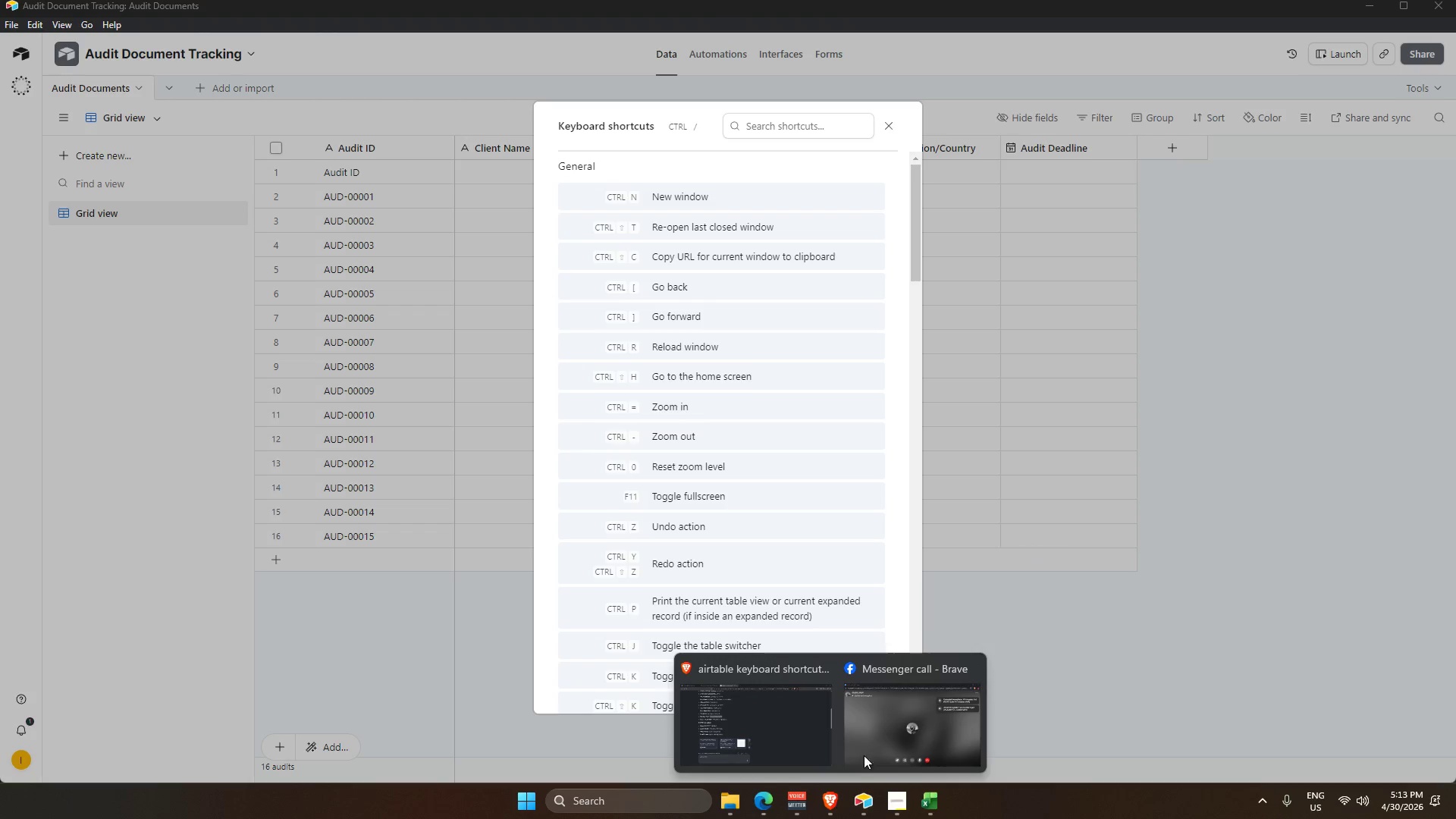 
left_click([770, 718])
 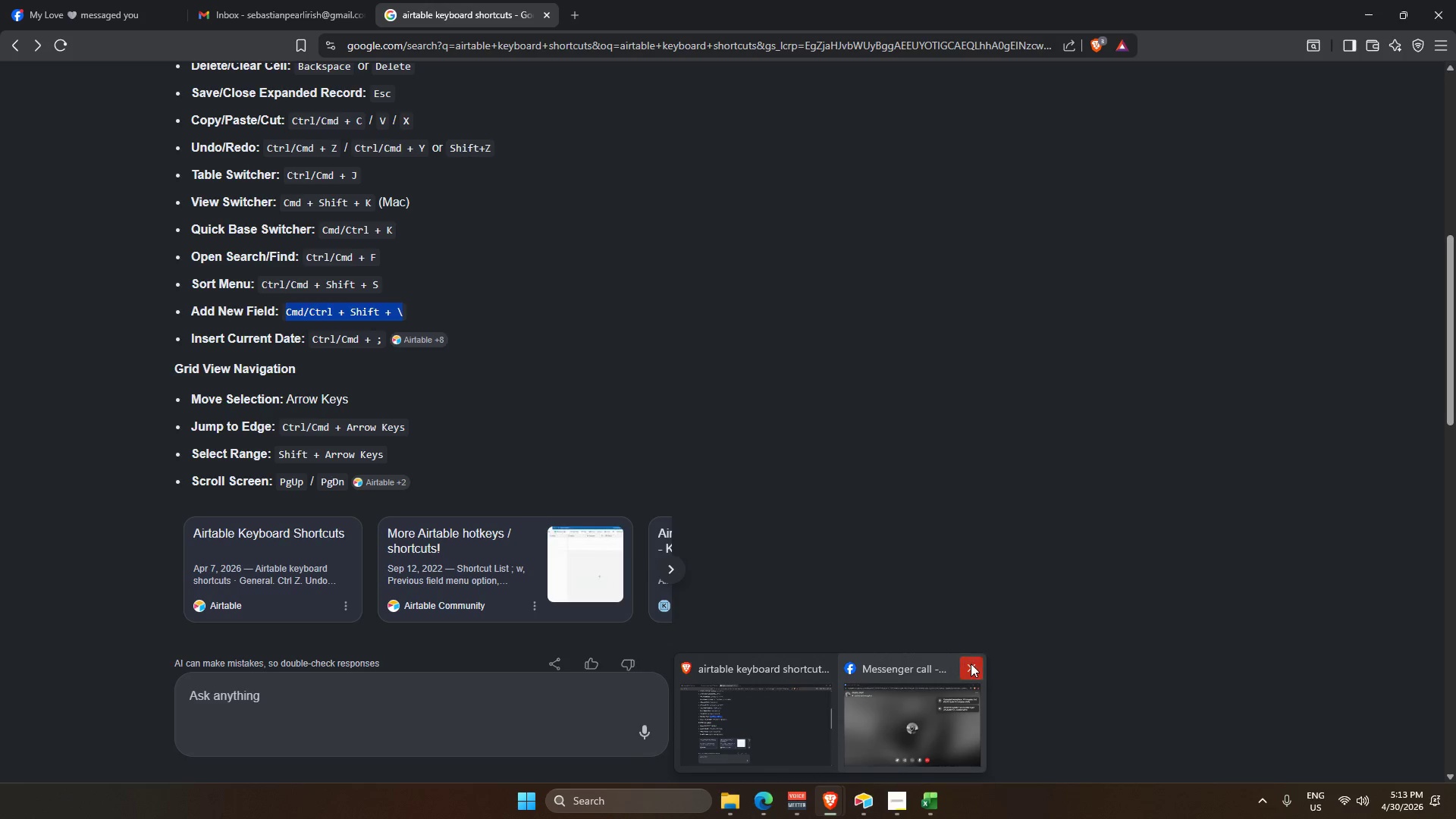 
double_click([858, 708])
 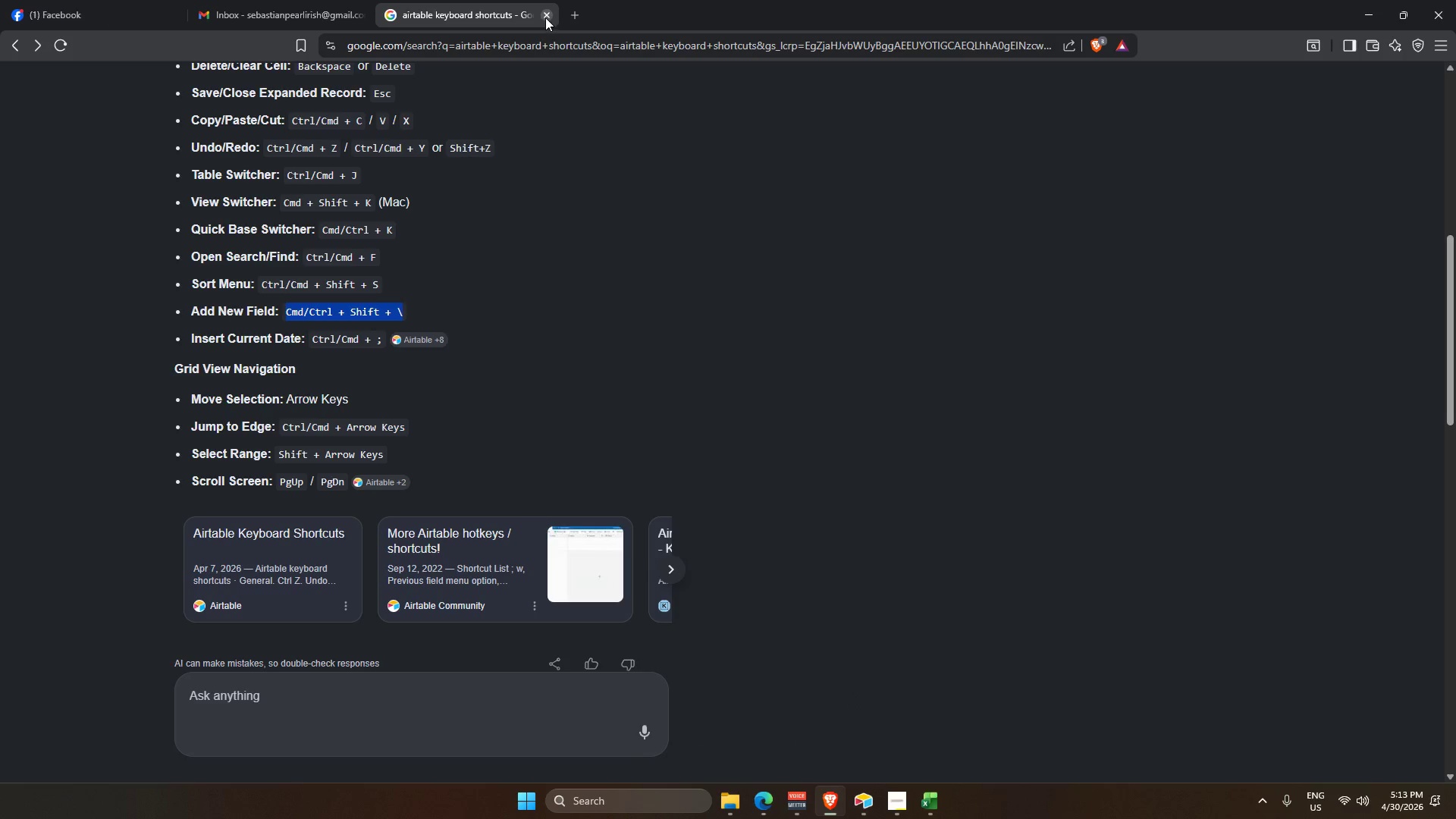 
left_click([545, 17])
 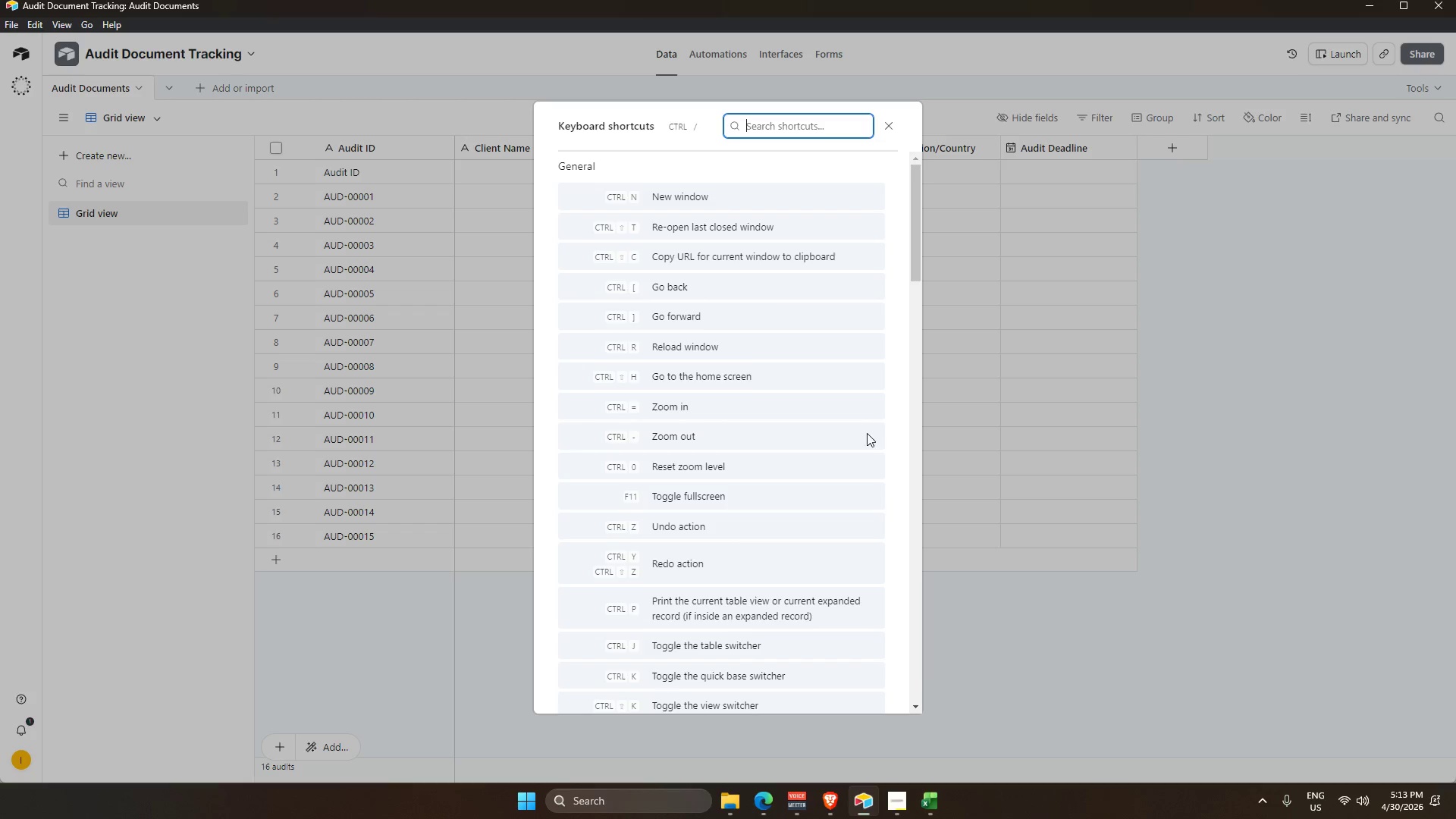 
scroll: coordinate [749, 224], scroll_direction: up, amount: 1.0
 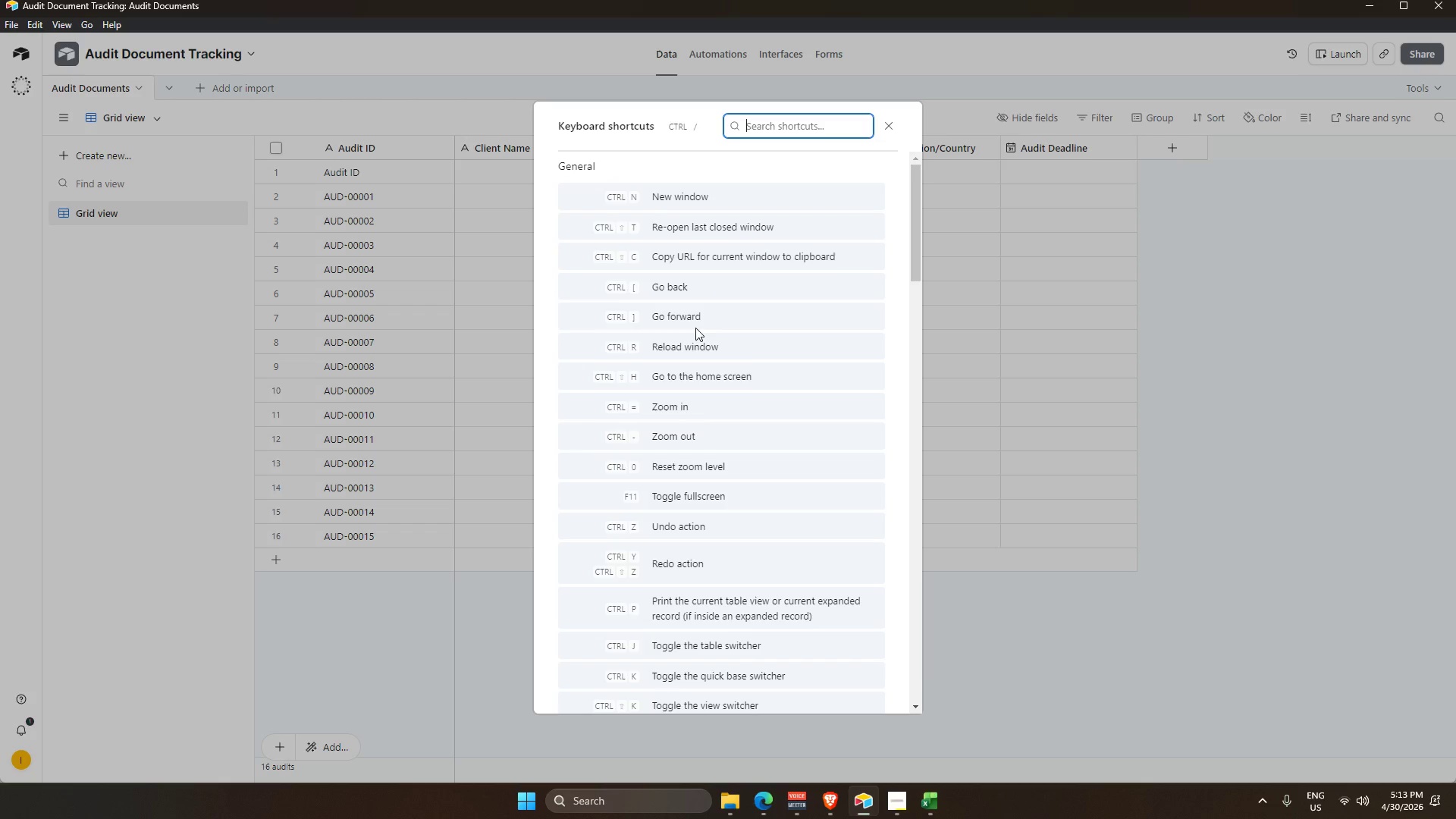 
wait(10.21)
 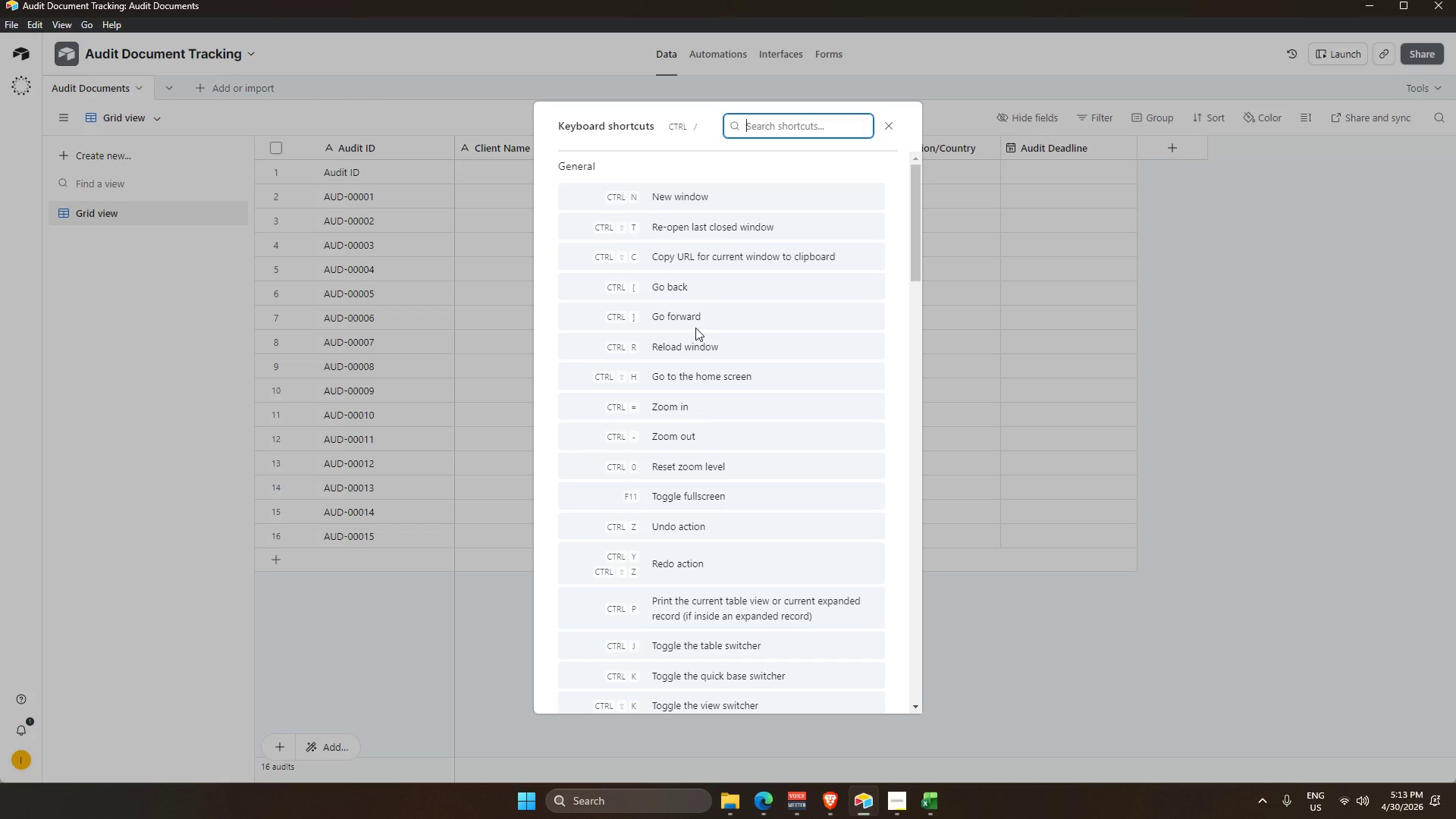 
scroll: coordinate [717, 447], scroll_direction: down, amount: 4.0
 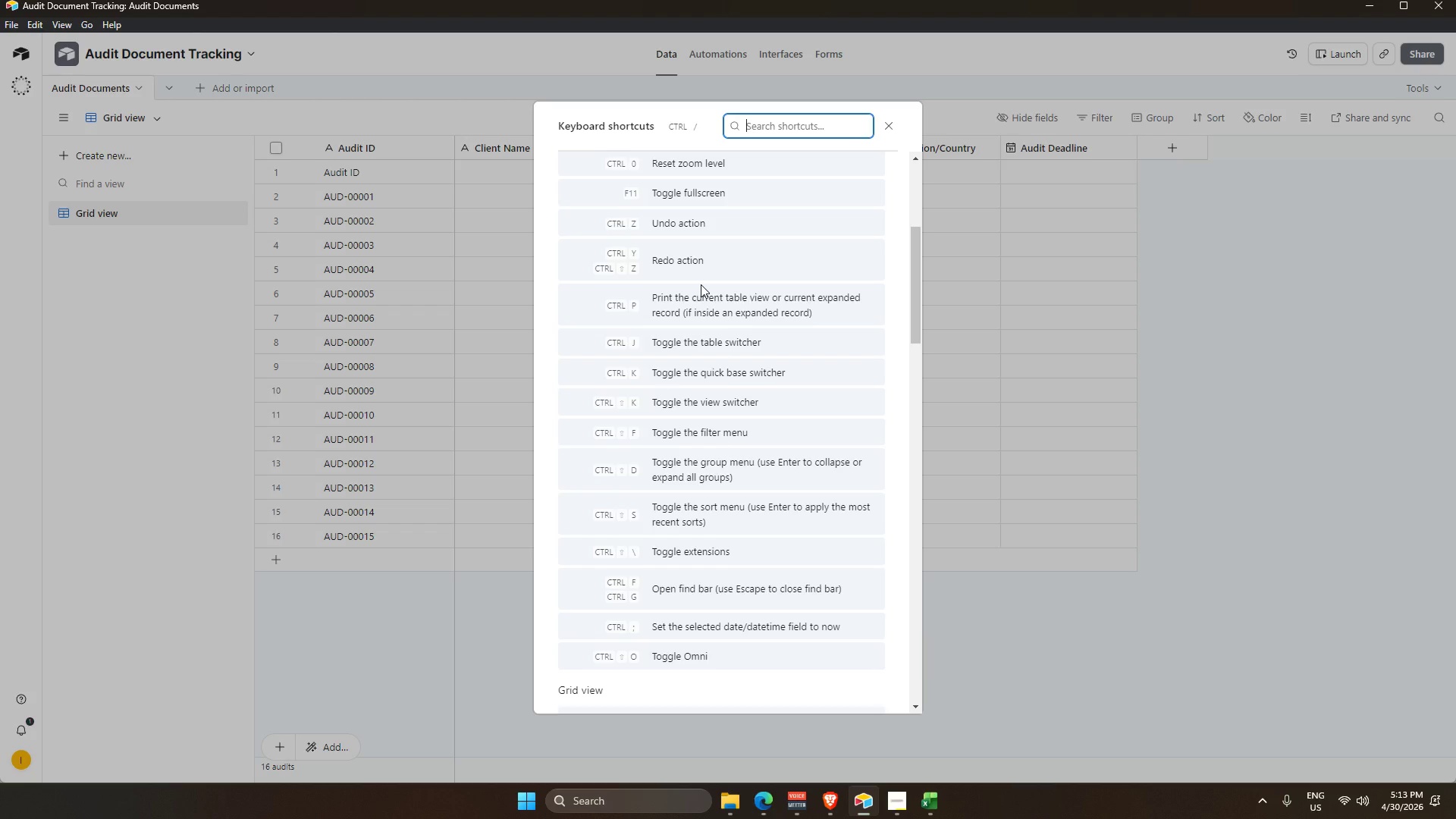 
wait(14.84)
 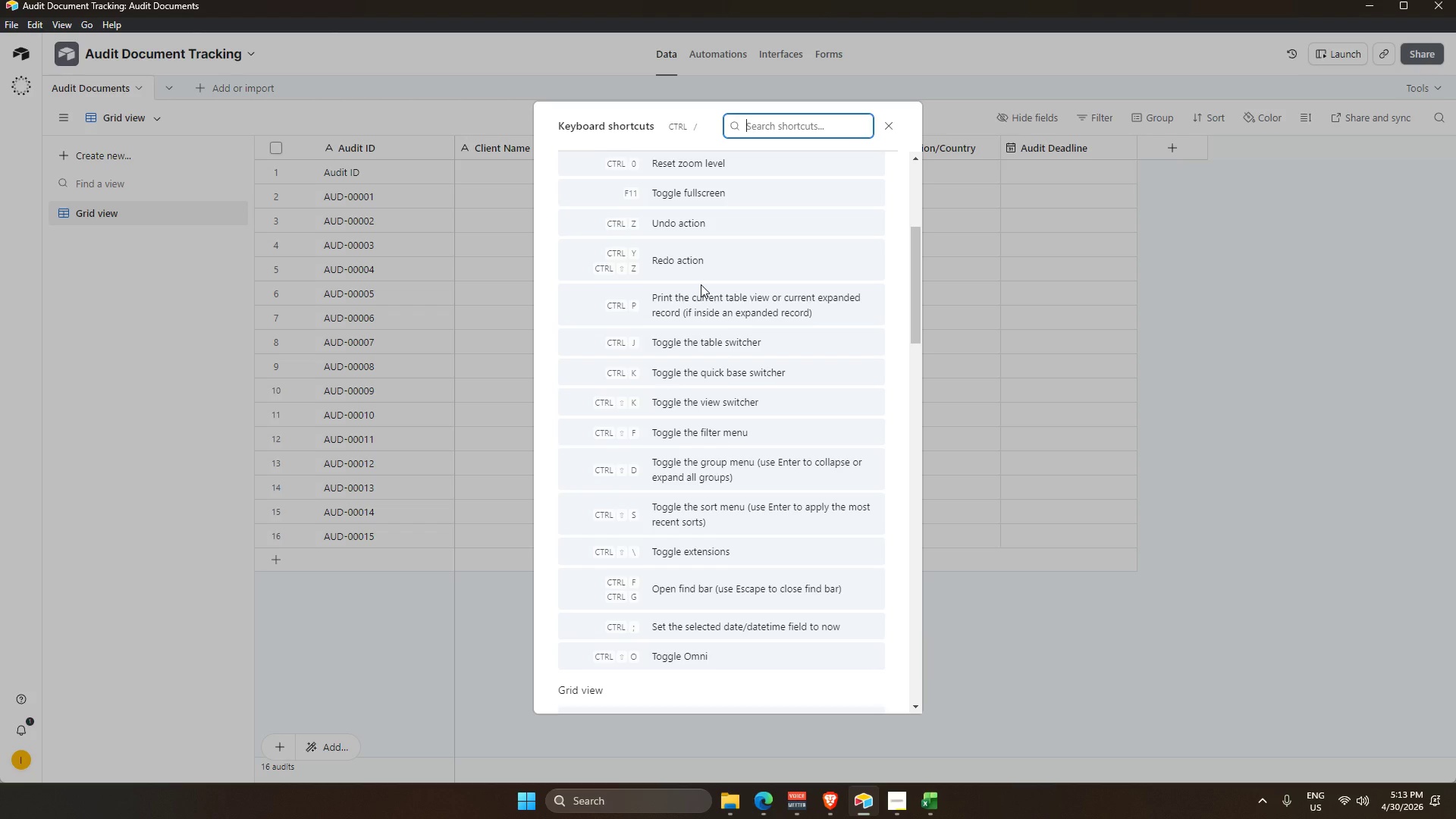 
scroll: coordinate [702, 428], scroll_direction: down, amount: 13.0
 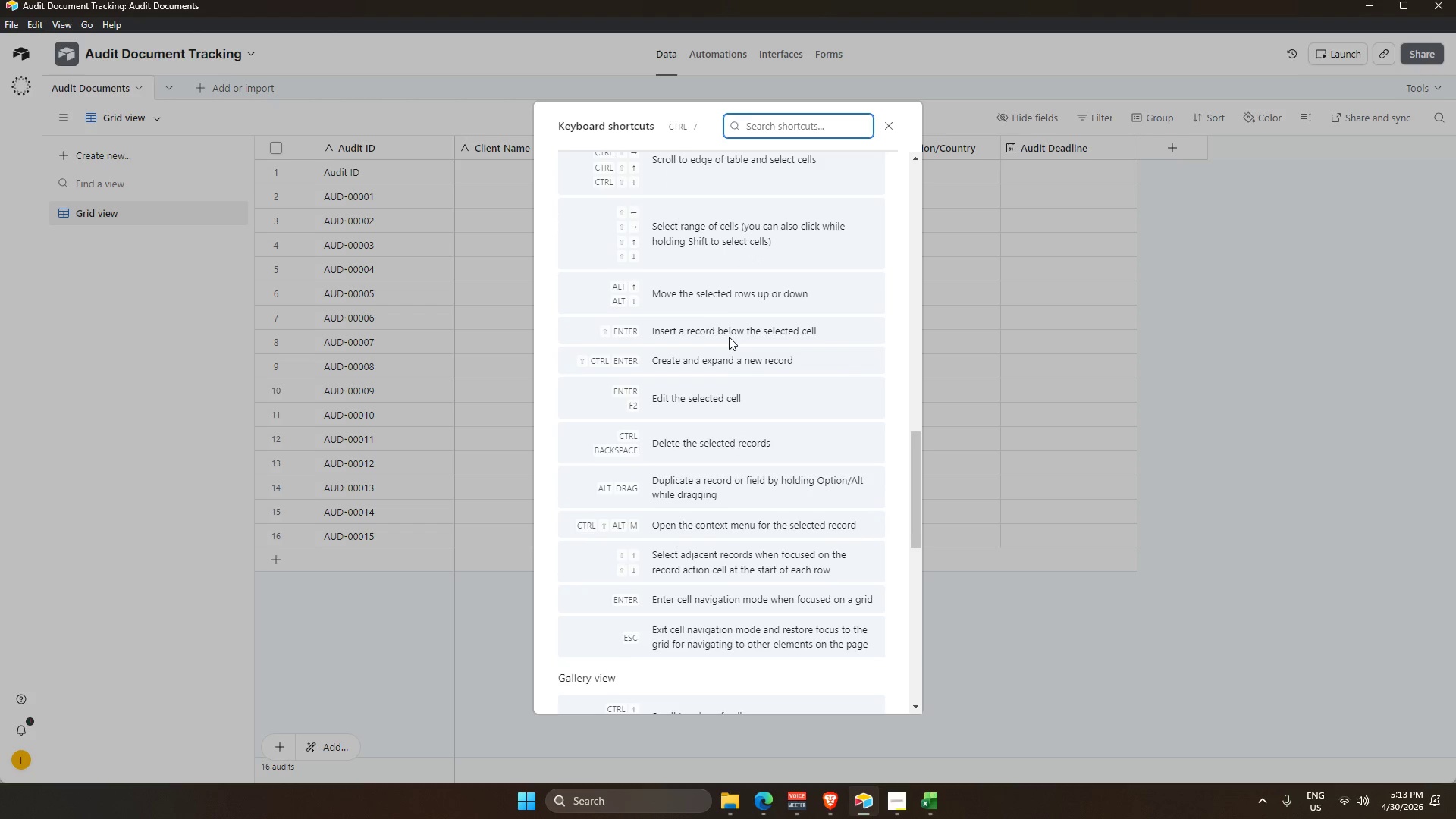 
wait(8.8)
 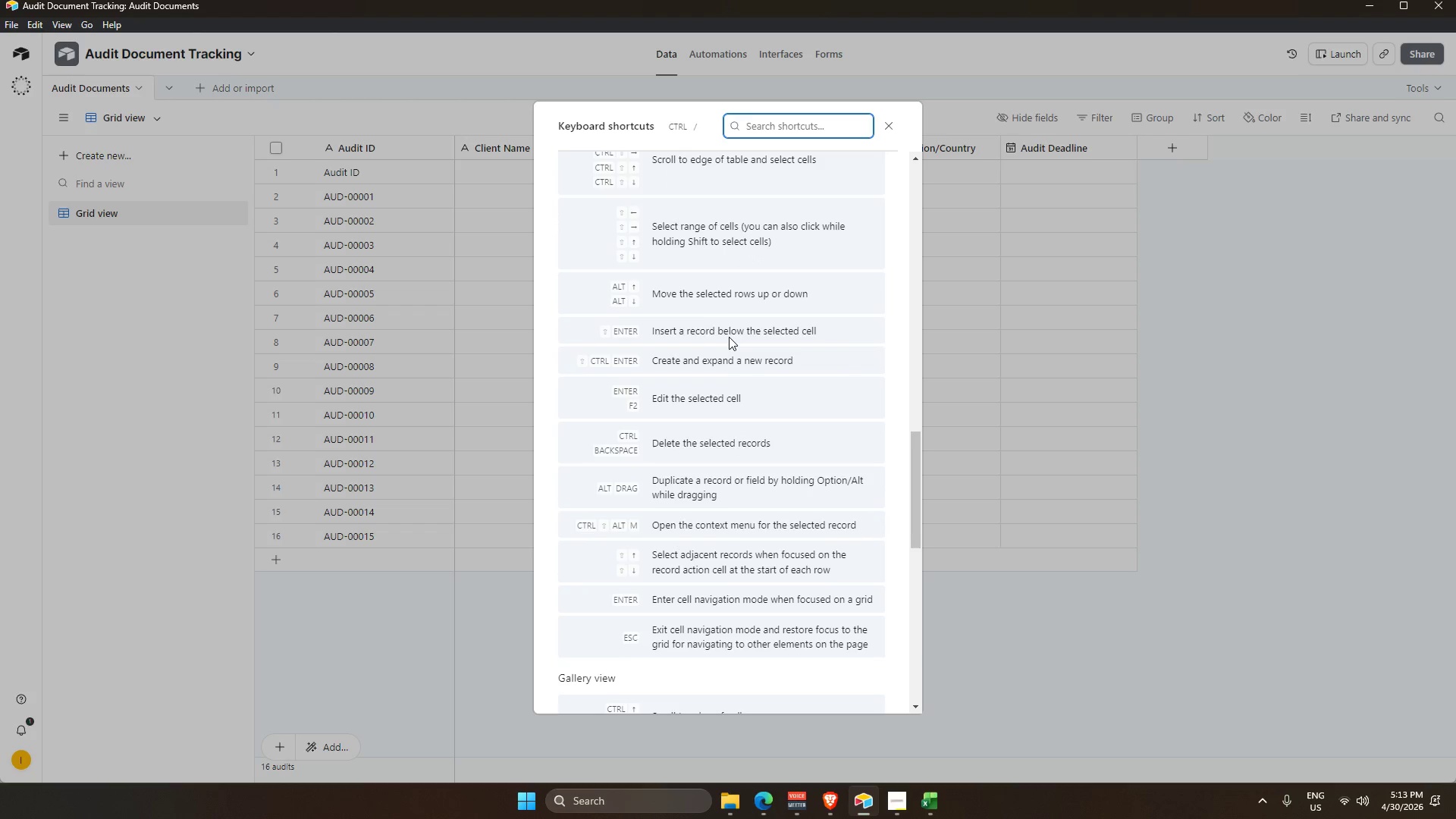 
left_click_drag(start_coordinate=[577, 362], to_coordinate=[823, 368])
 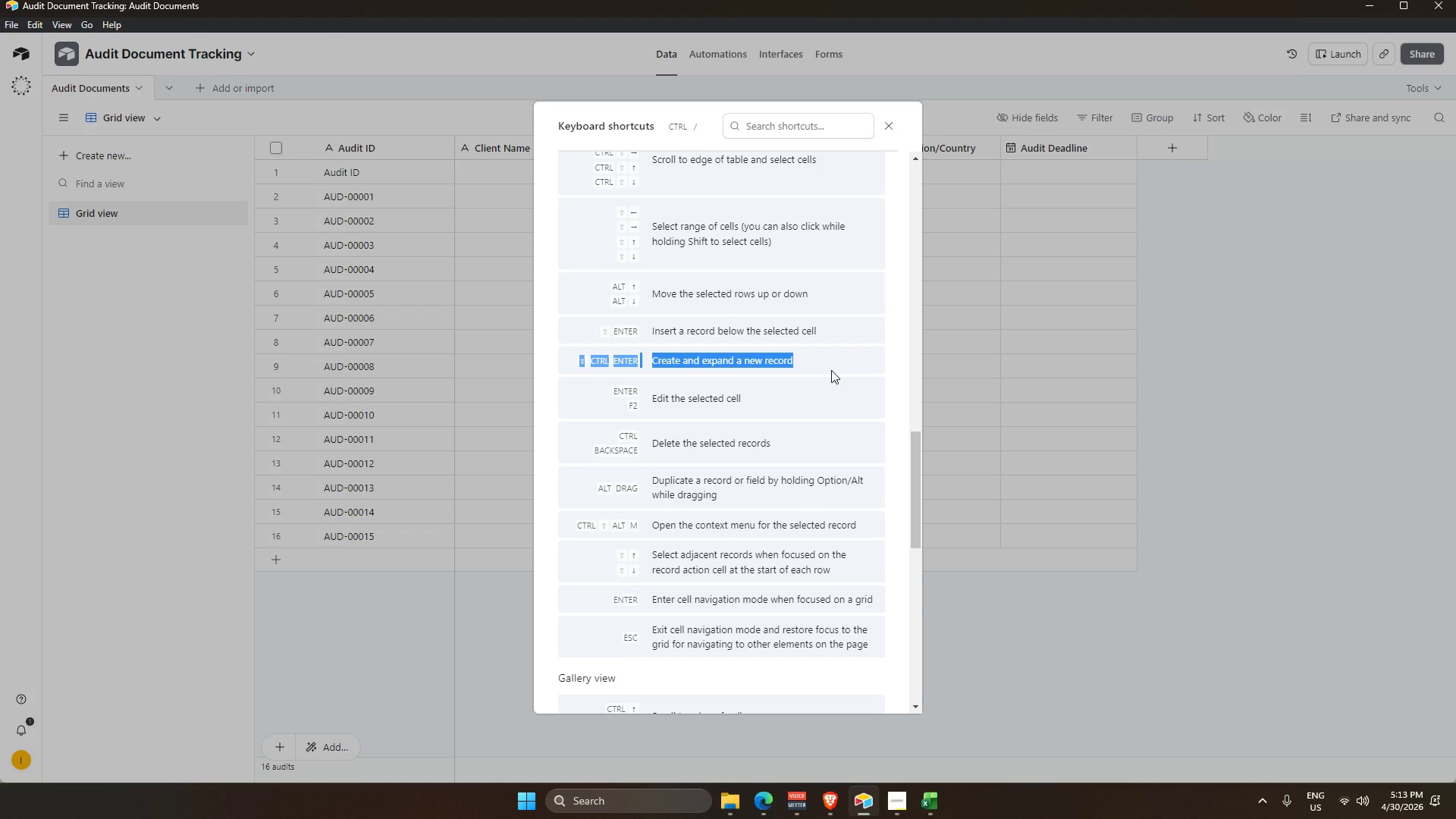 
wait(8.14)
 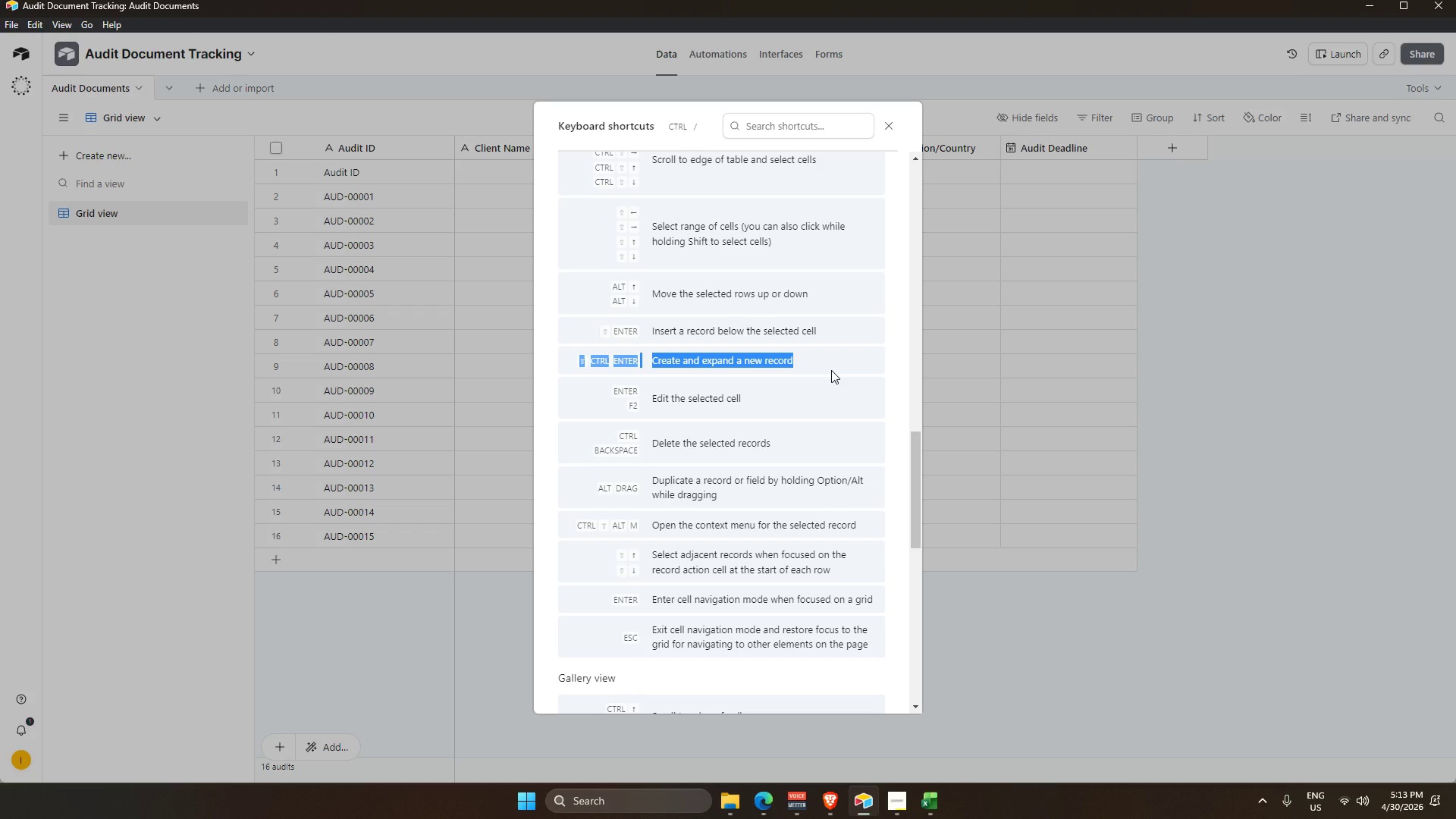 
scroll: coordinate [647, 497], scroll_direction: down, amount: 3.0
 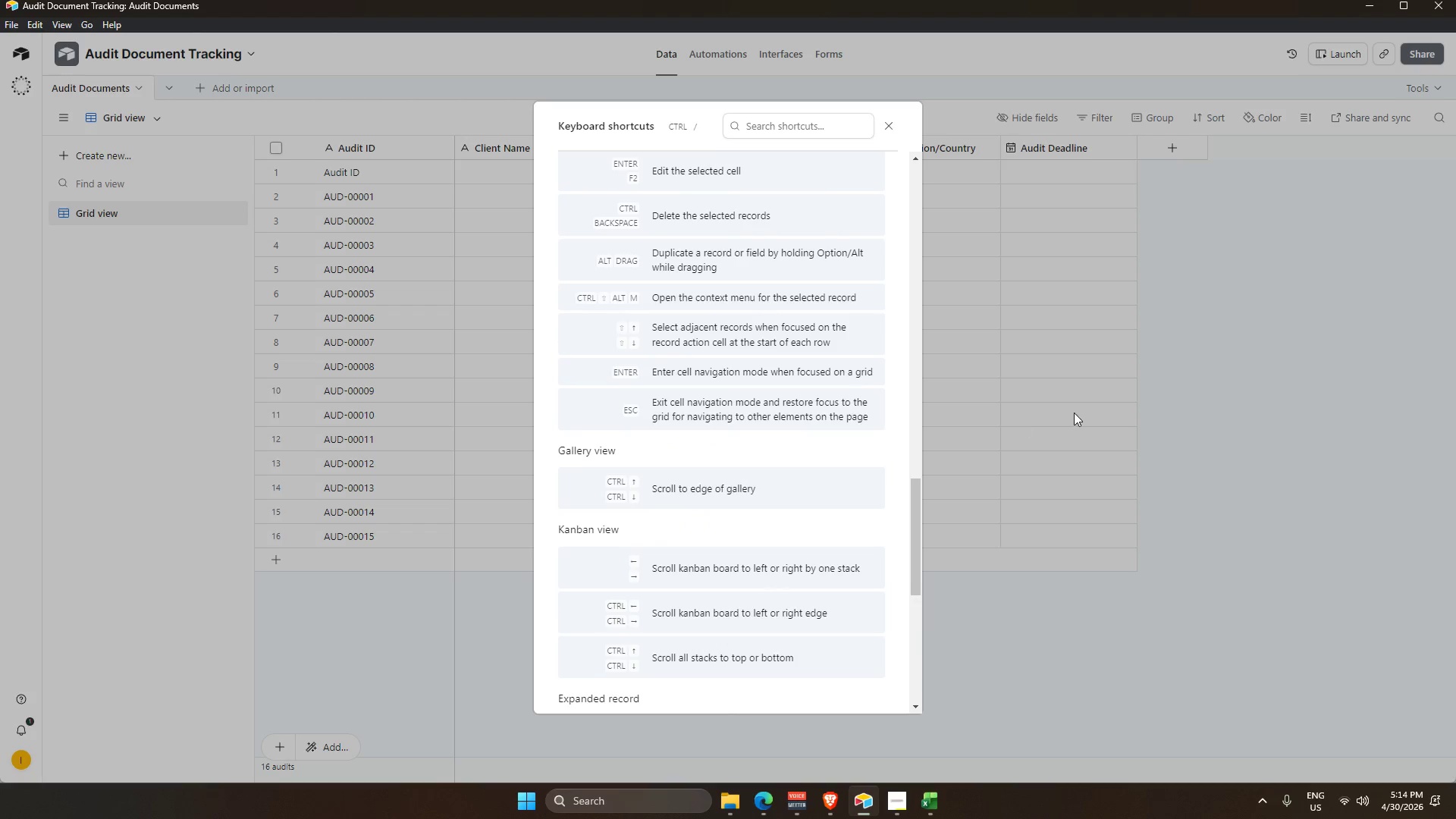 
scroll: coordinate [678, 390], scroll_direction: up, amount: 7.0
 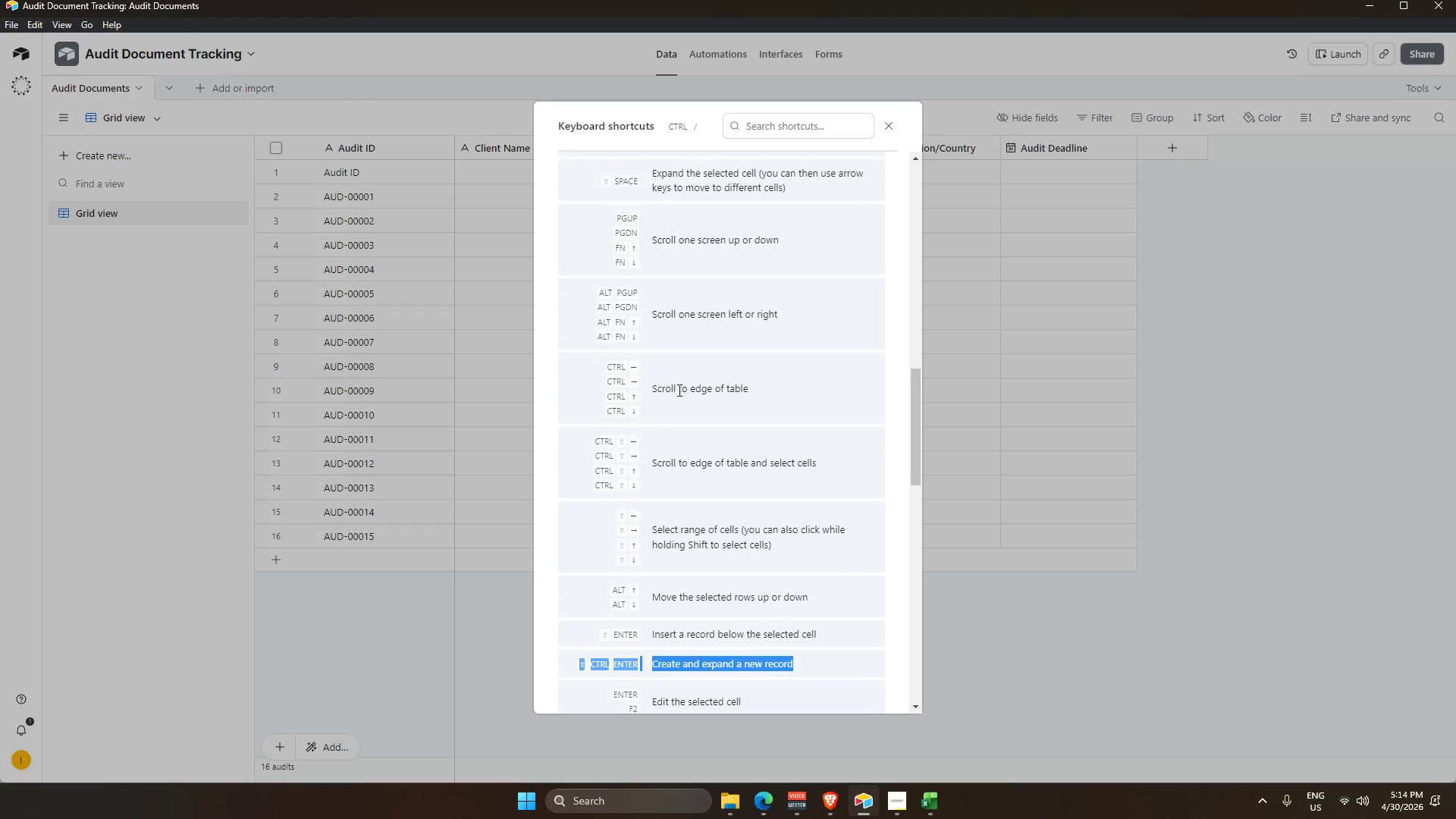 
scroll: coordinate [680, 391], scroll_direction: down, amount: 5.0
 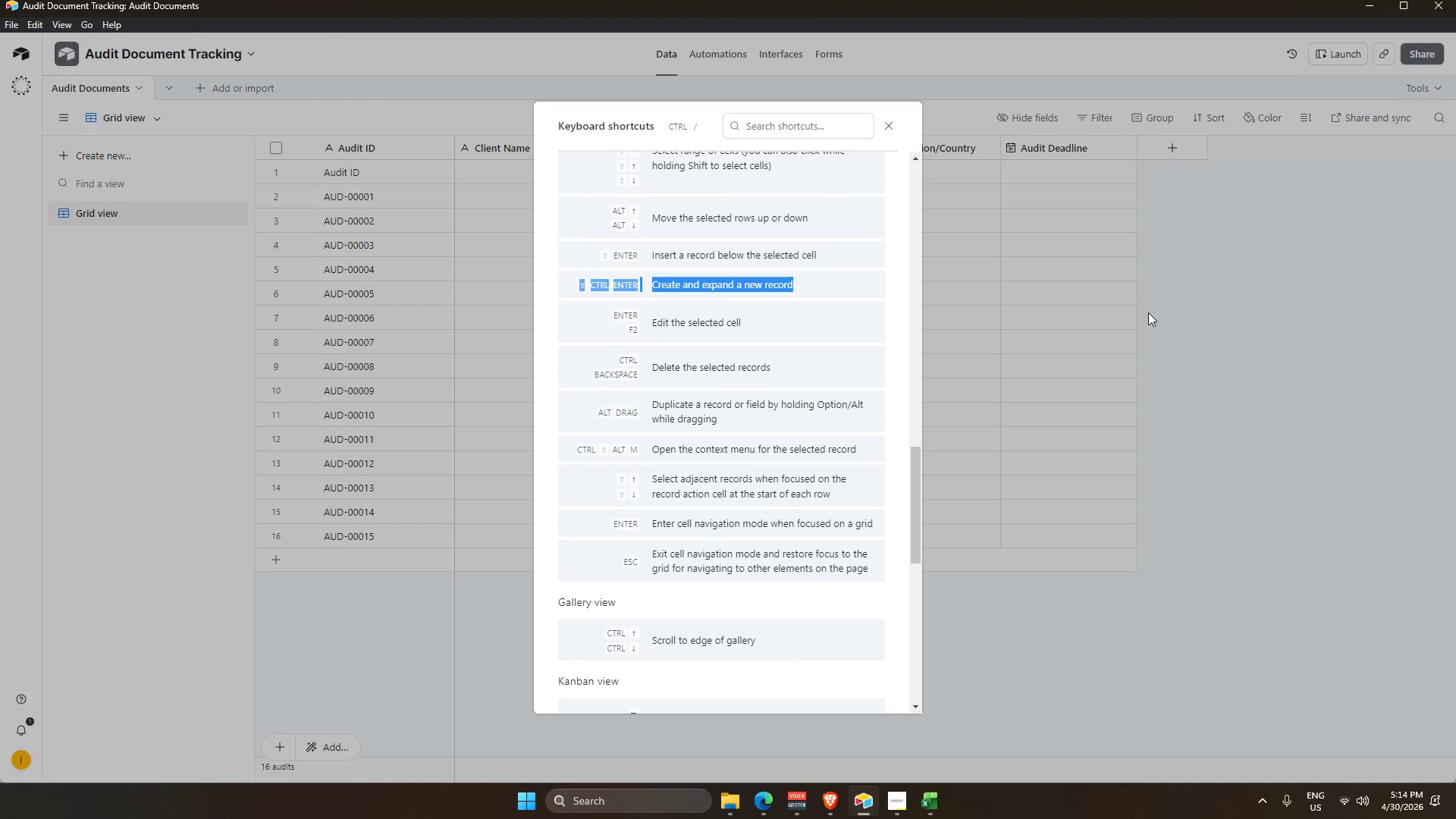 
left_click([1134, 318])
 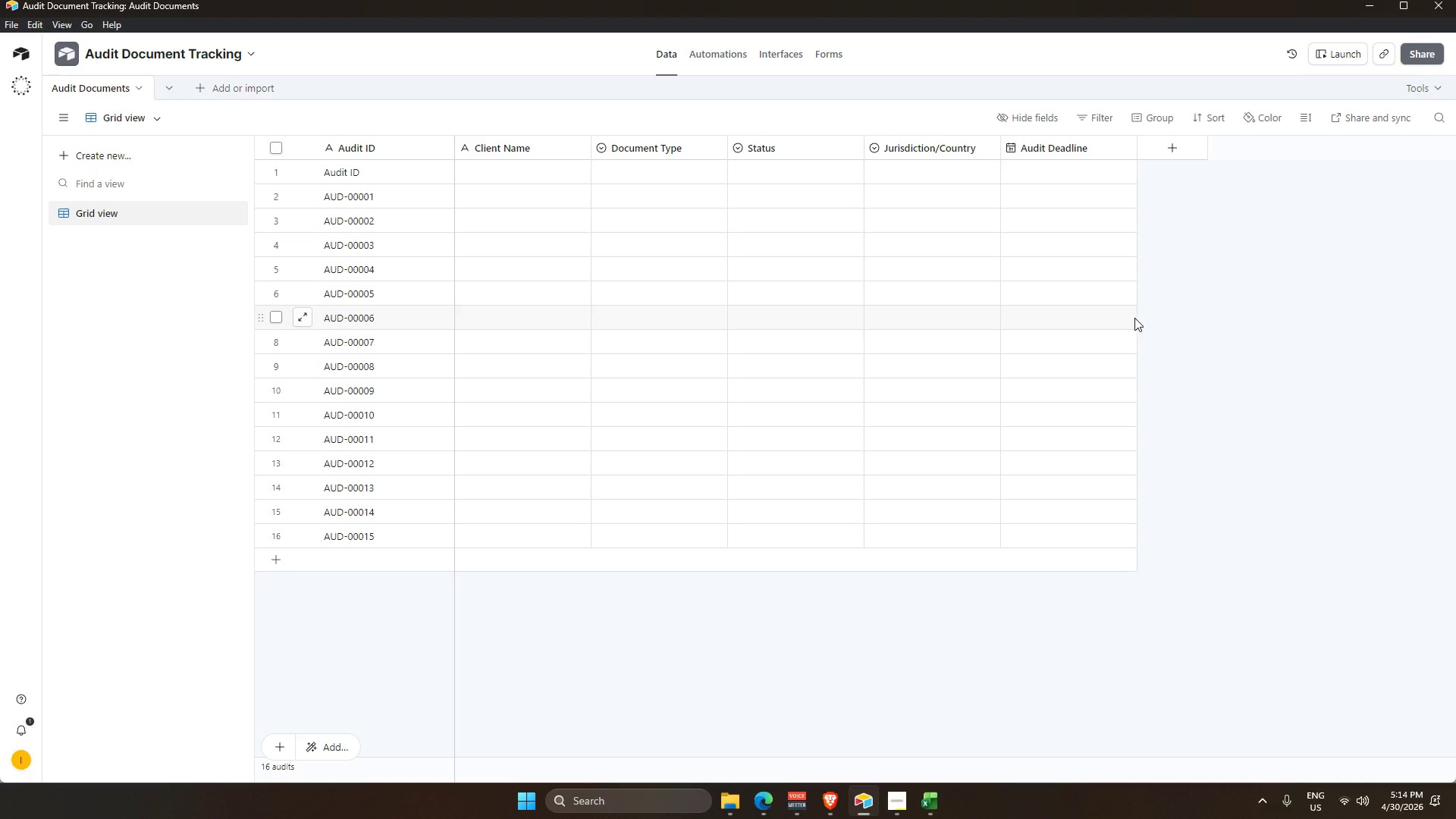 
key(Control+Enter)
 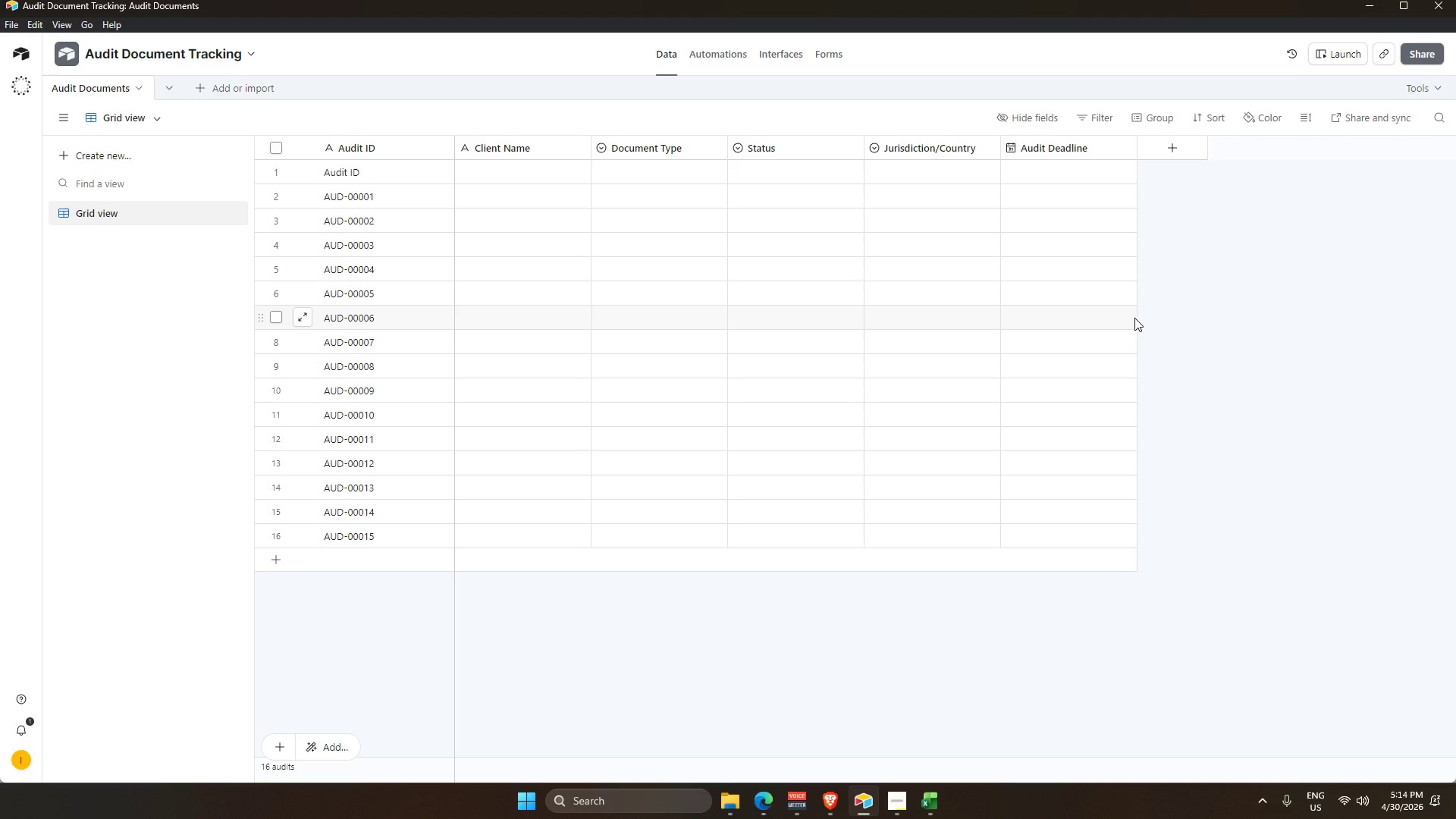 
key(Control+Enter)
 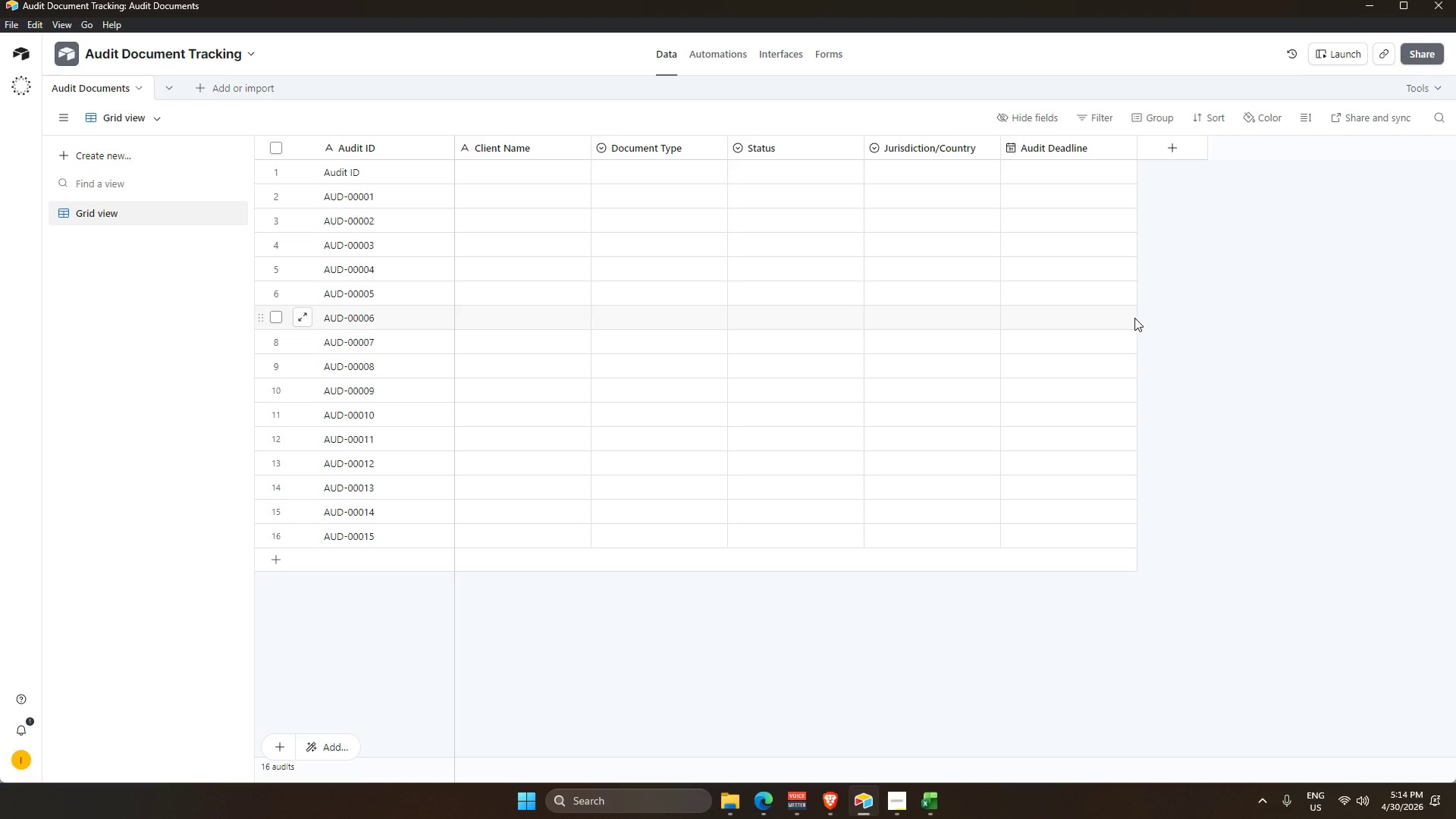 
key(Control+Enter)
 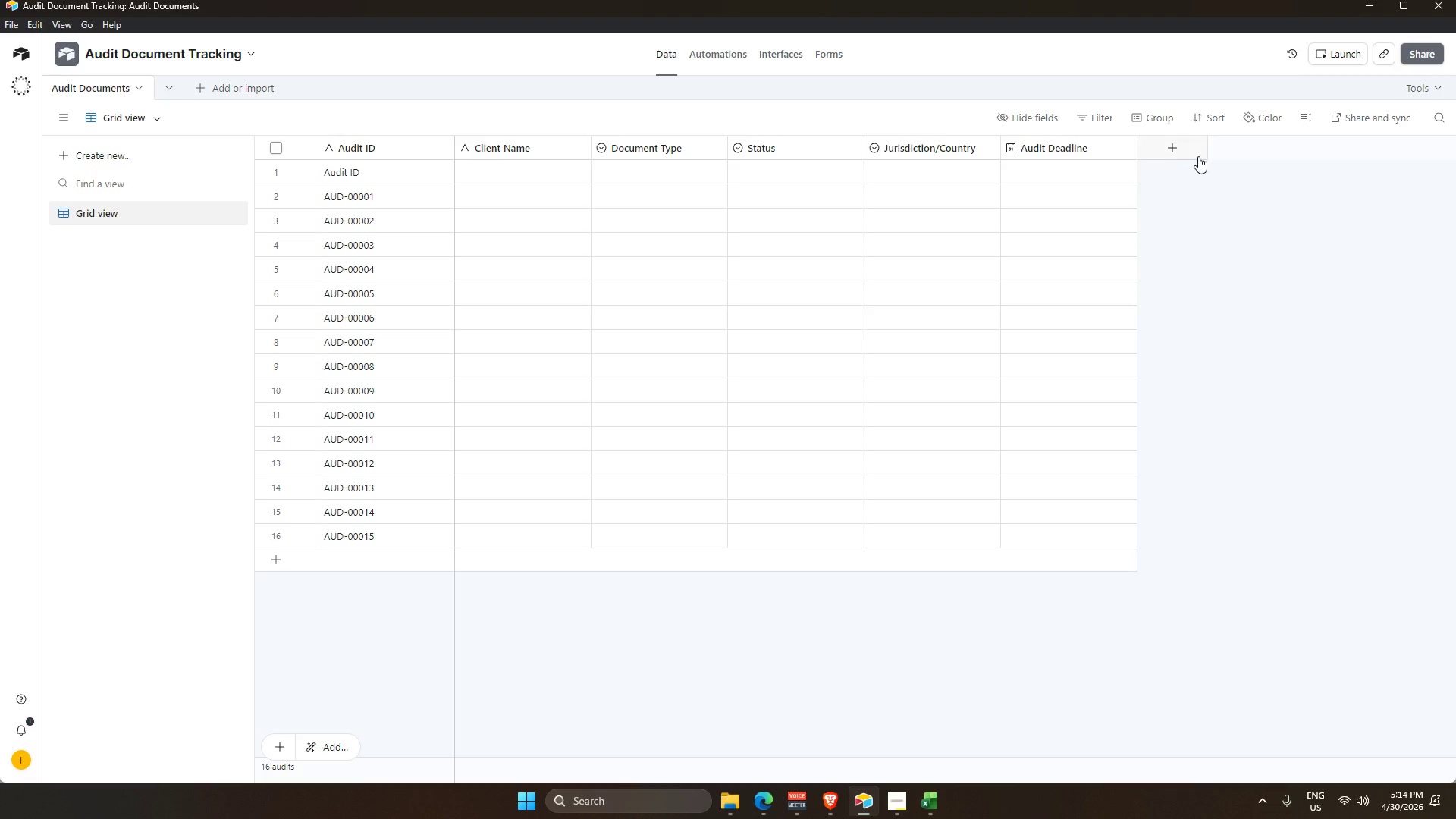 
key(Control+Enter)
 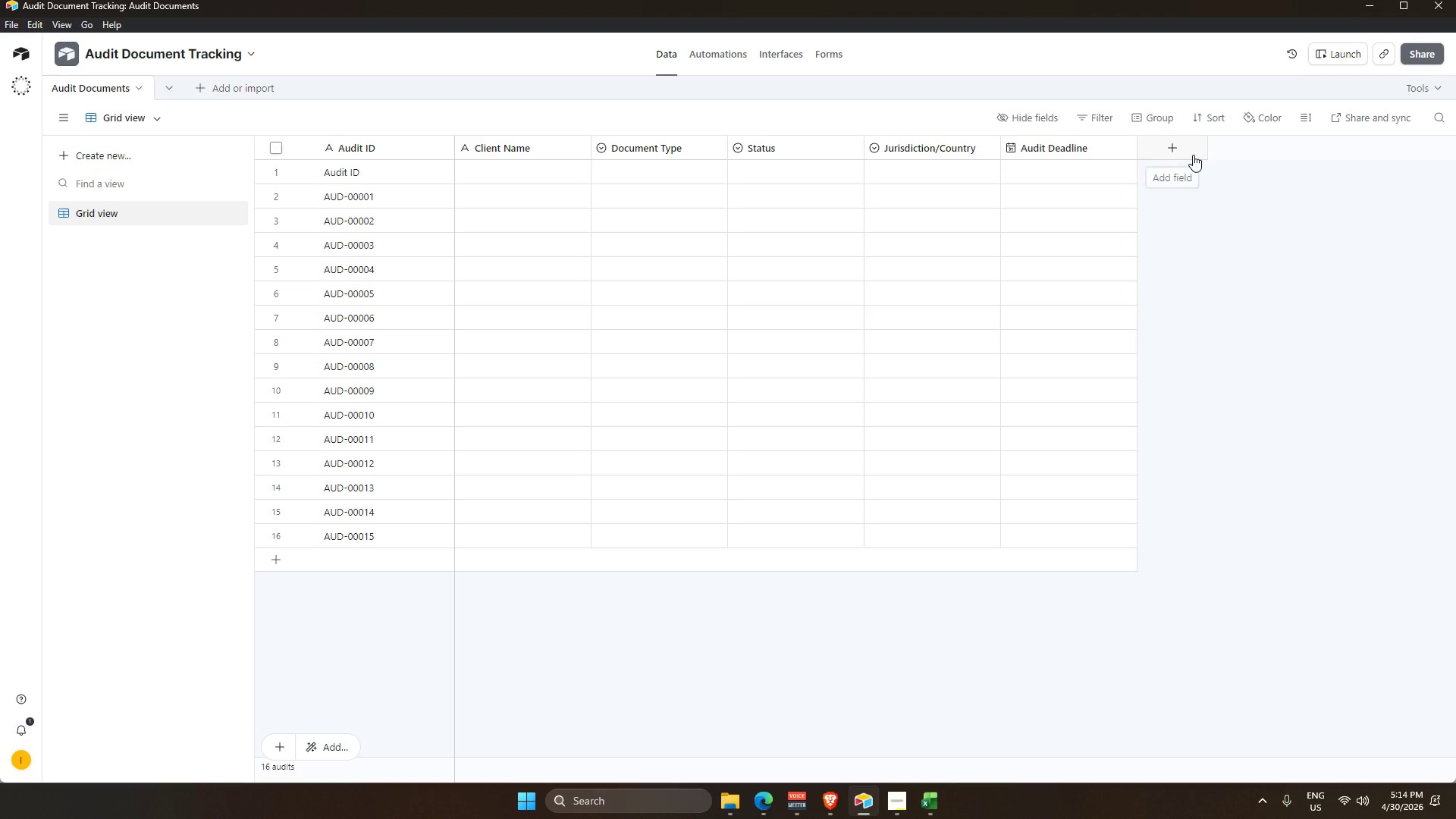 
key(Control+Enter)
 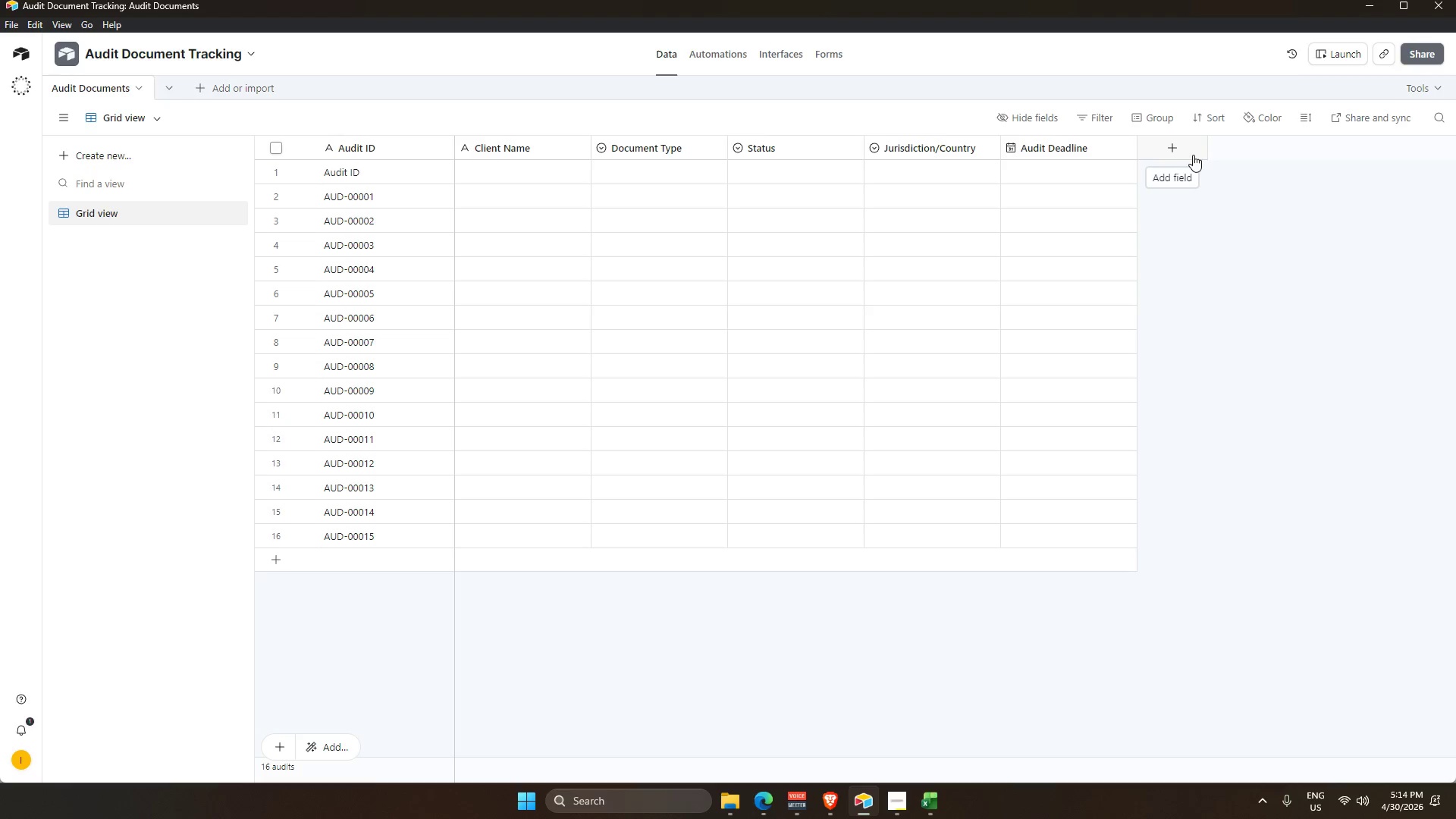 
key(Control+Enter)
 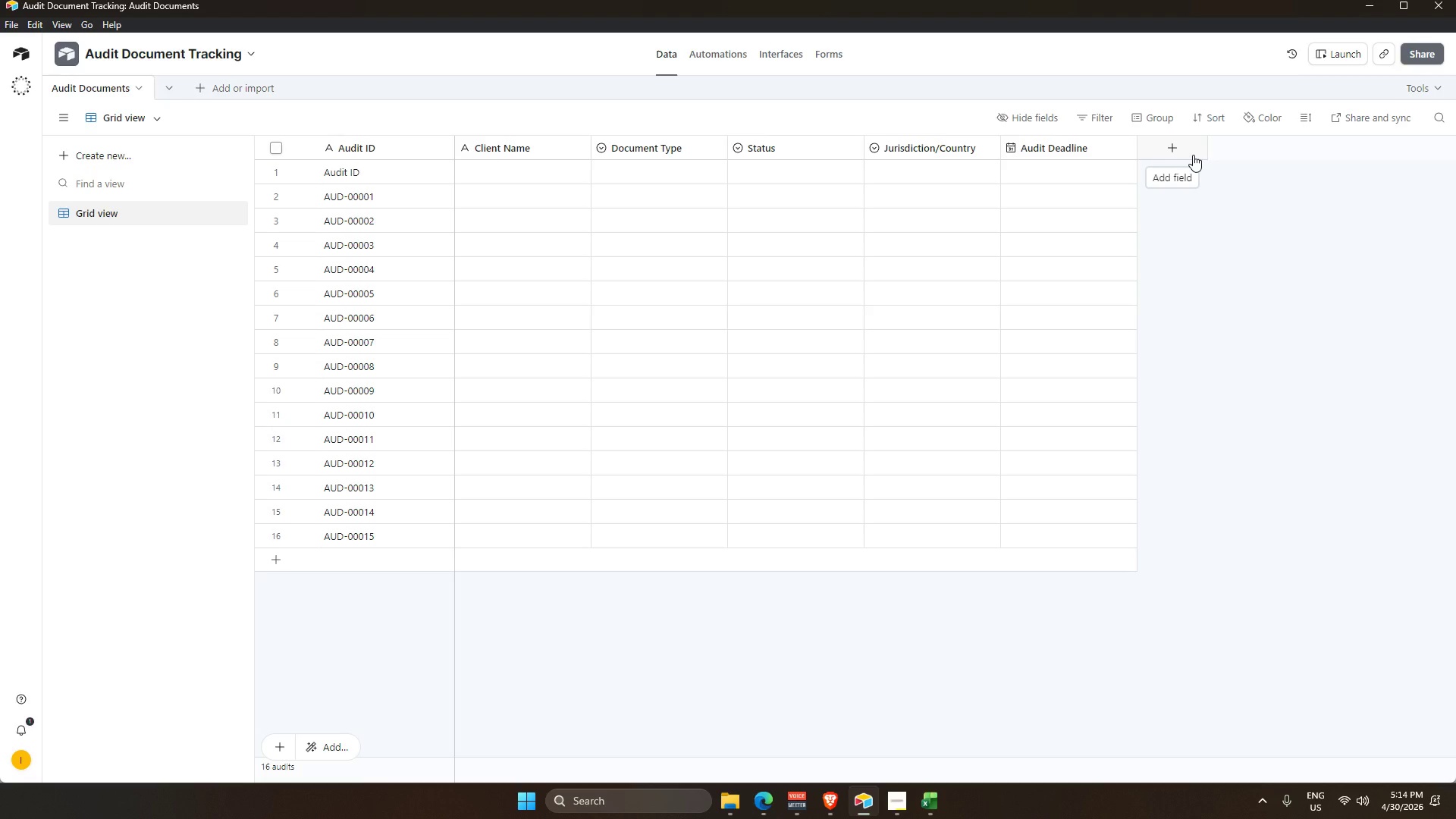 
key(Control+Enter)
 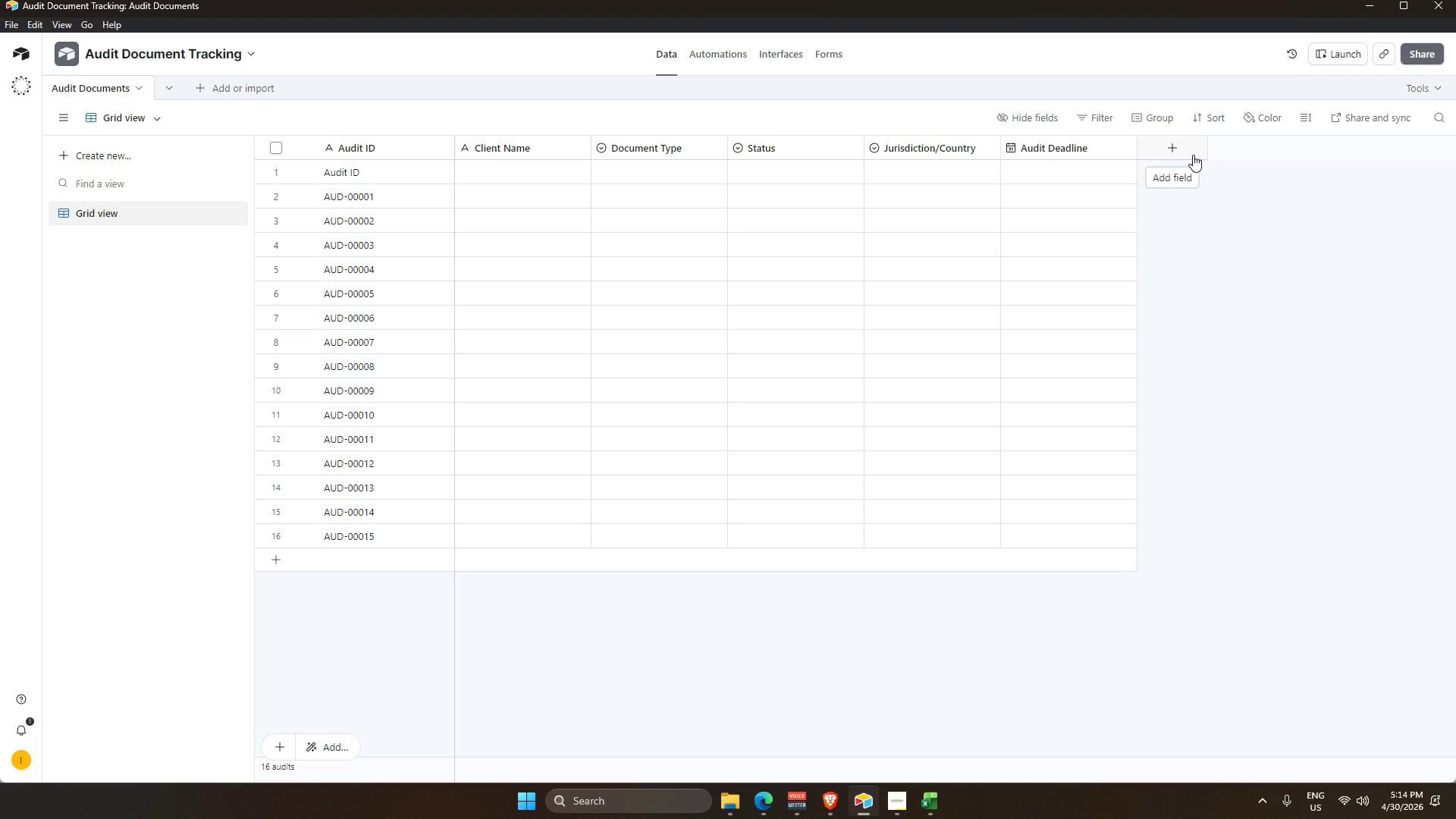 
key(Control+Enter)
 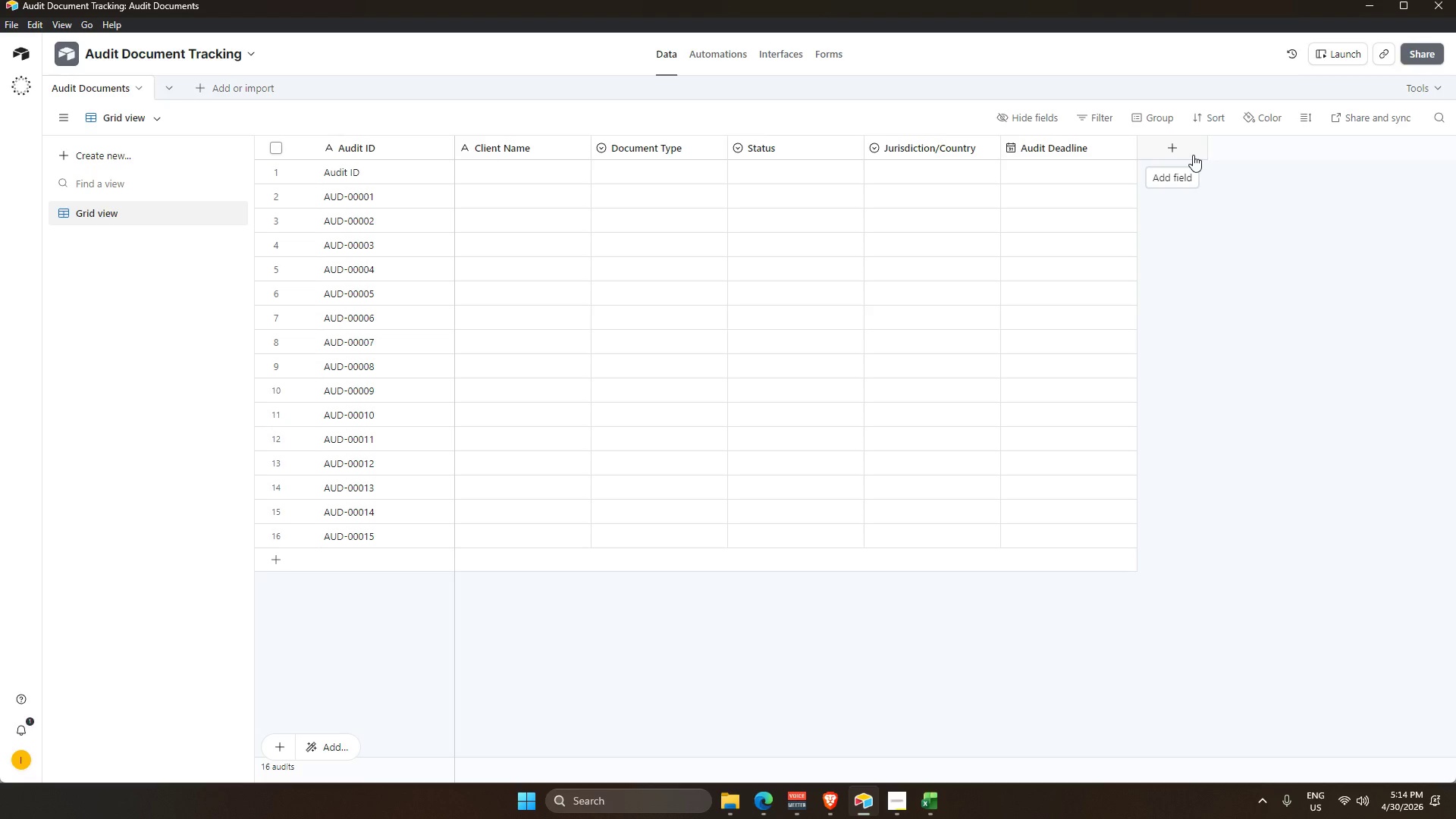 
key(Control+Enter)
 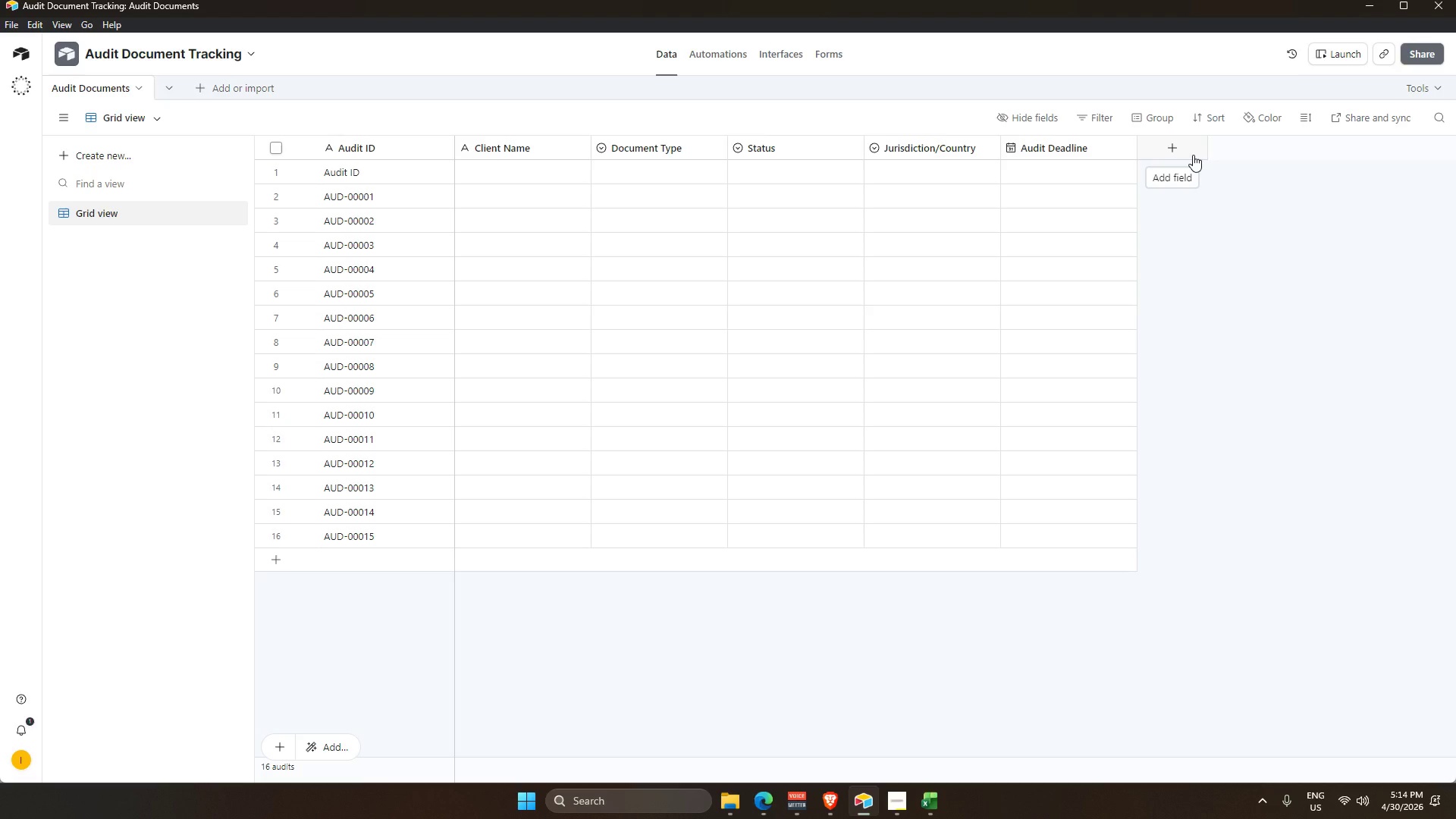 
key(Control+Enter)
 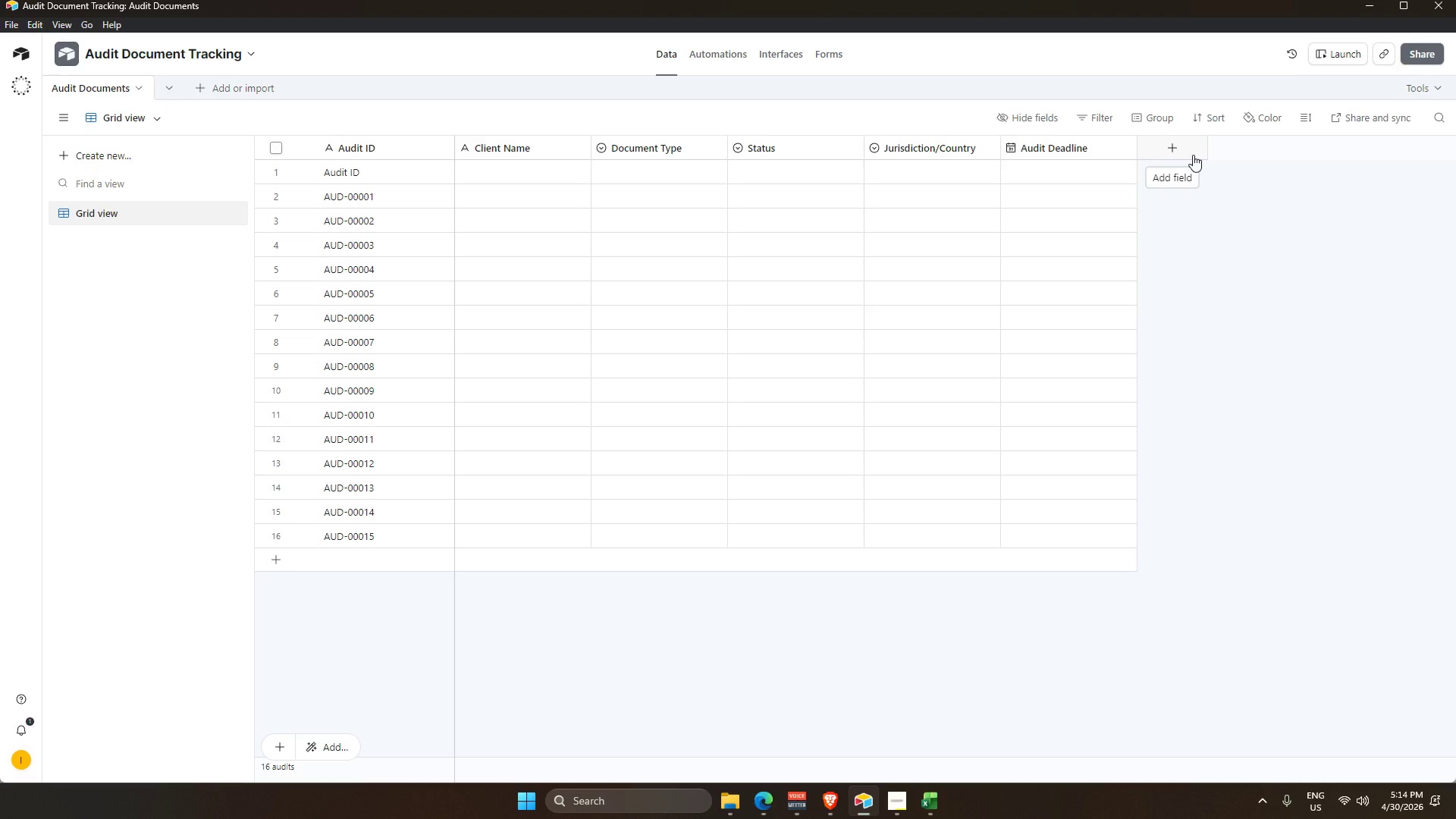 
key(Control+Enter)
 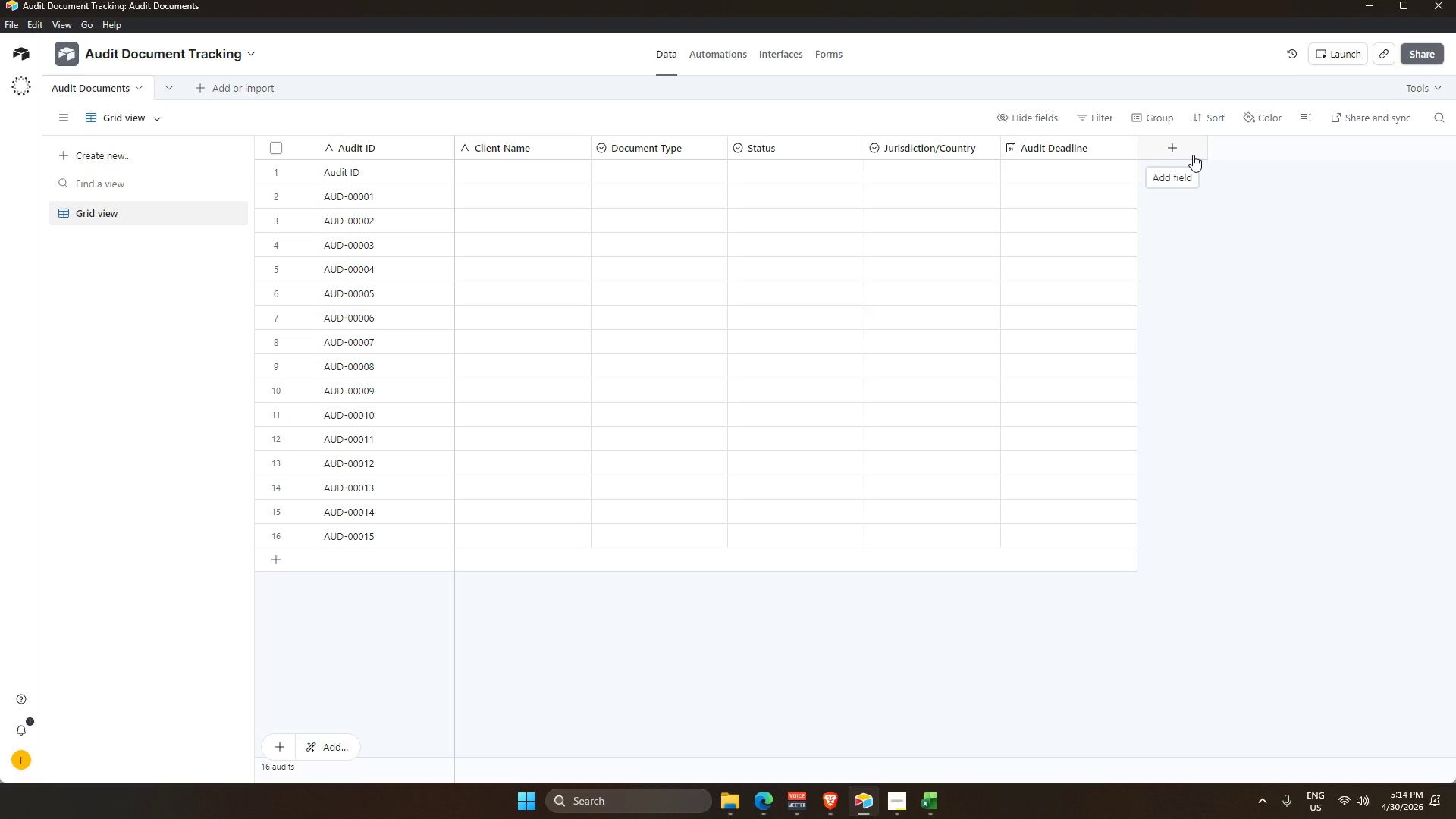 
key(Control+Enter)
 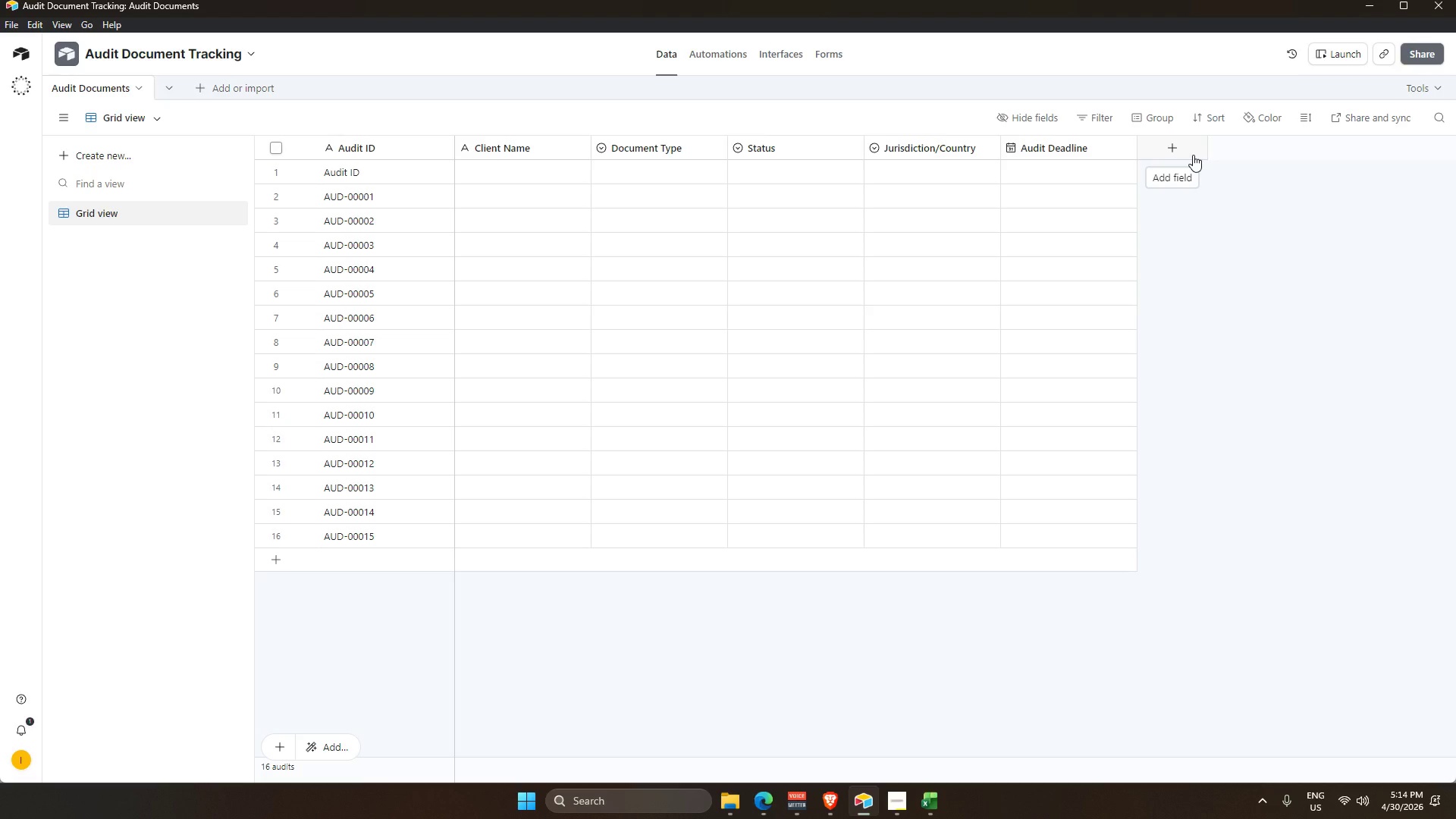 
key(Control+Enter)
 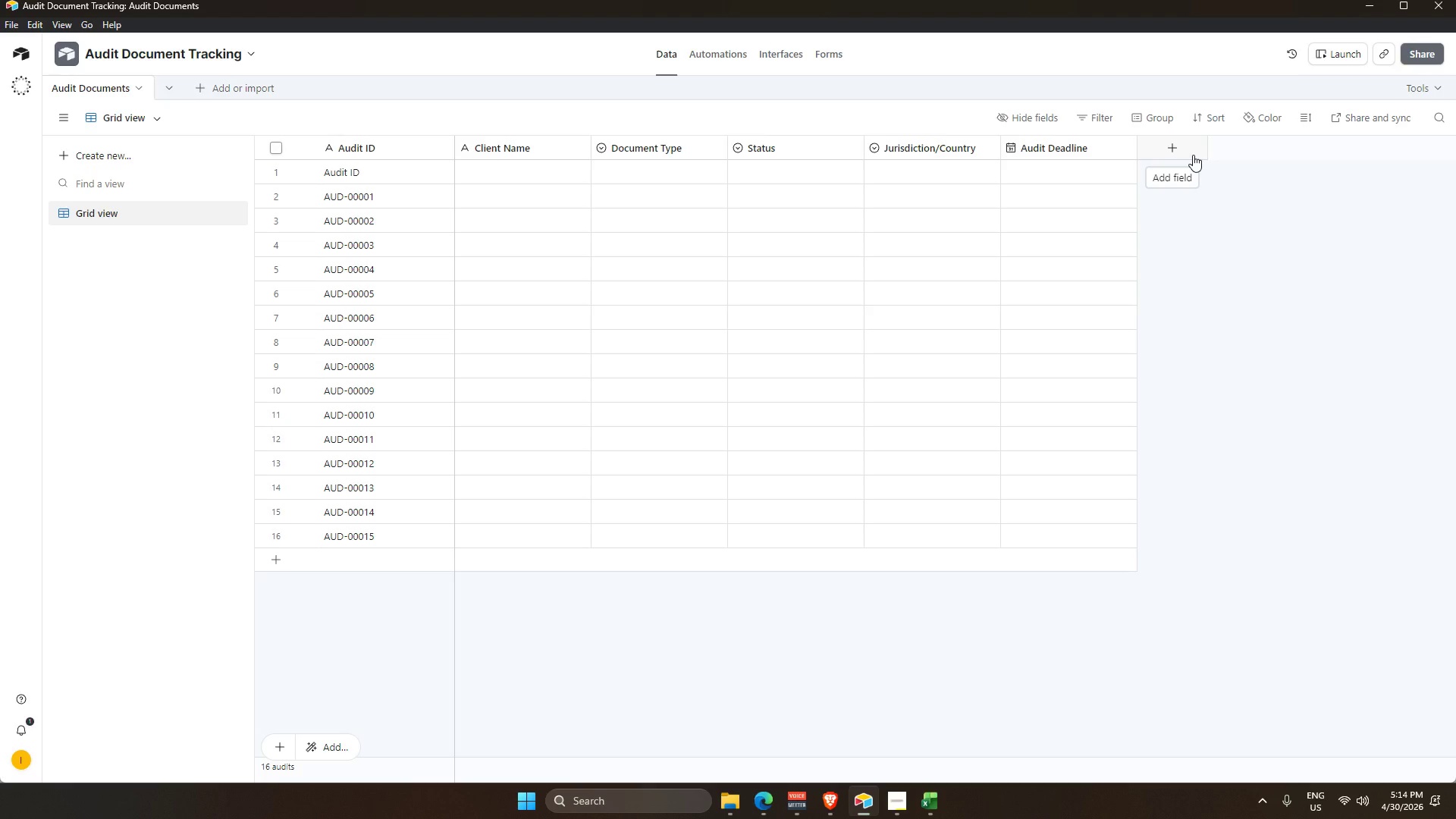 
wait(5.17)
 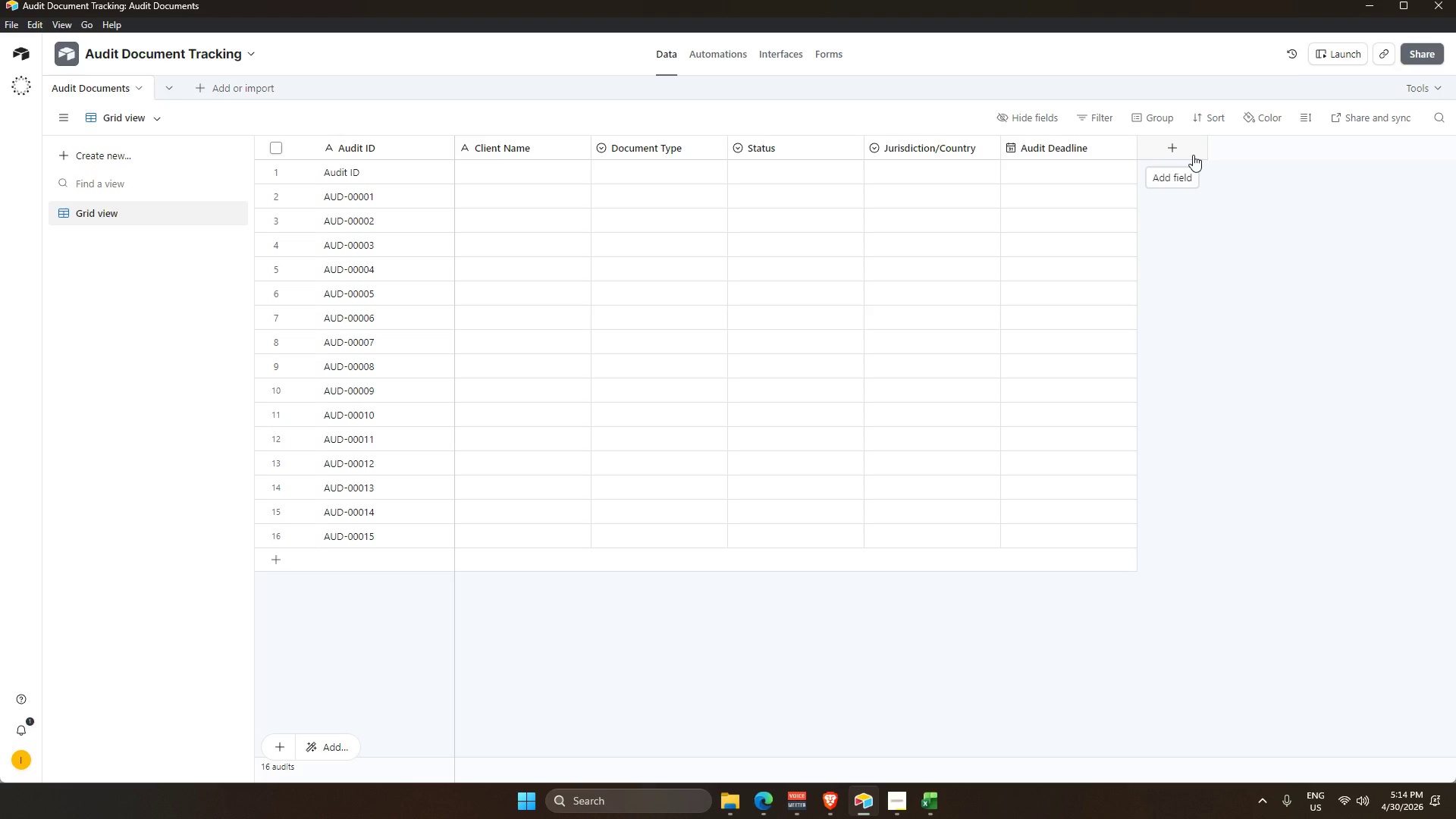 
key(Control+Shift+Enter)
 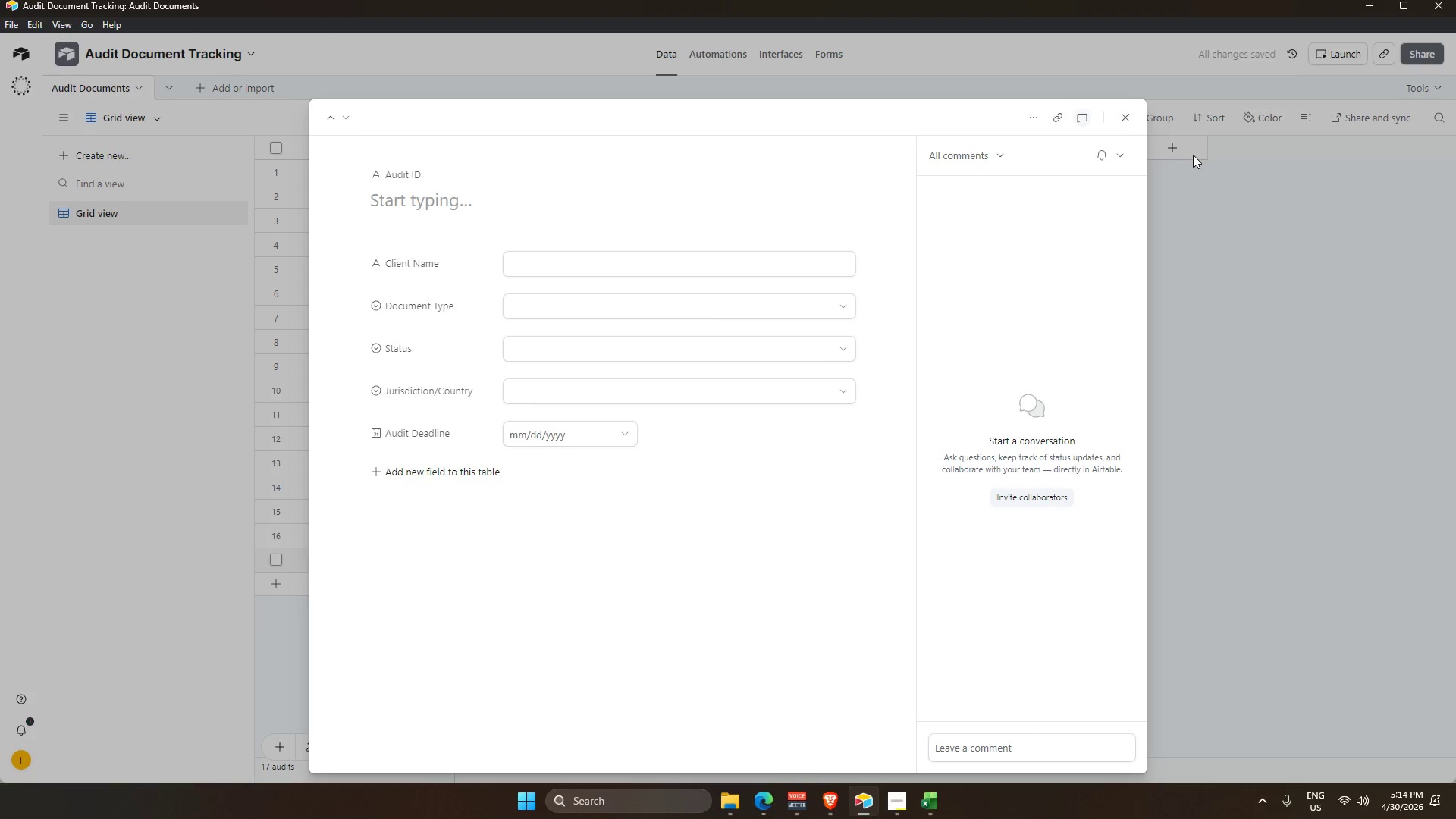 
wait(7.09)
 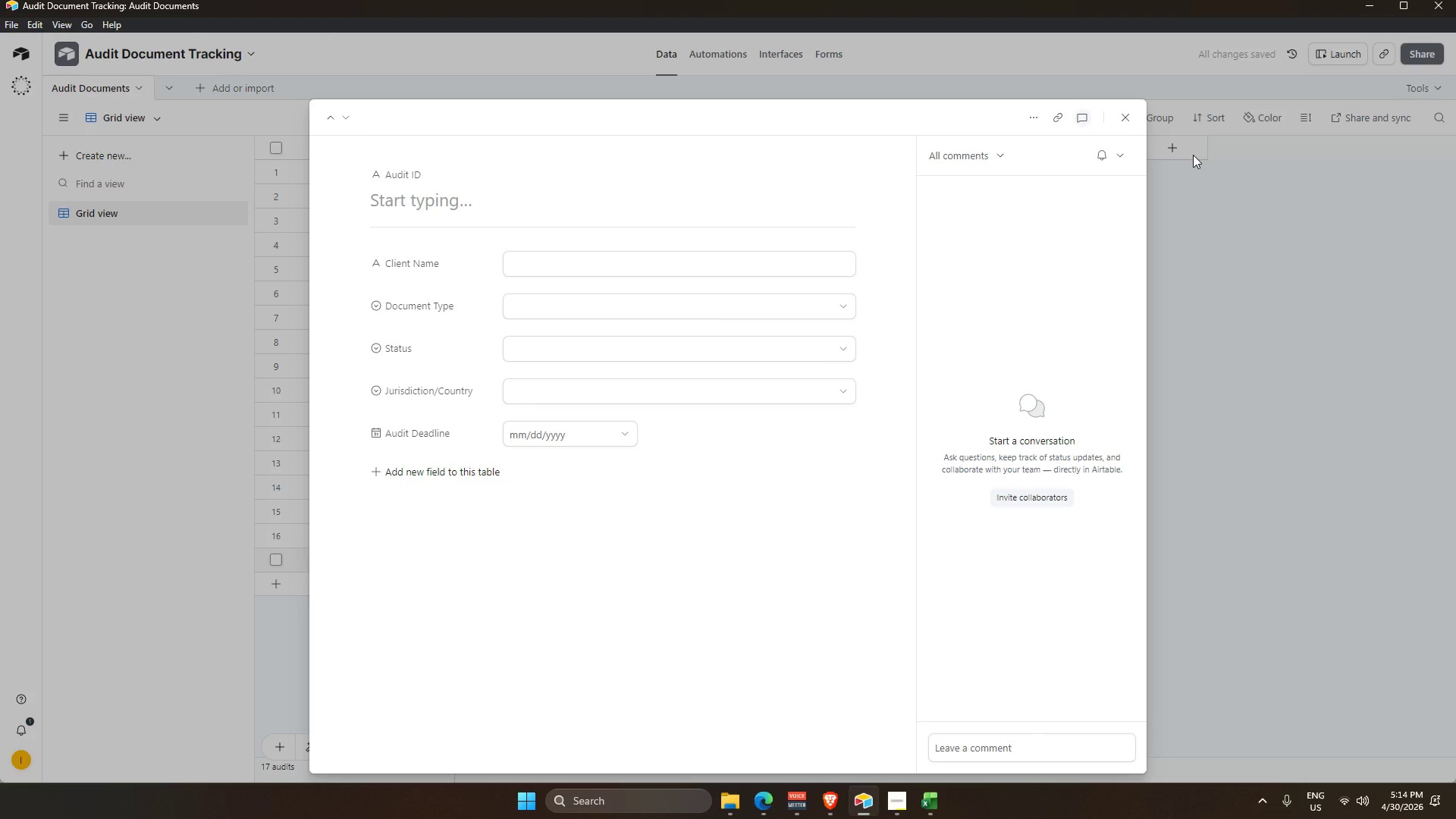 
left_click([1128, 117])
 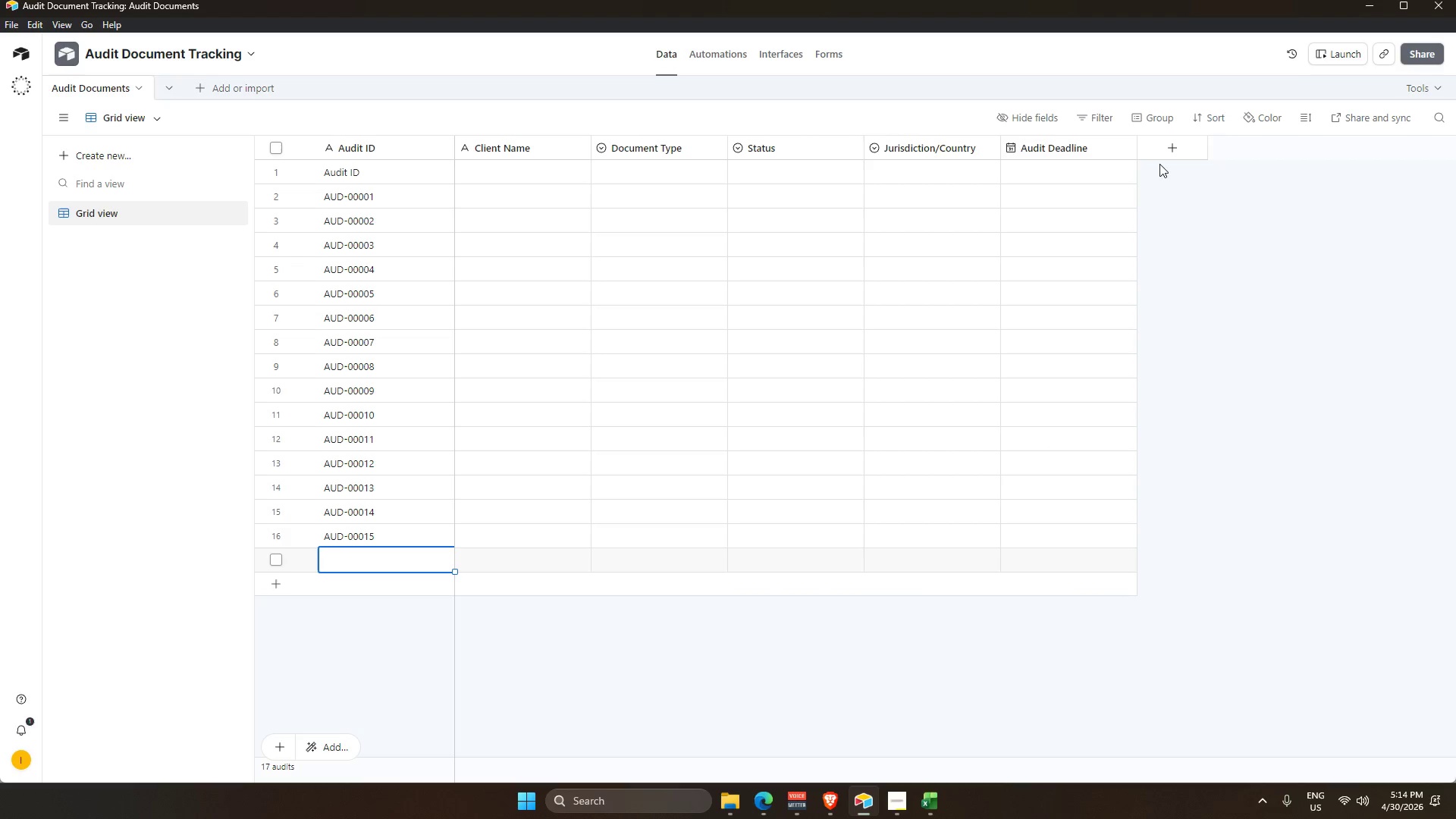 
left_click([1172, 151])
 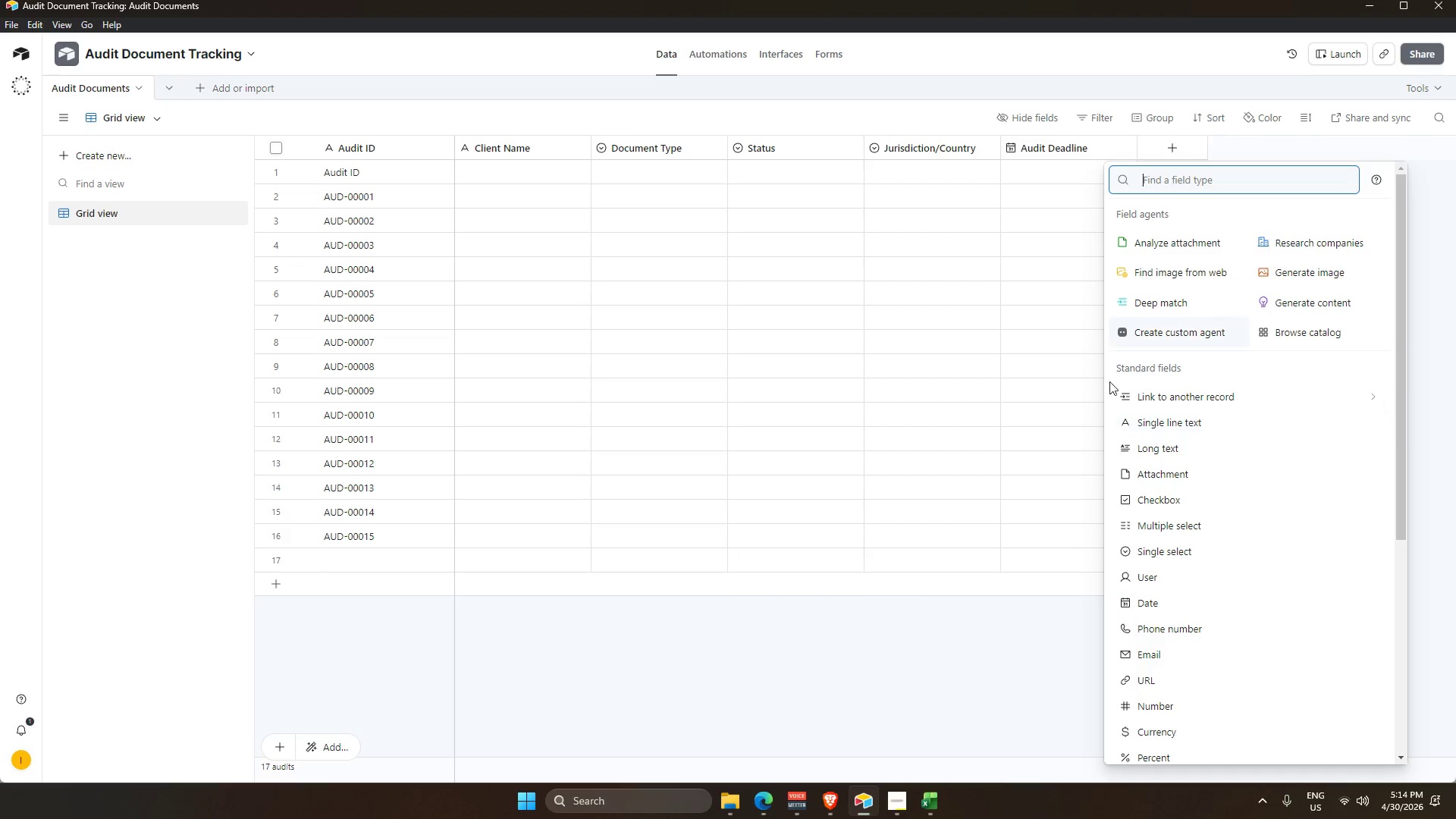 
mouse_move([1147, 410])
 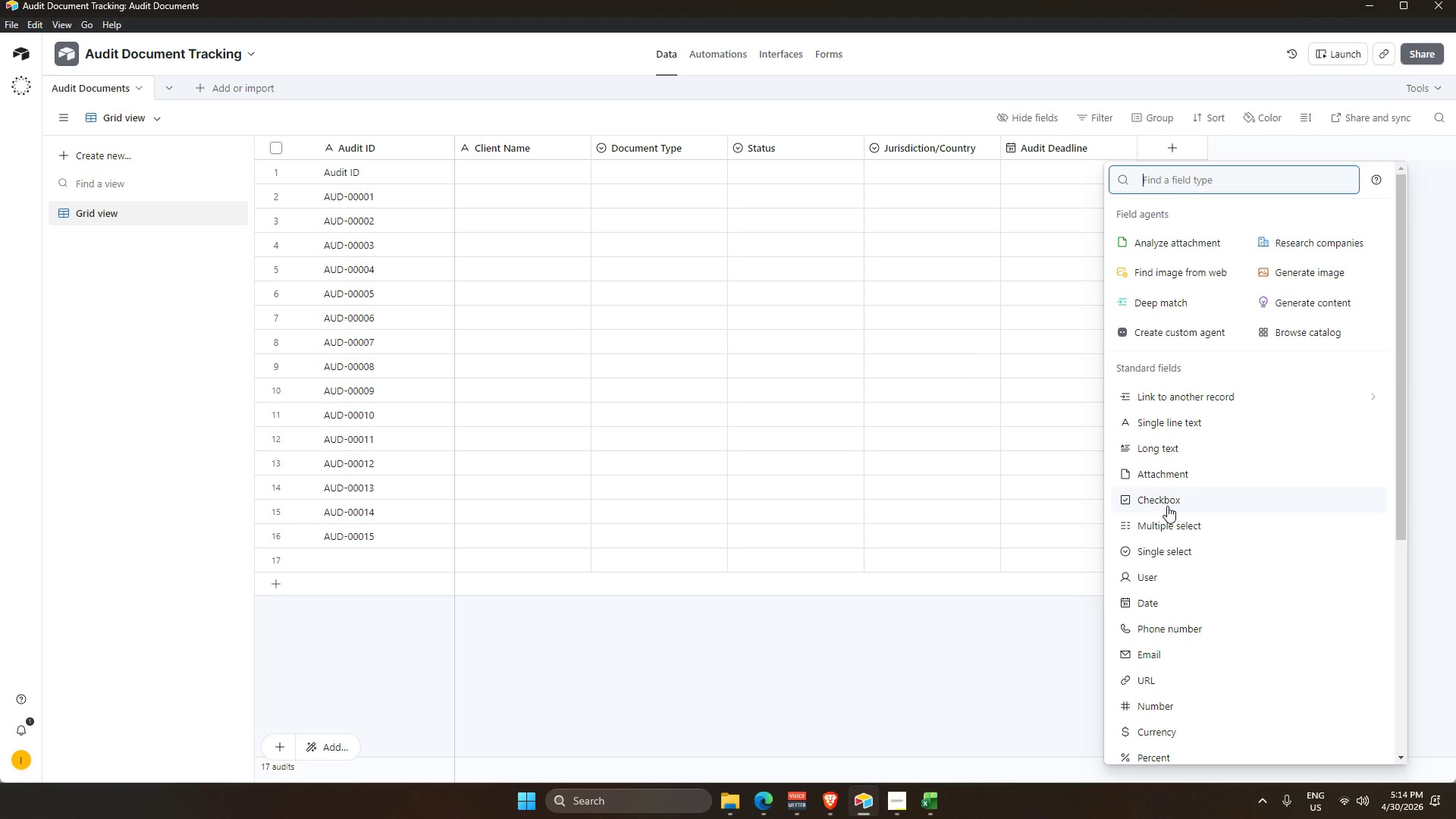 
mouse_move([1147, 487])
 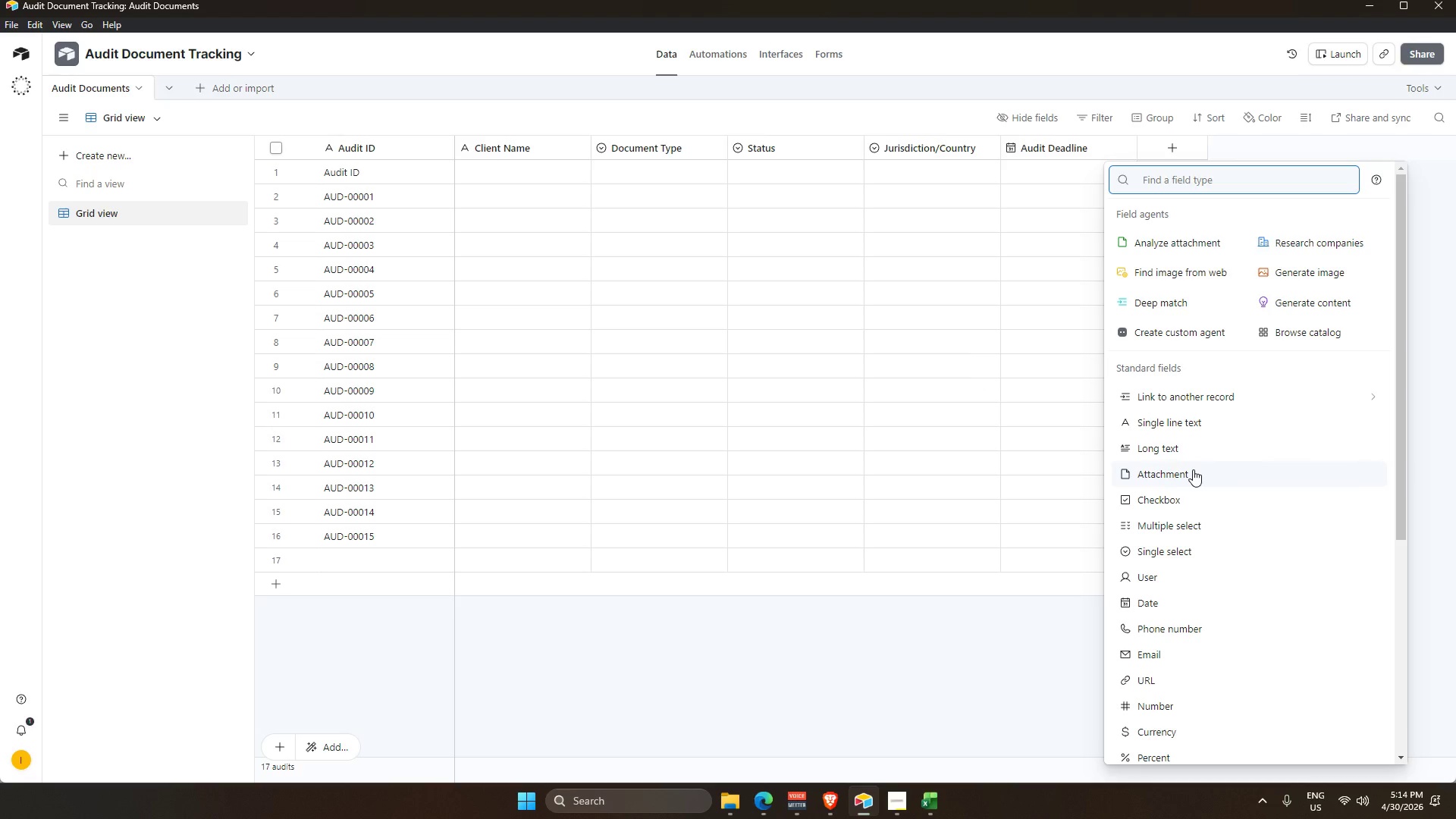 
left_click([1193, 453])
 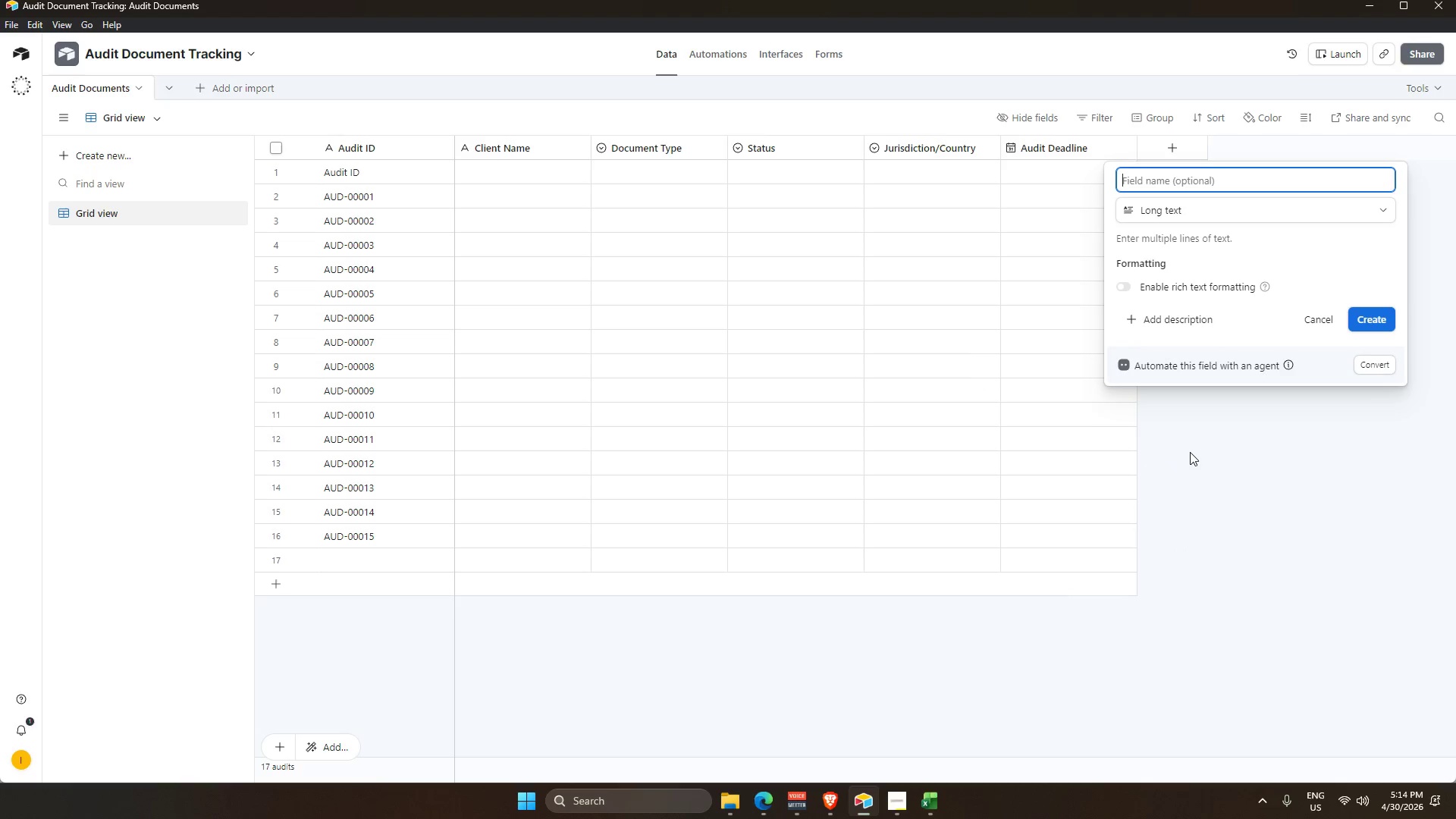 
type(Audit Notes)
 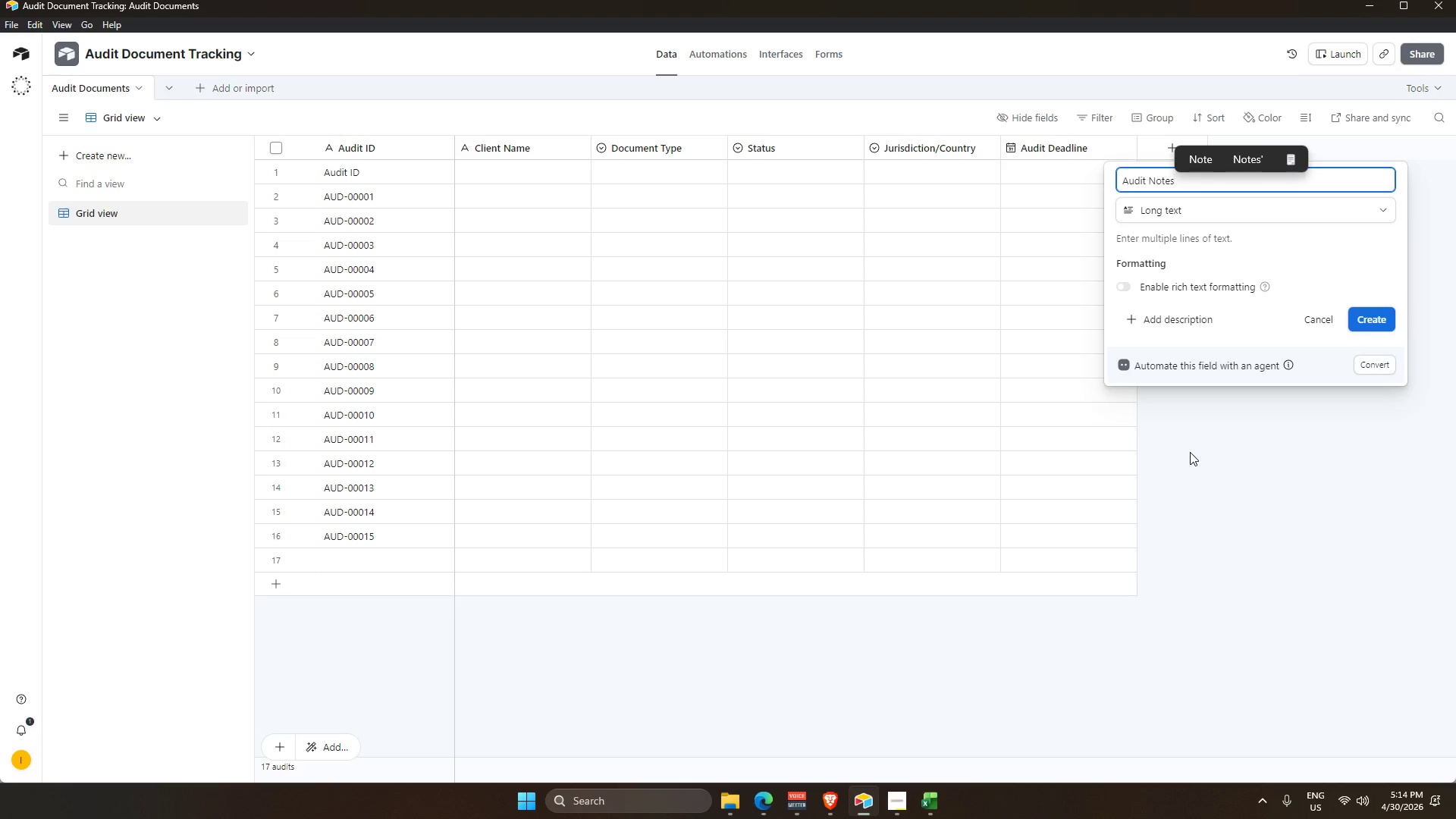 
key(Enter)
 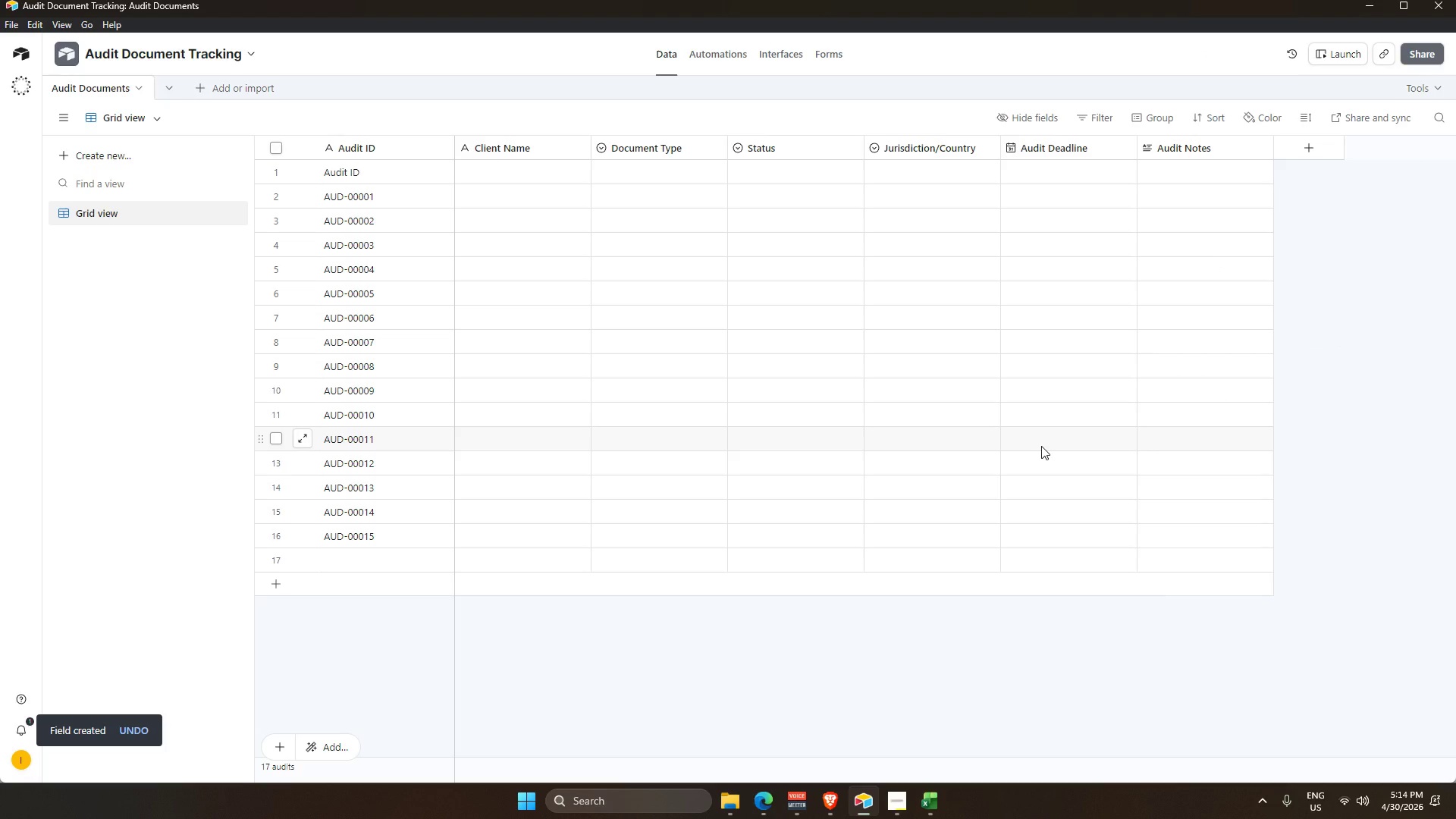 
wait(11.67)
 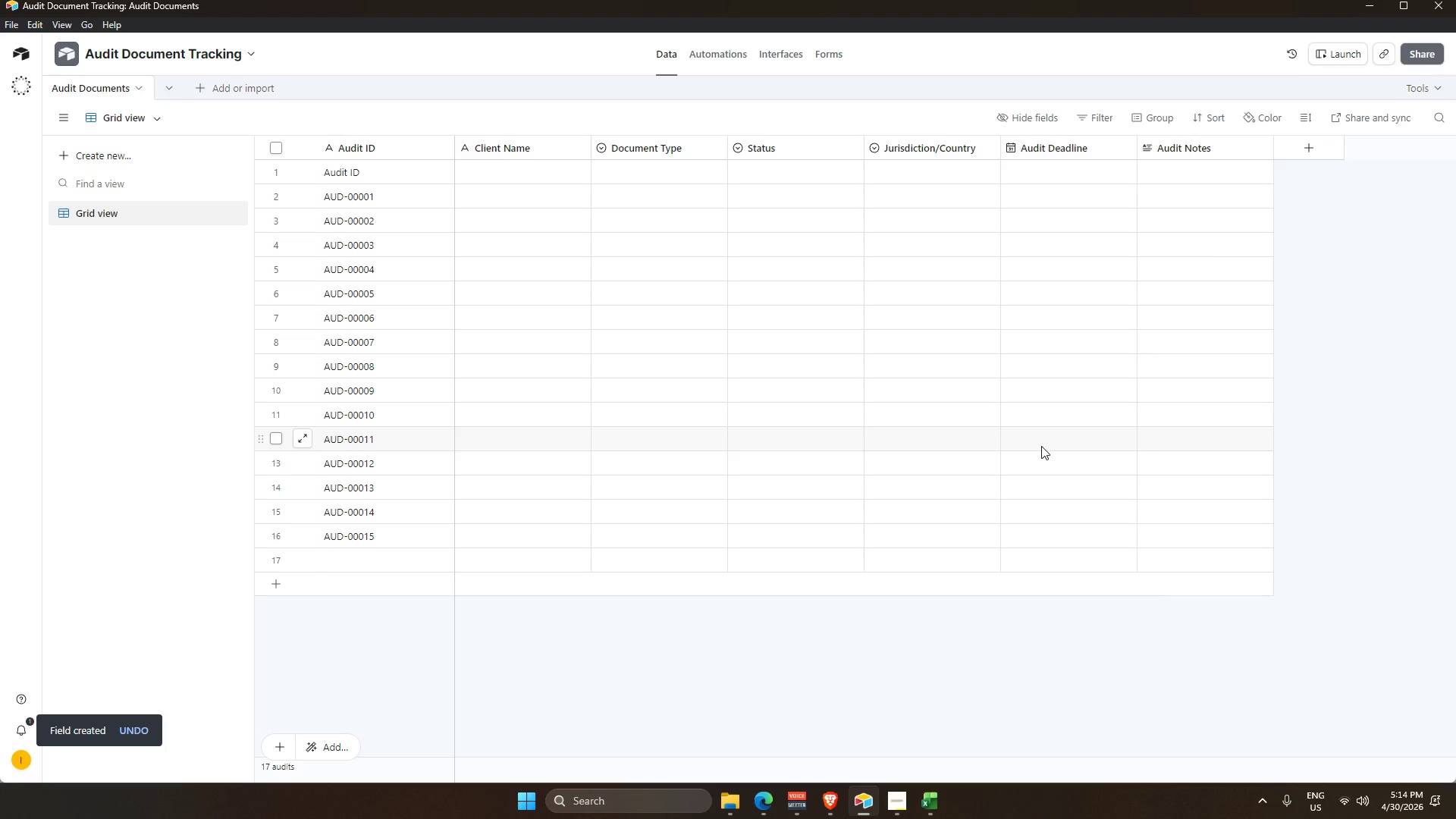 
left_click([1313, 157])
 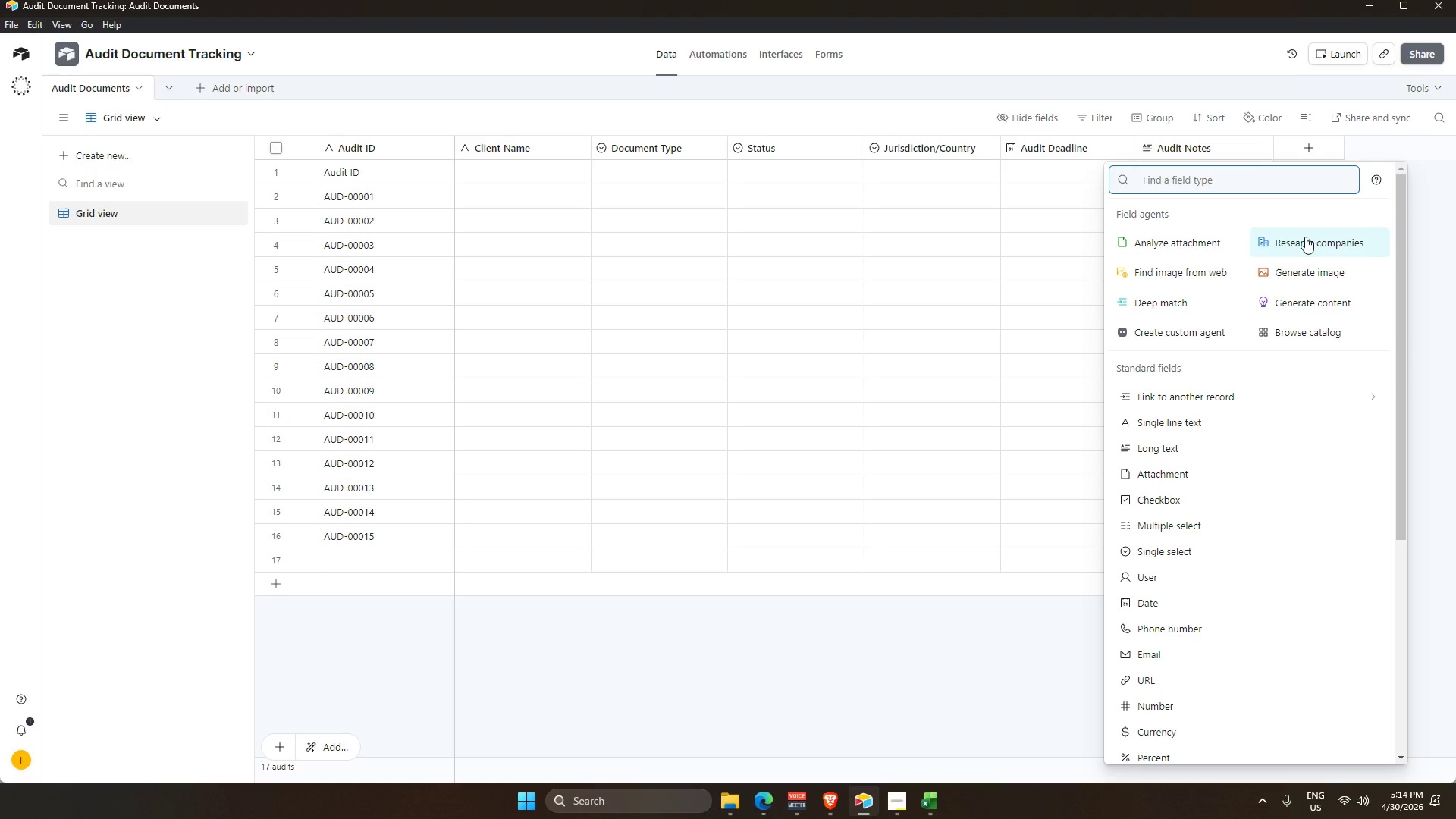 
hold_key(key=ShiftLeft, duration=2.61)
 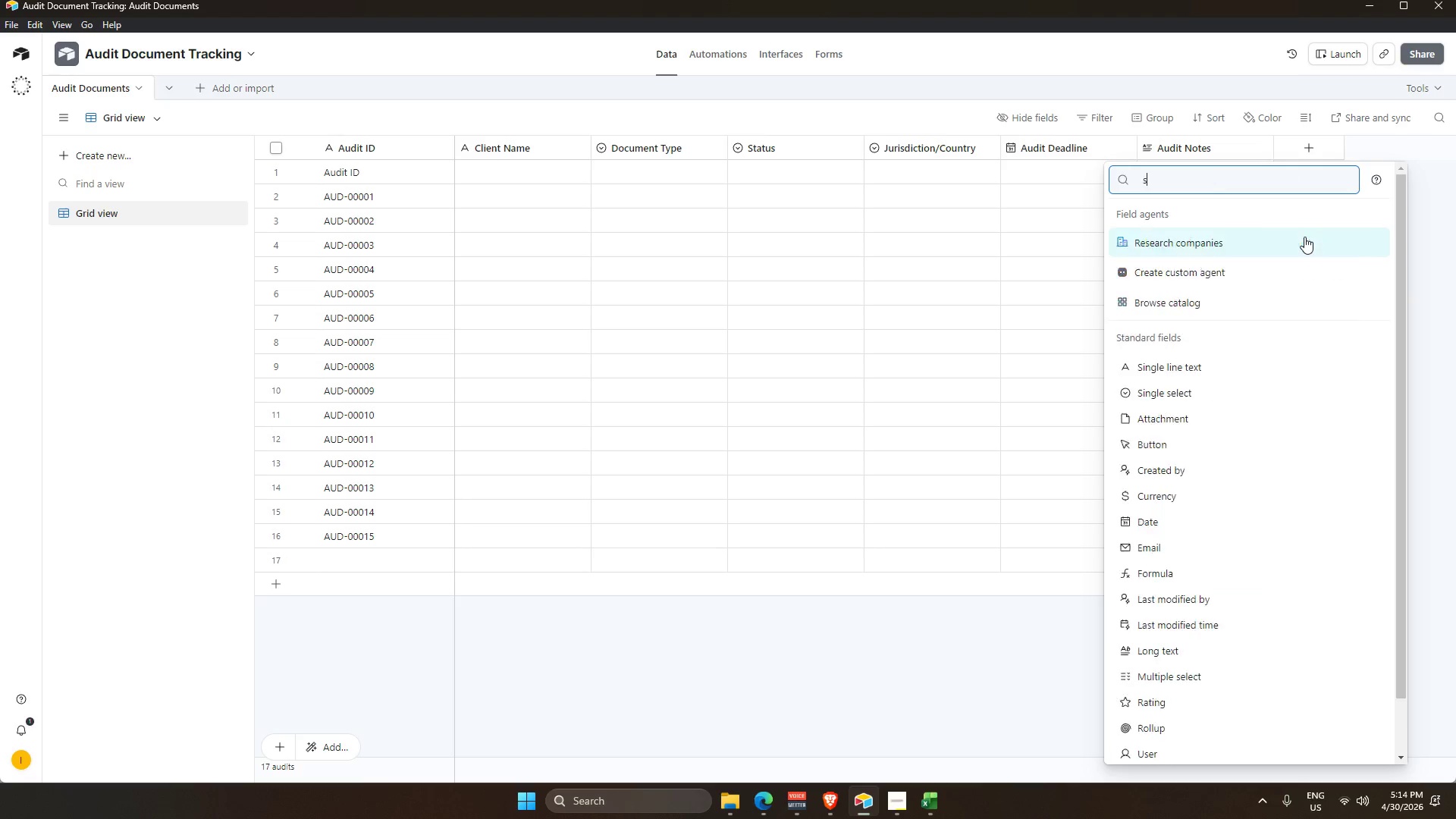 
type(sin)
 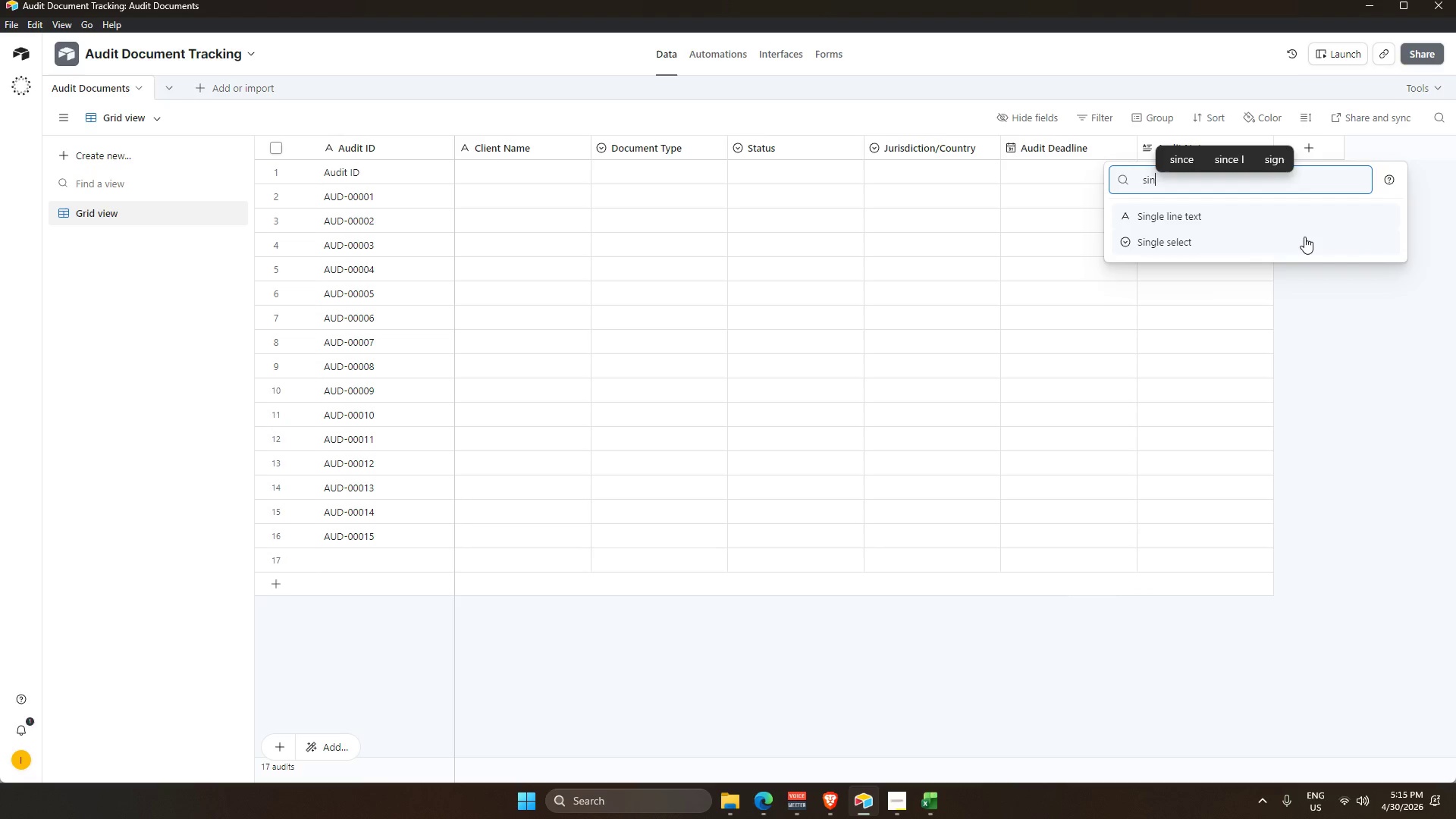 
hold_key(key=ArrowDown, duration=0.33)
 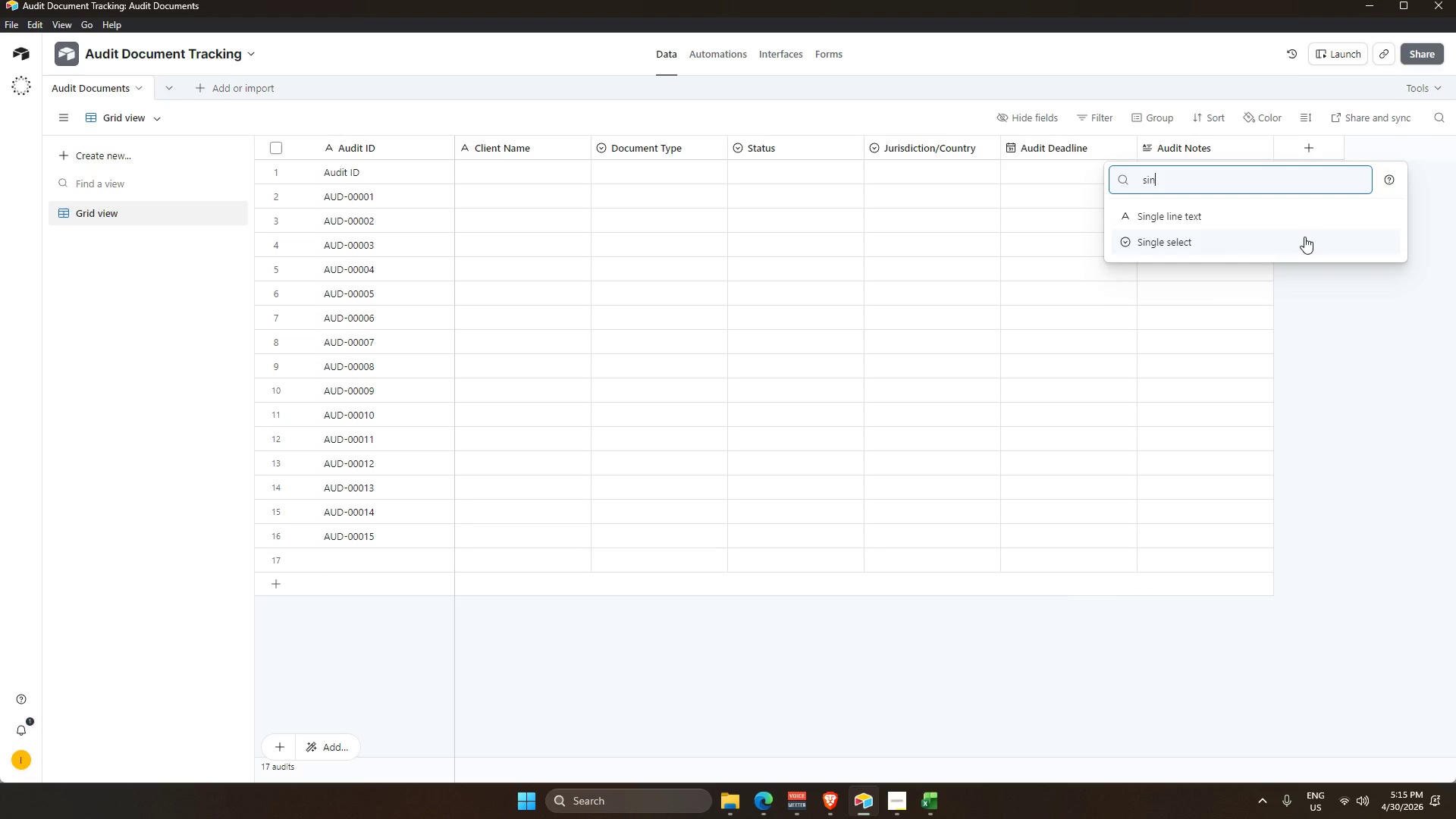 
key(Enter)
 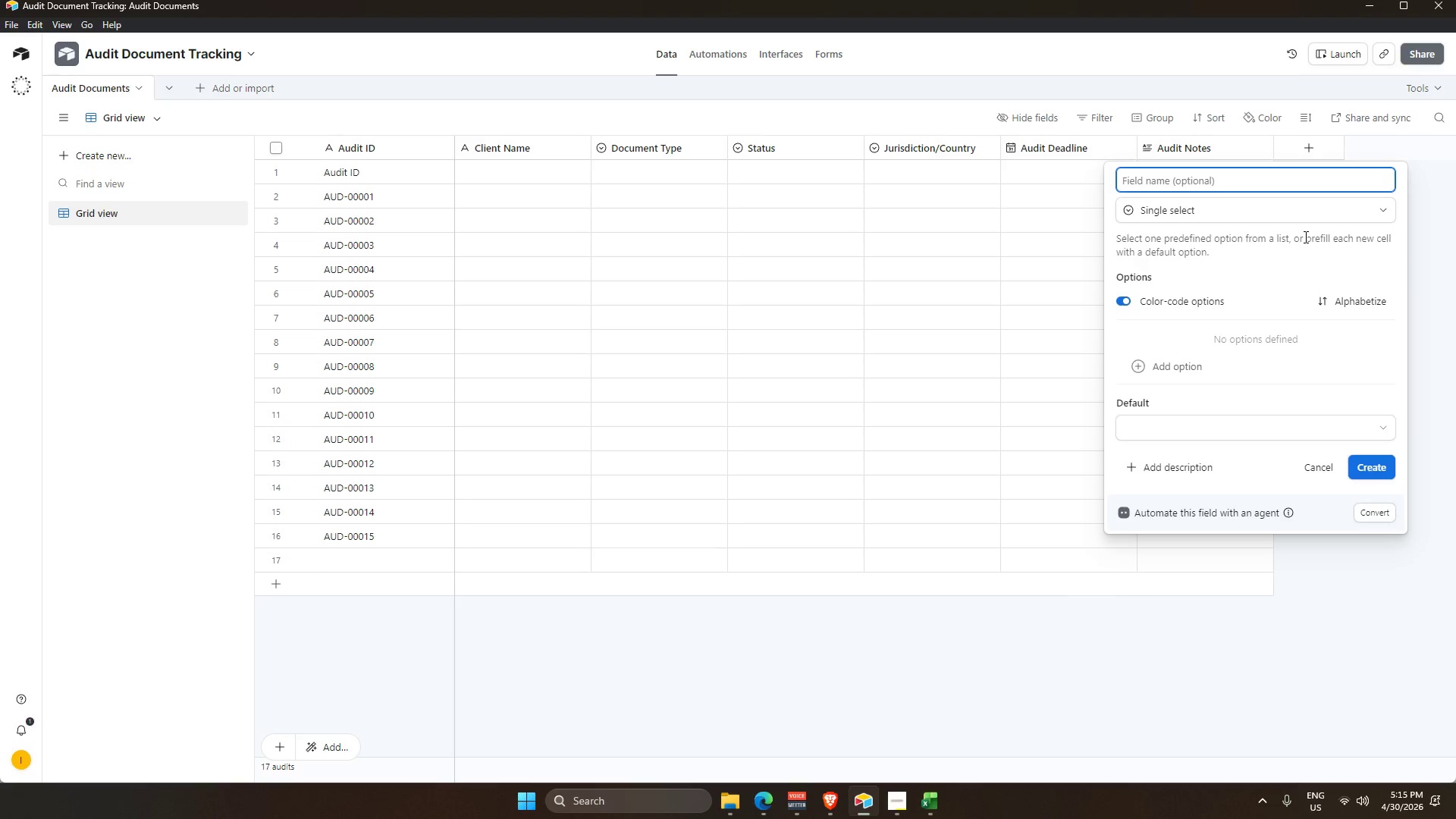 
type(Review Status)
 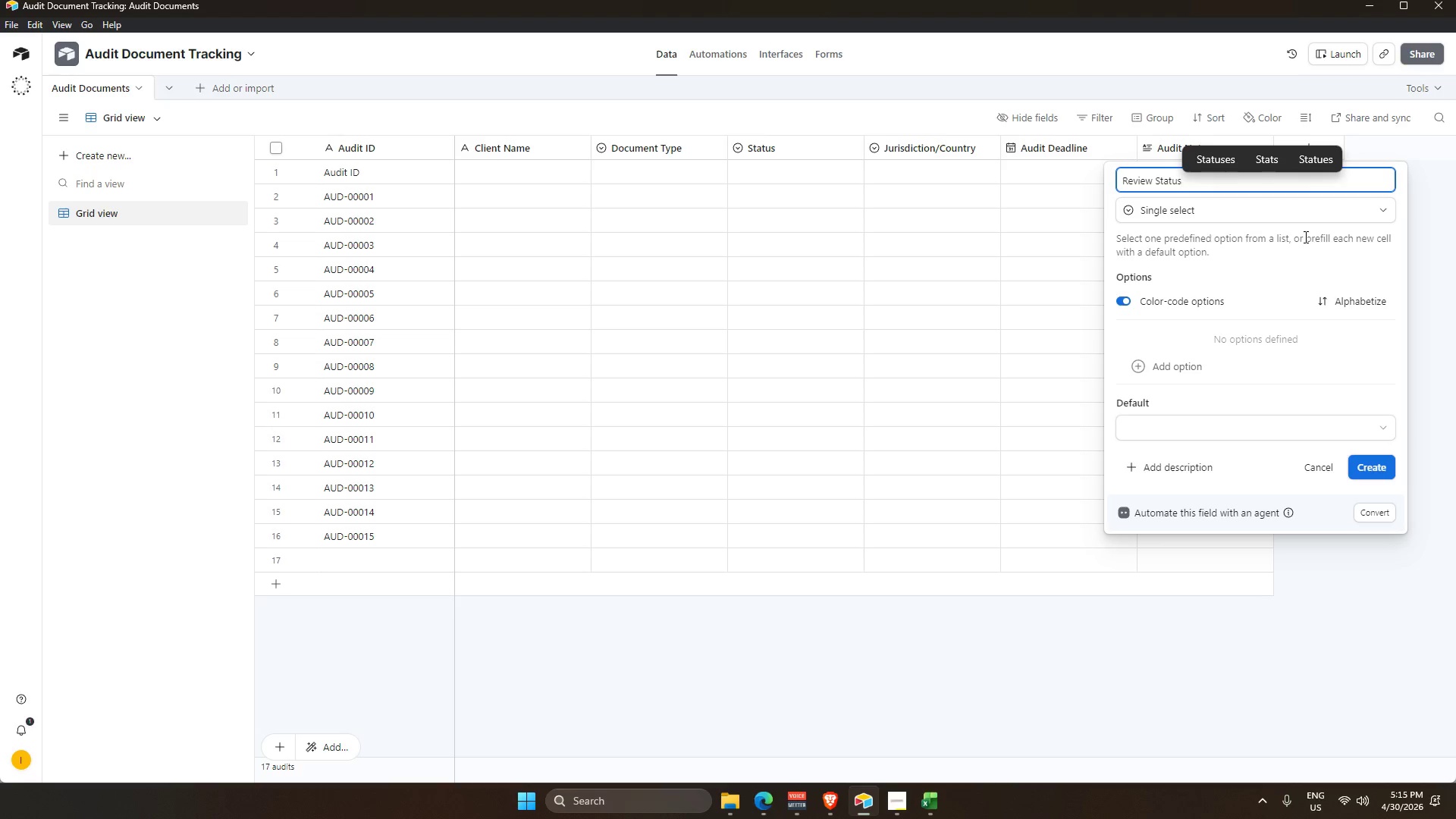 
wait(6.5)
 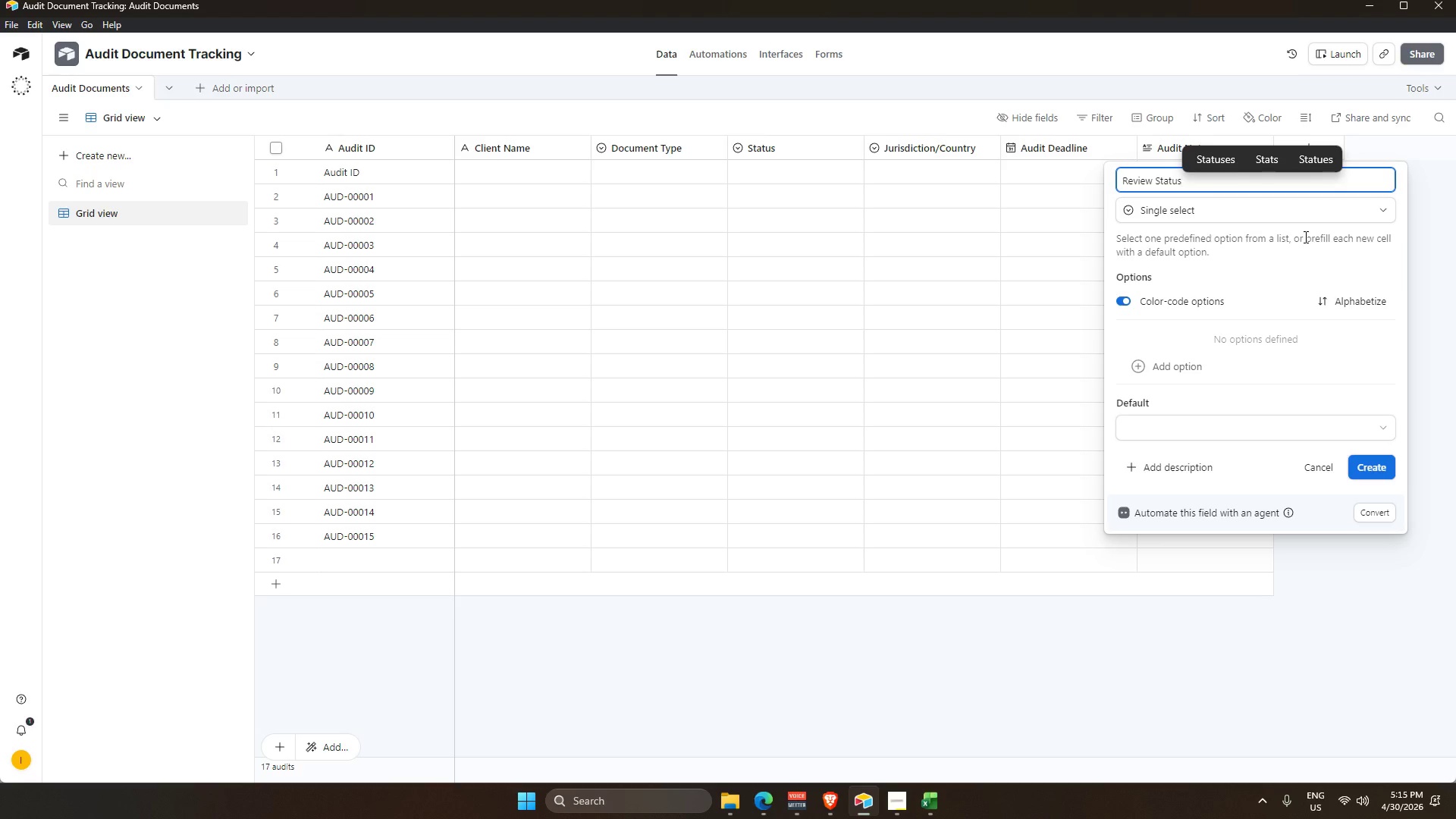 
key(ArrowDown)
 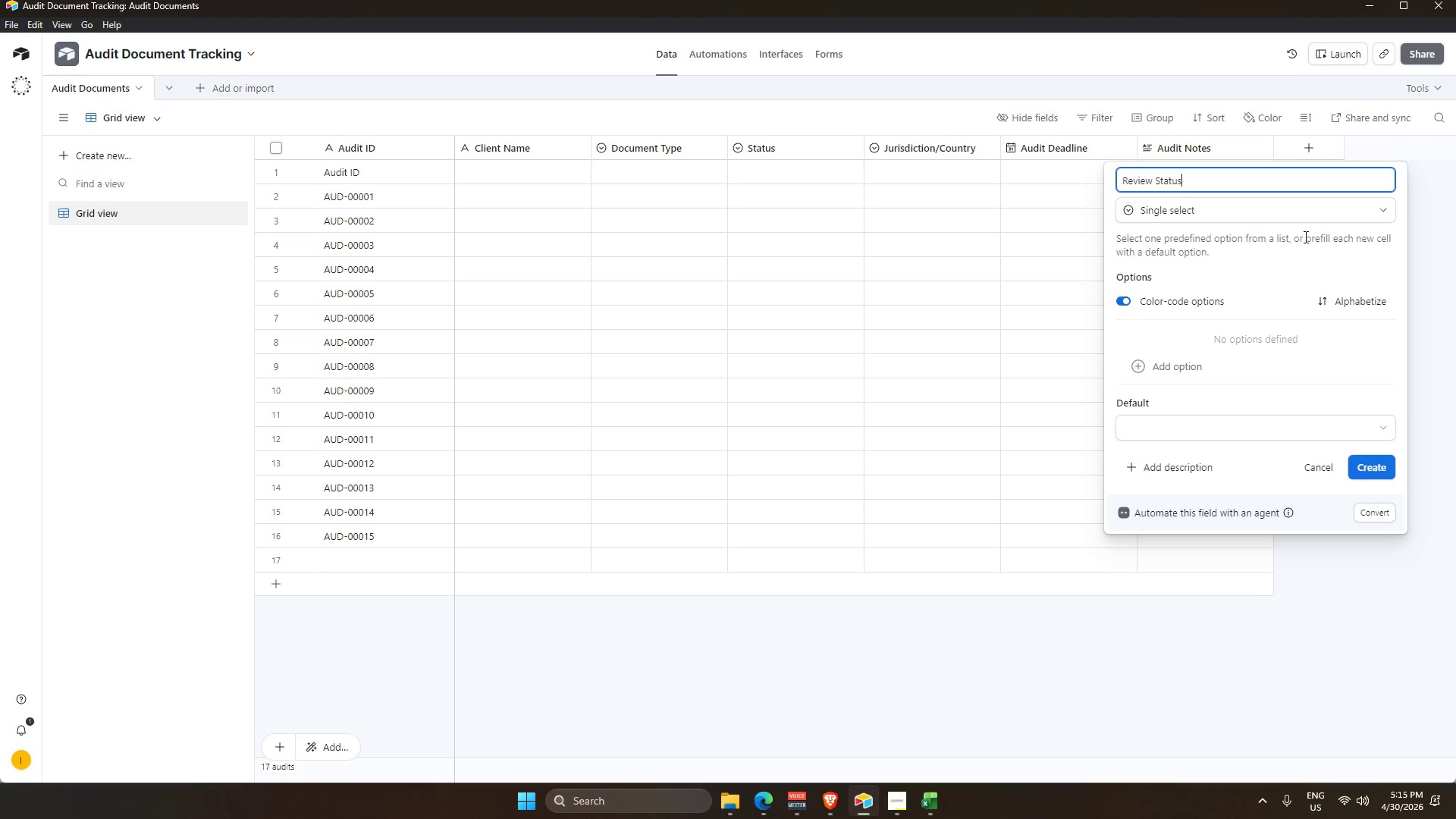 
key(ArrowDown)
 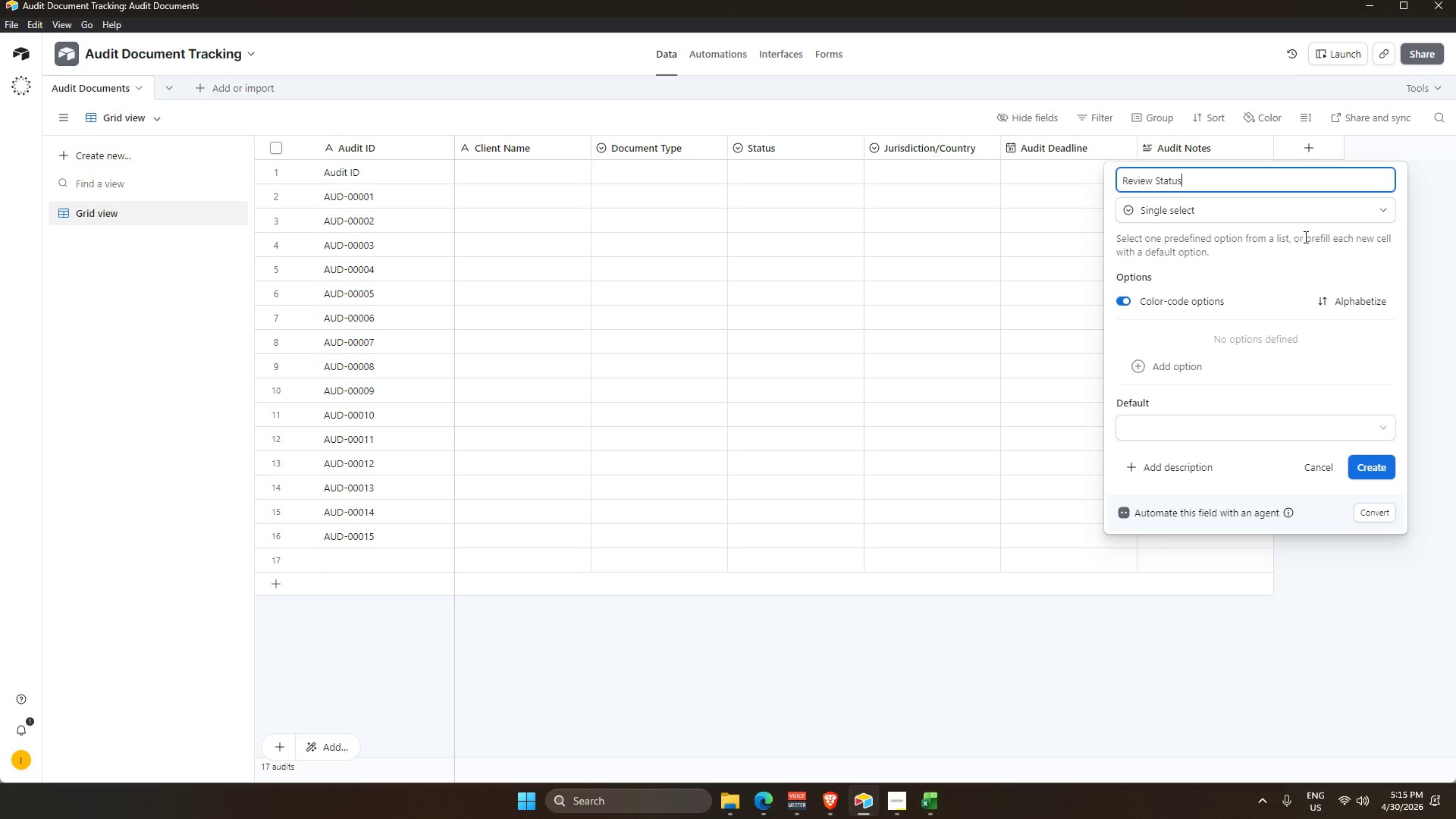 
key(Tab)
 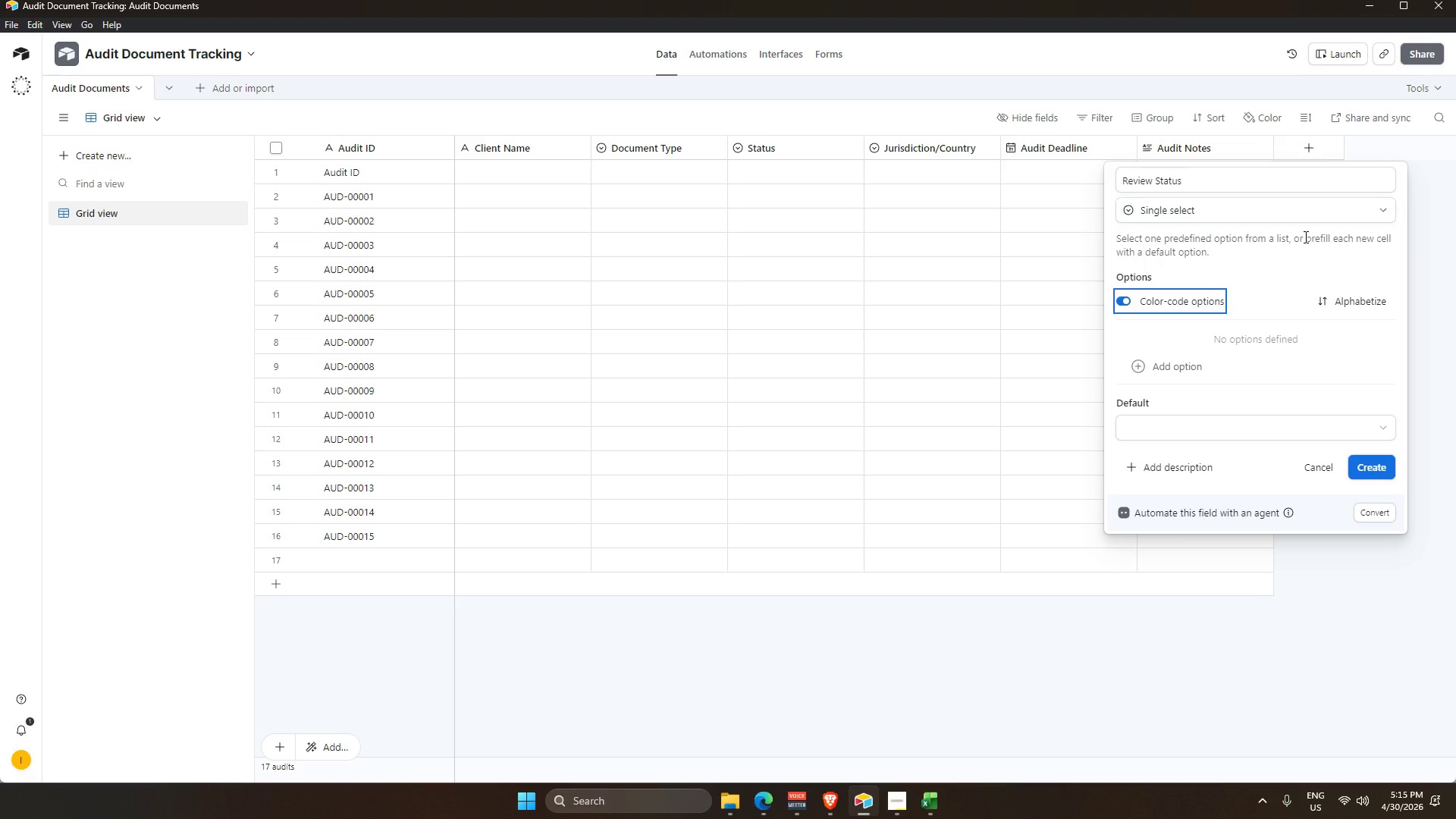 
key(Tab)
 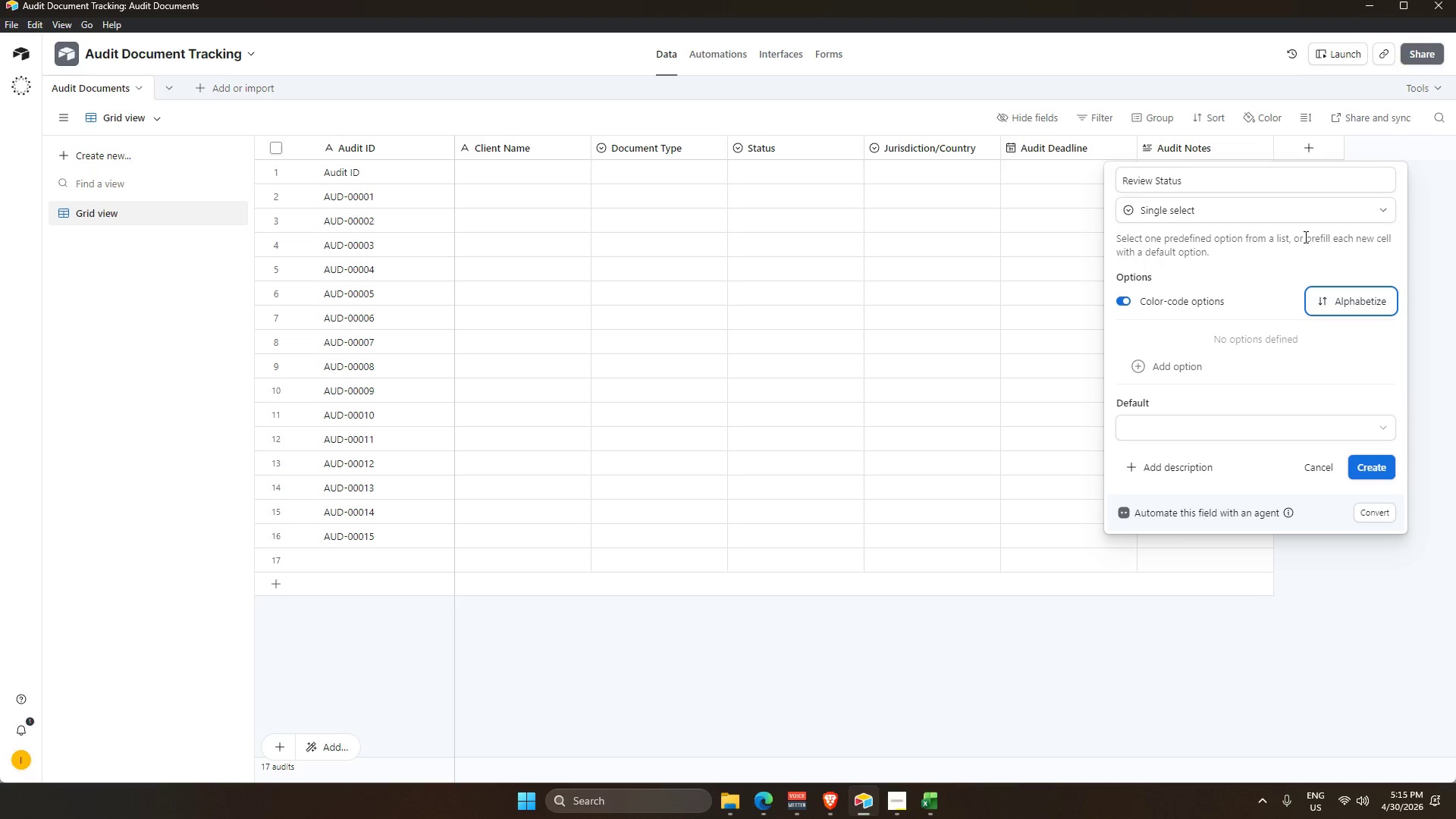 
key(Tab)
 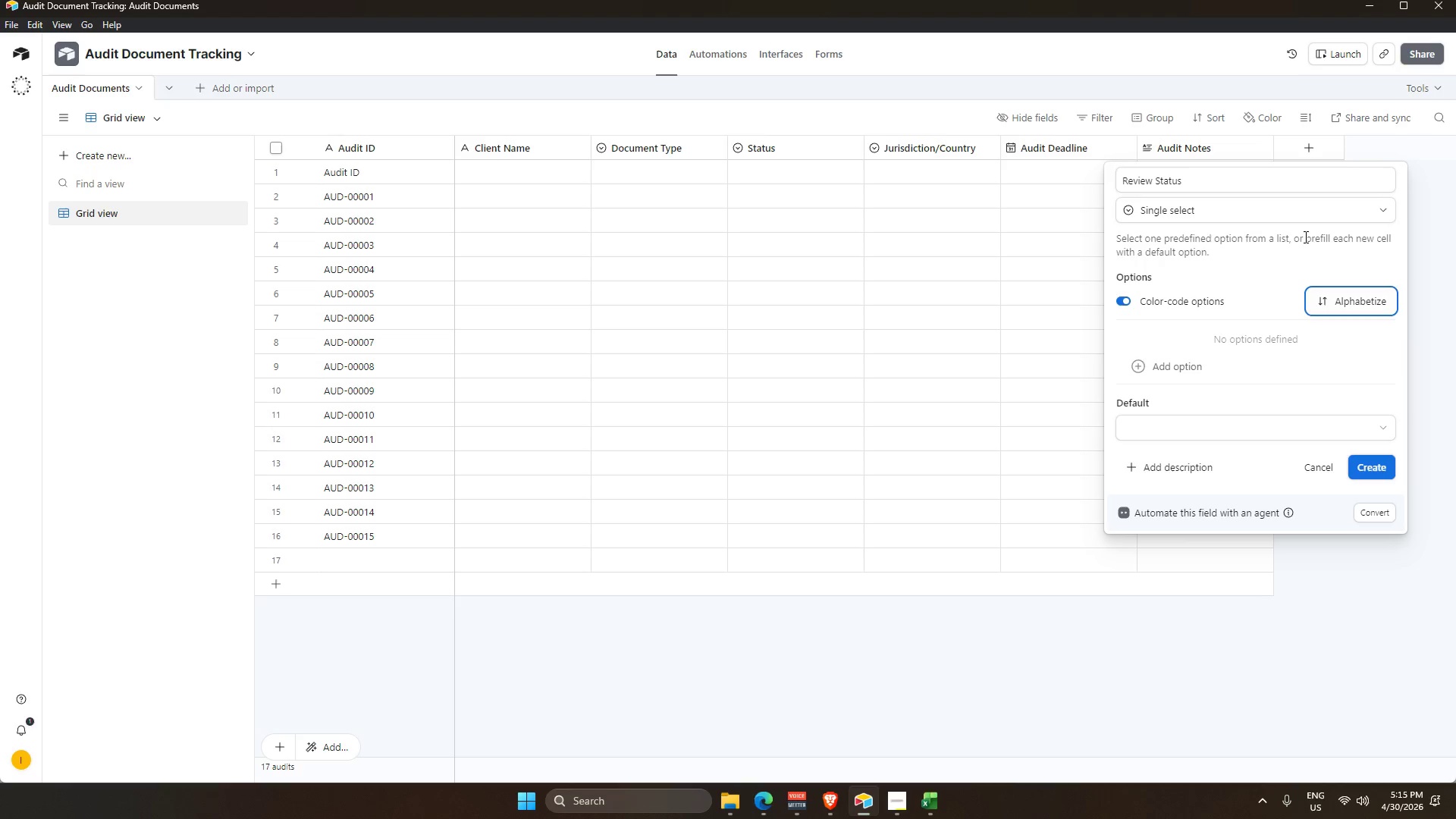 
key(Tab)
 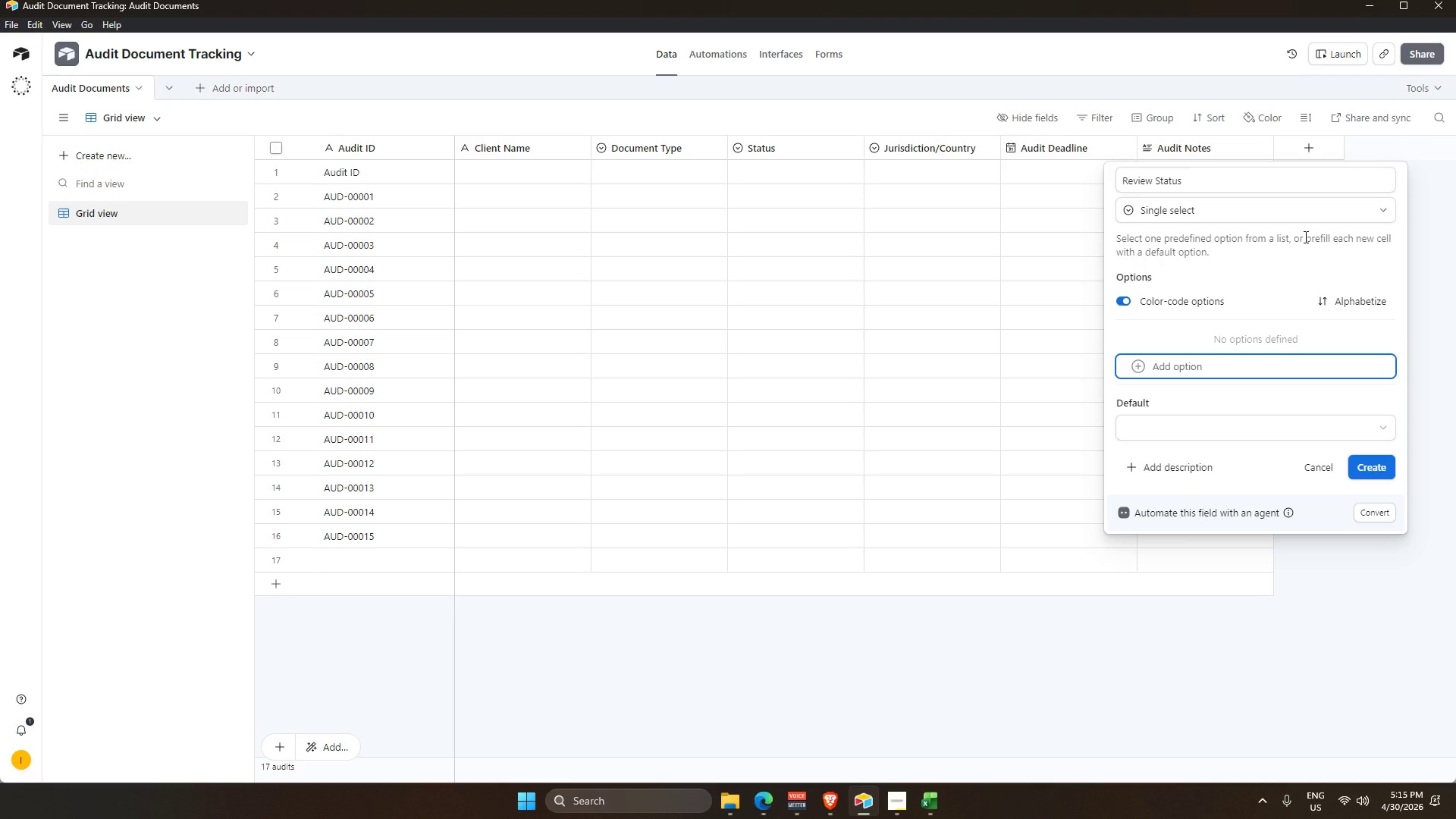 
key(Enter)
 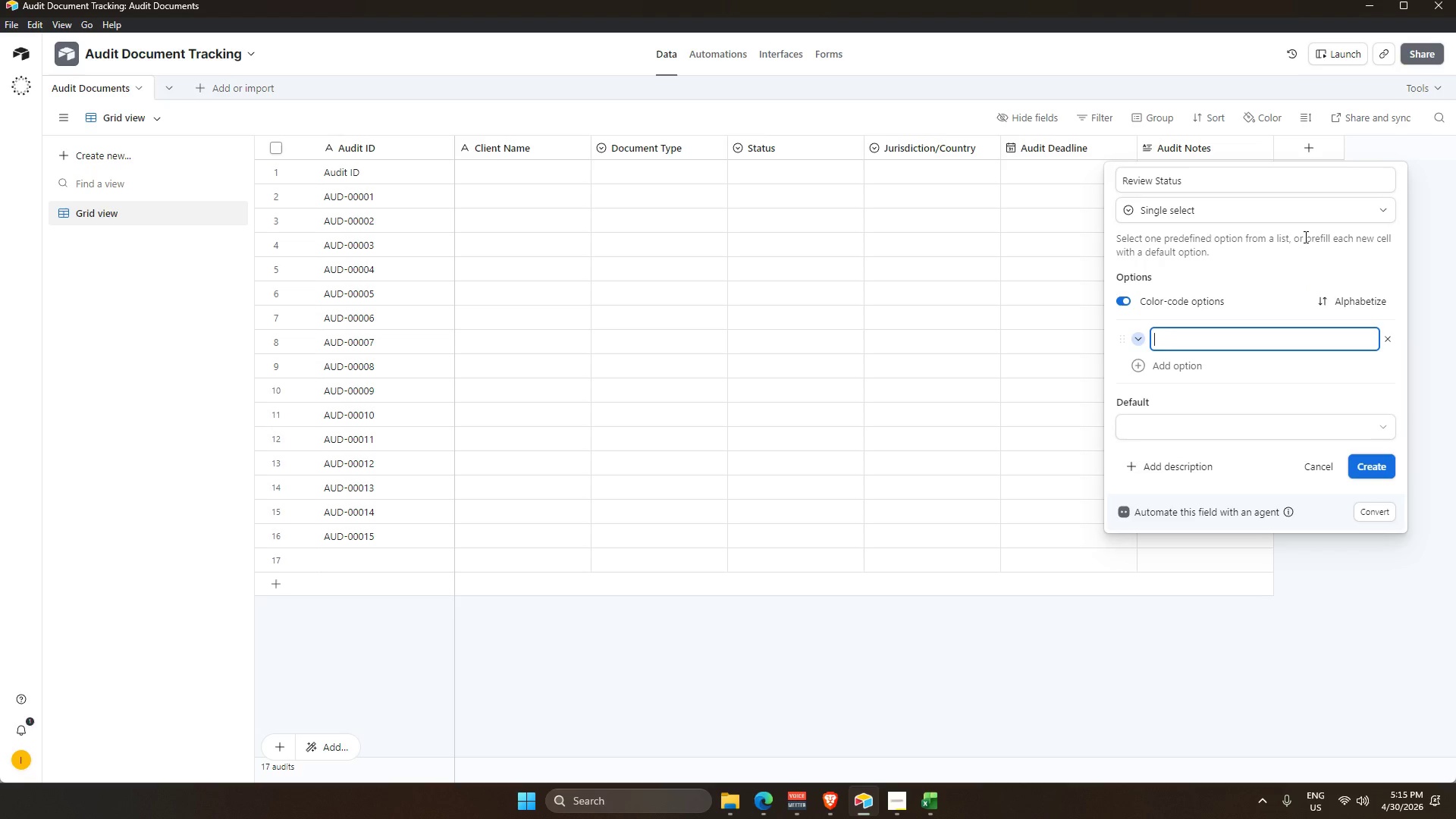 
type(not Stat)
key(Backspace)
type(re)
key(Backspace)
type(ted)
 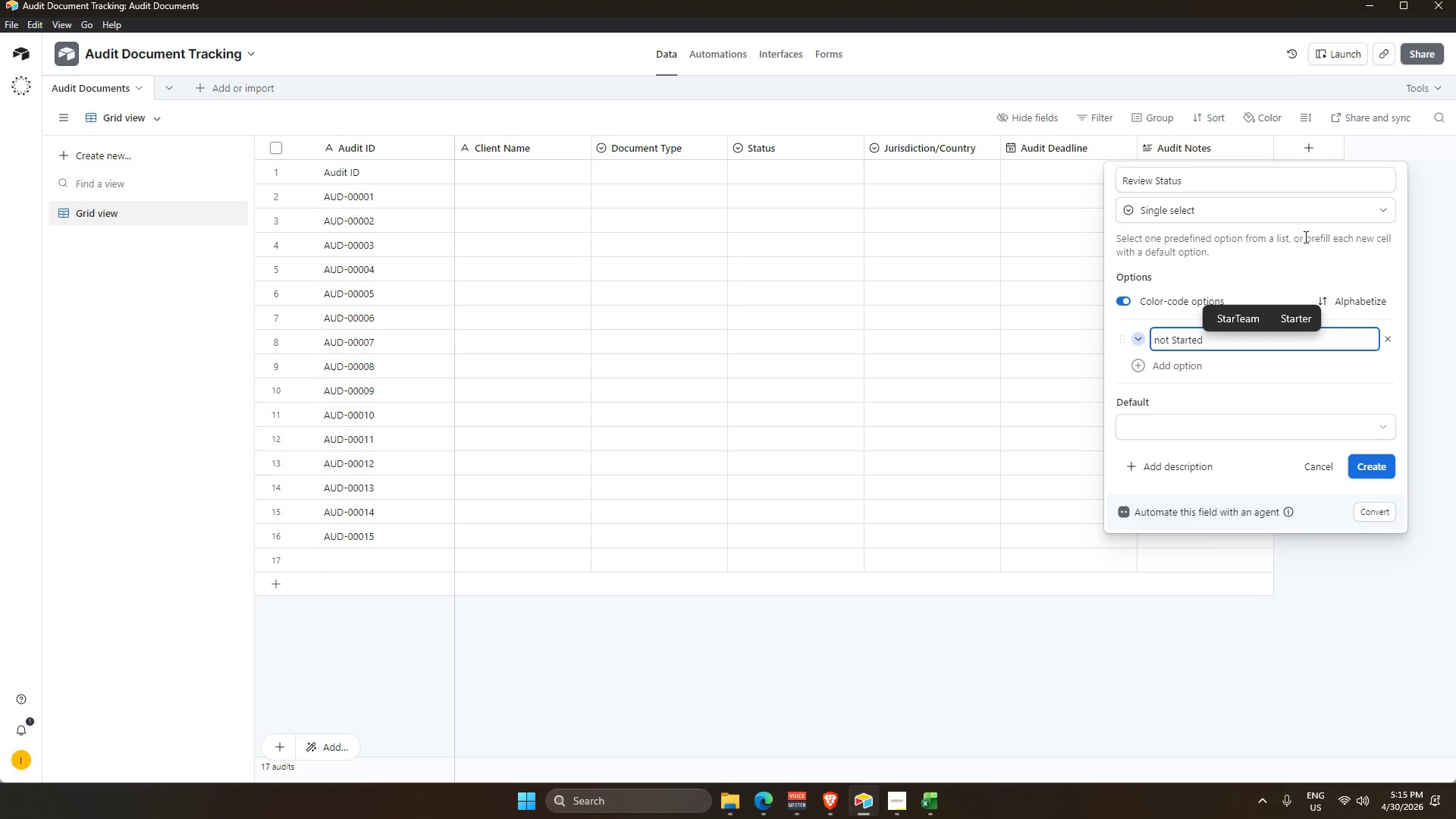 
key(Enter)
 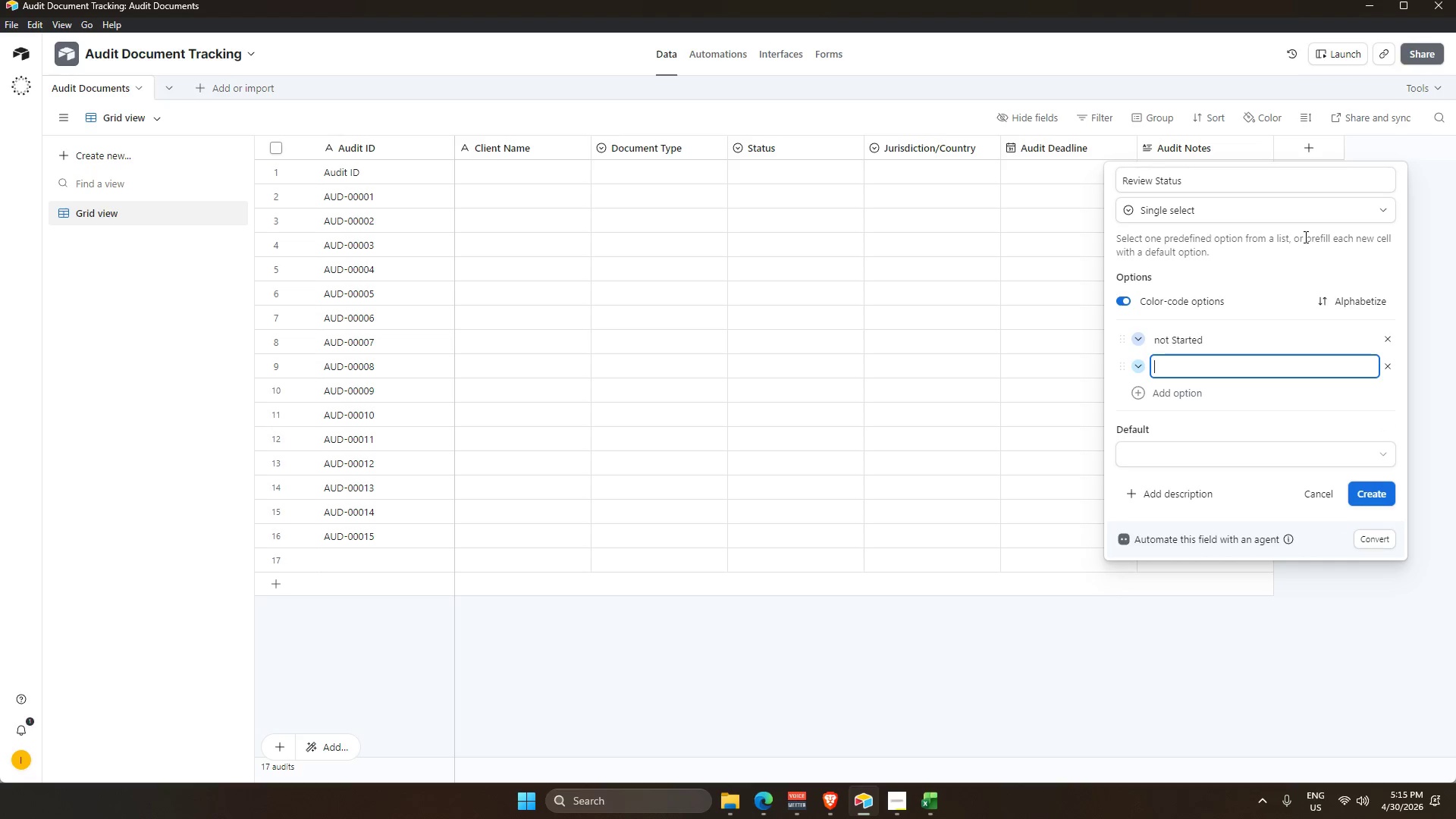 
hold_key(key=ShiftLeft, duration=0.62)
 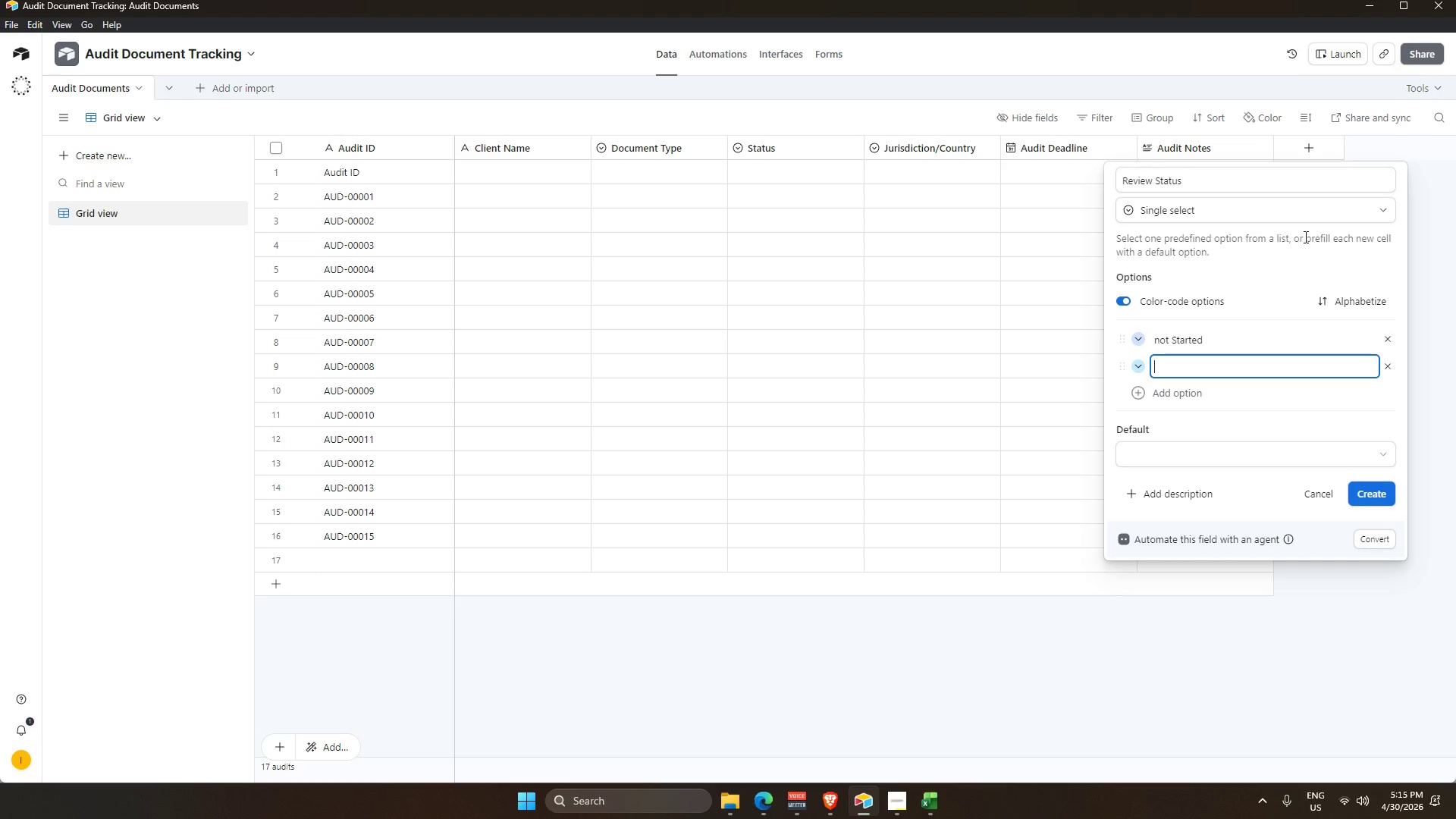 
key(Backspace)
type(Not STARTED)
 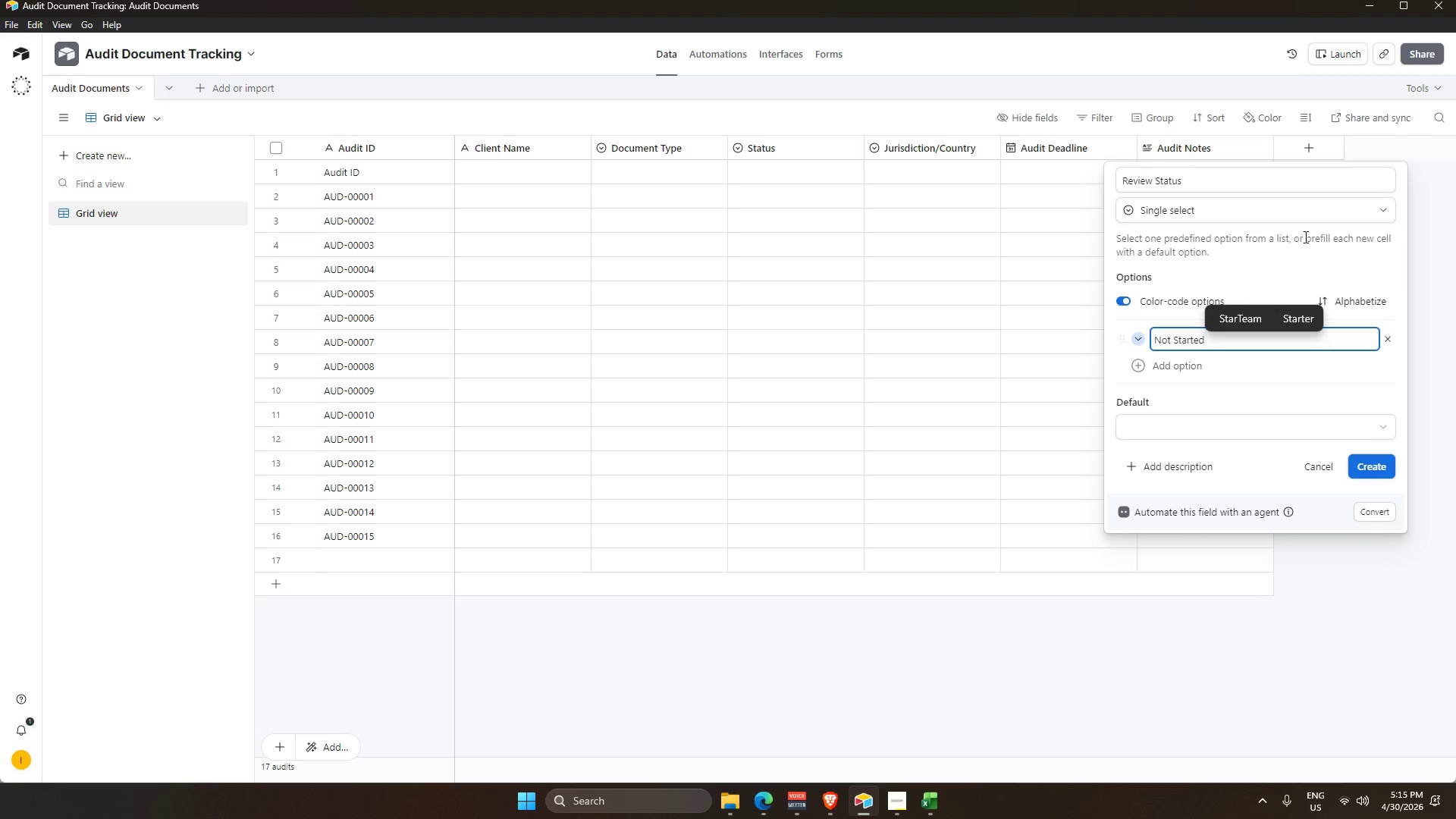 
key(Enter)
 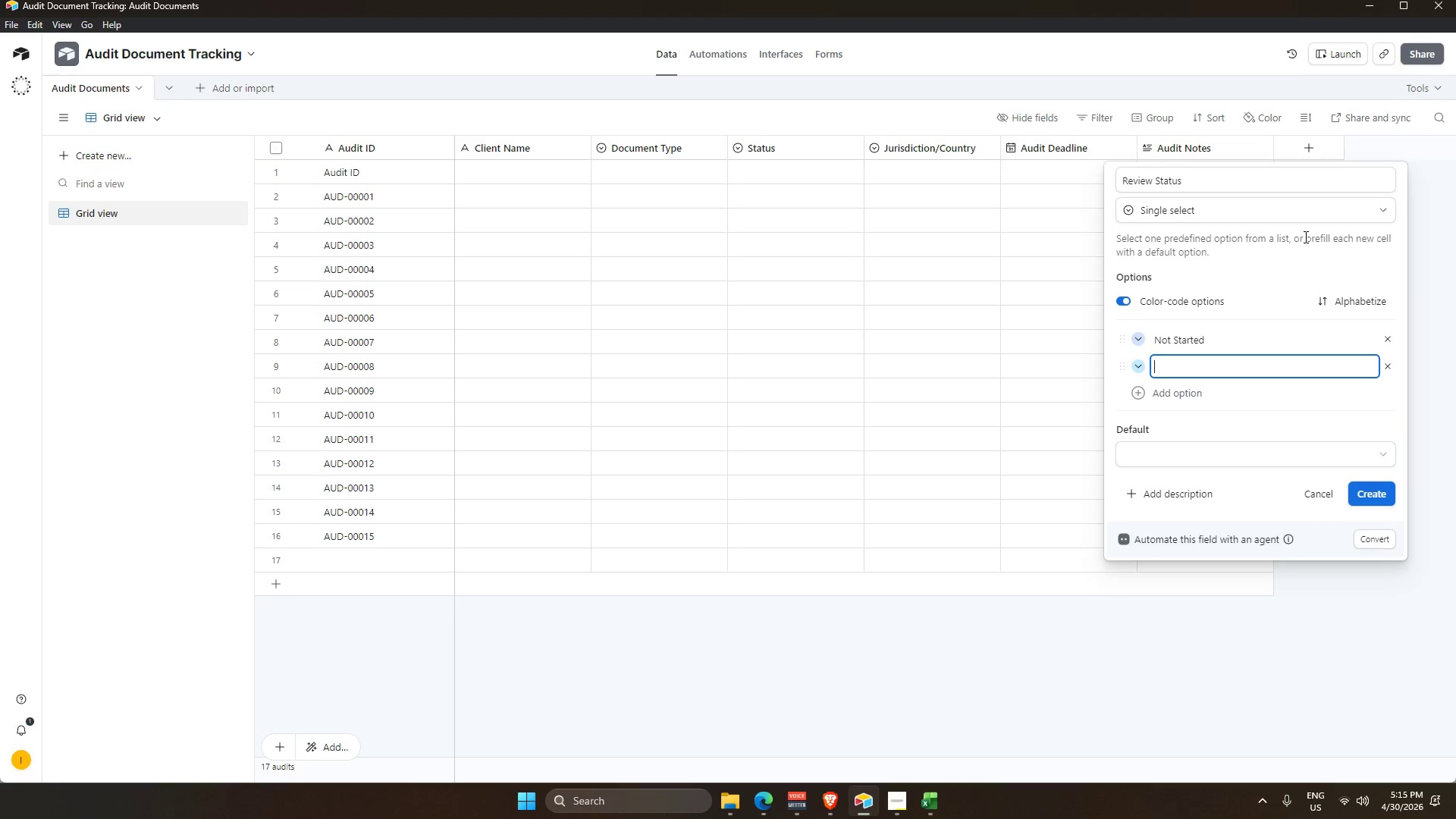 
type(Pn)
key(Backspace)
type(ending Client)
 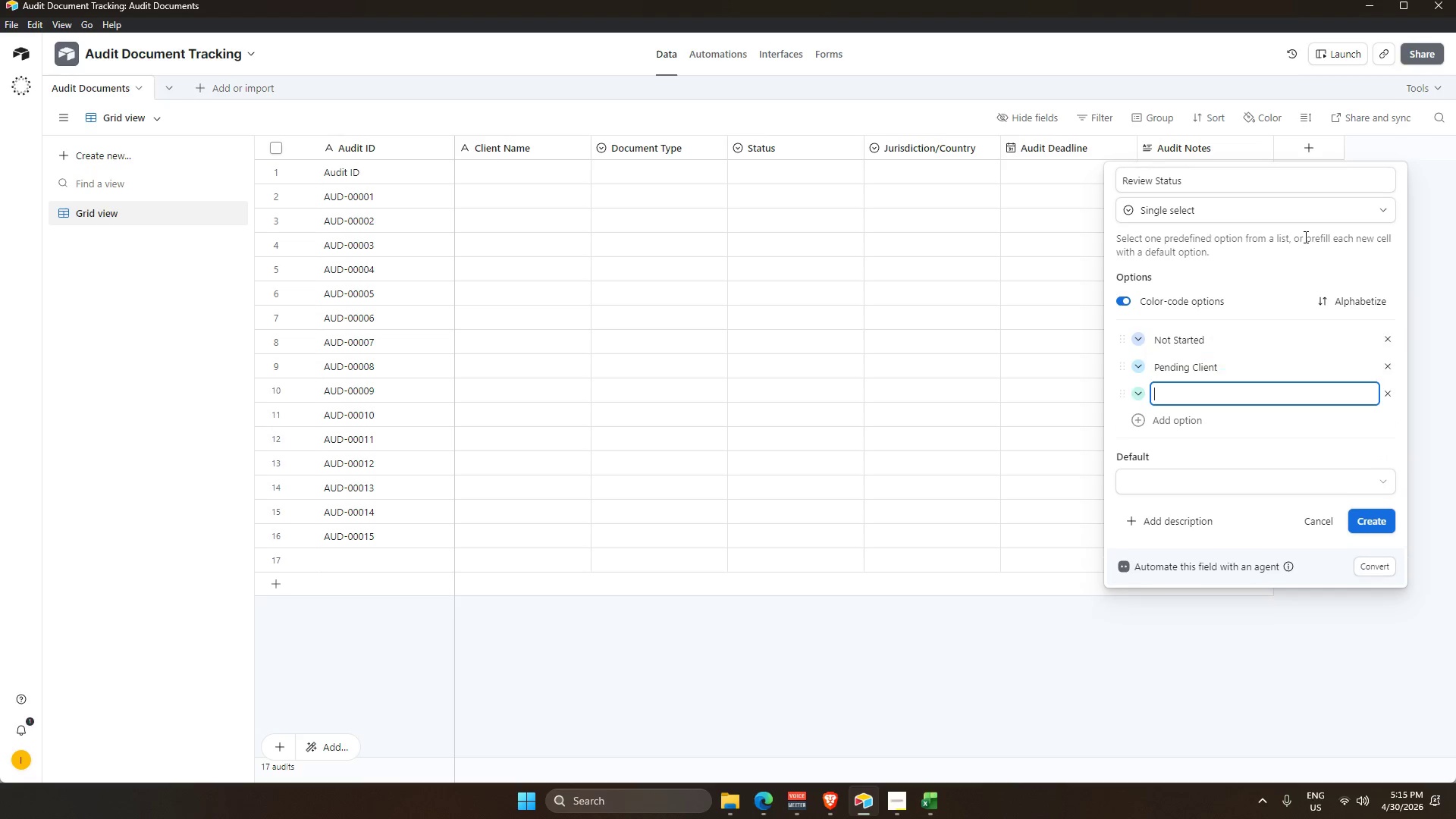 
key(Enter)
 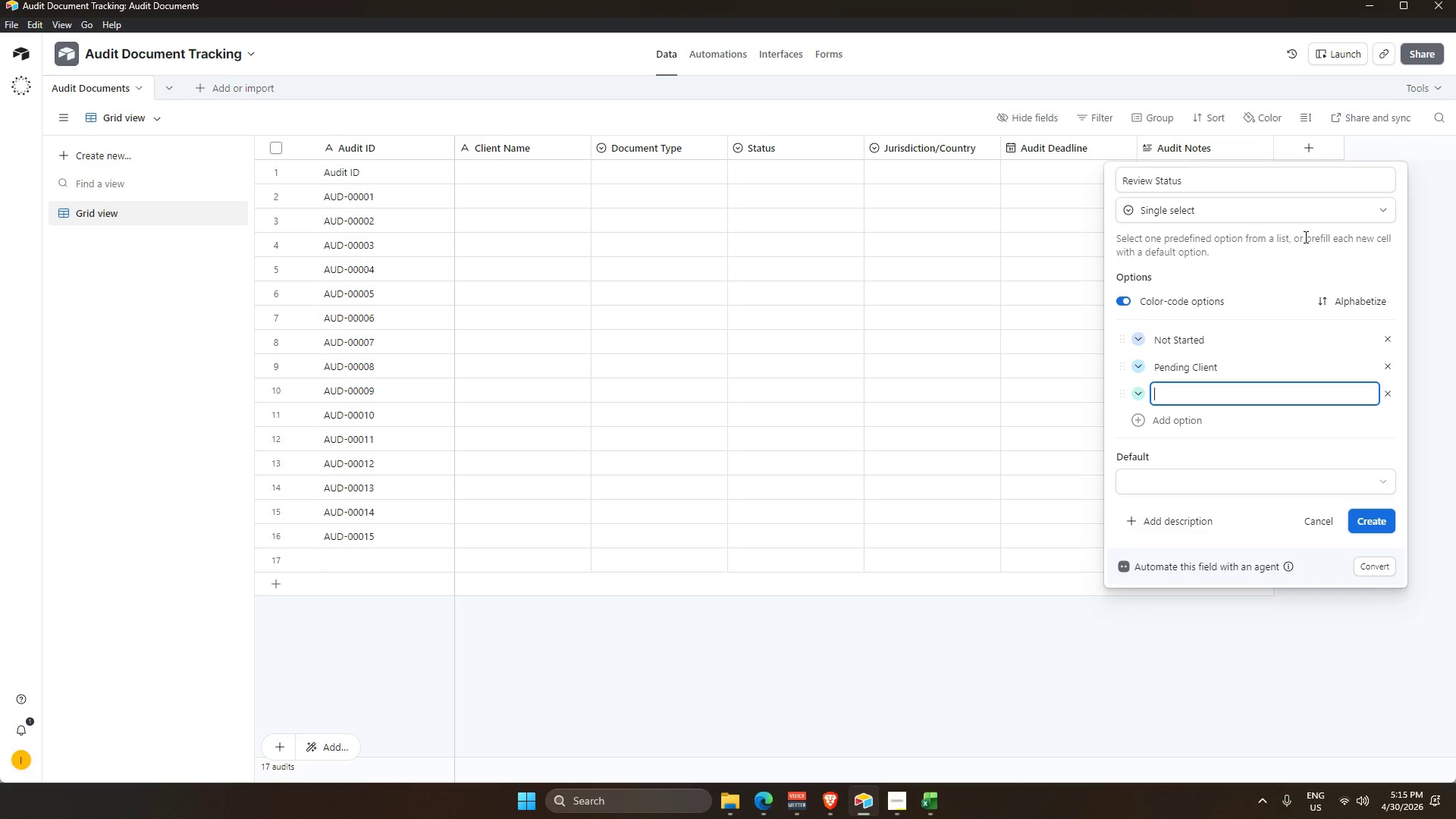 
type(Submitted)
 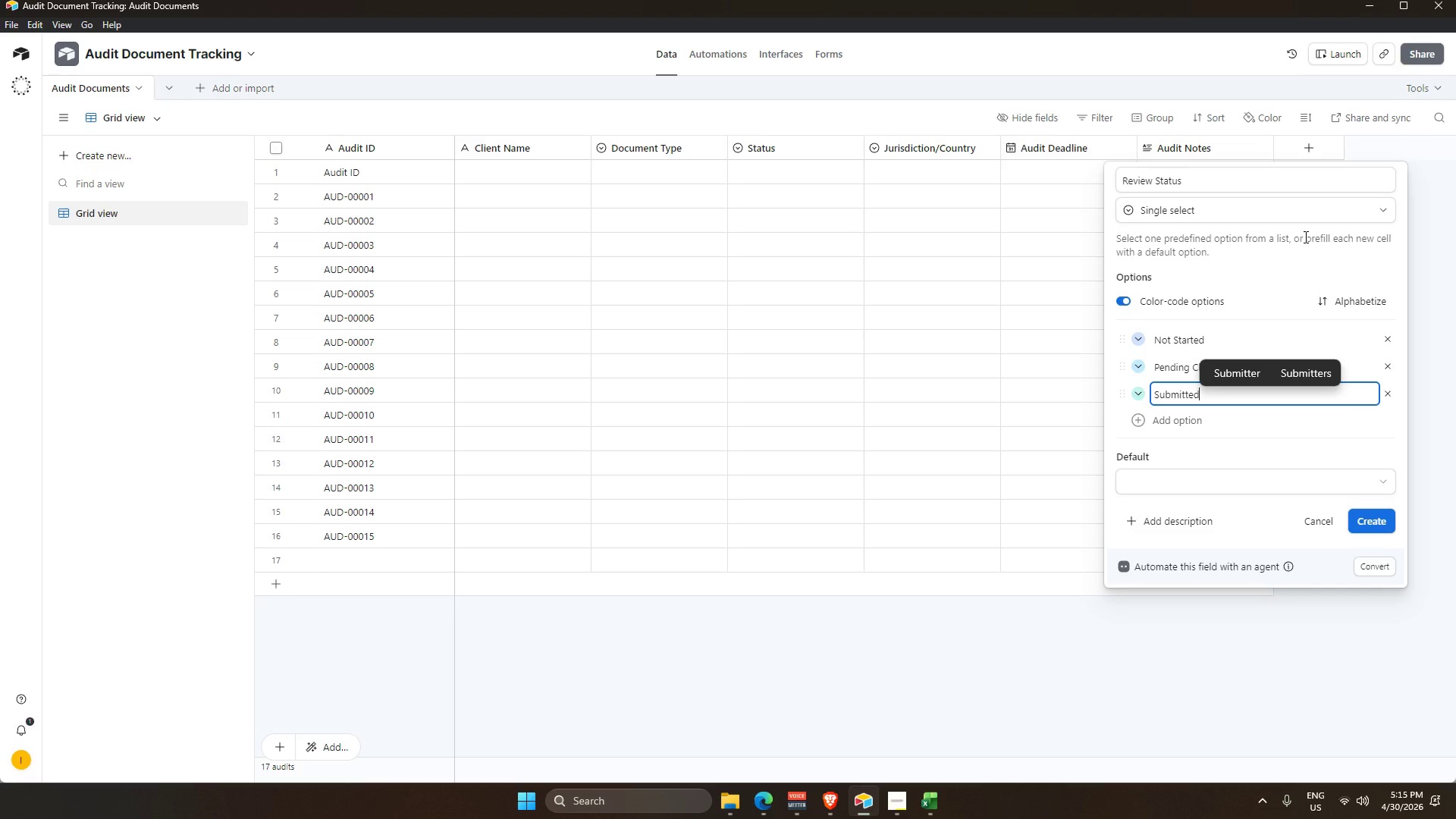 
key(Enter)
 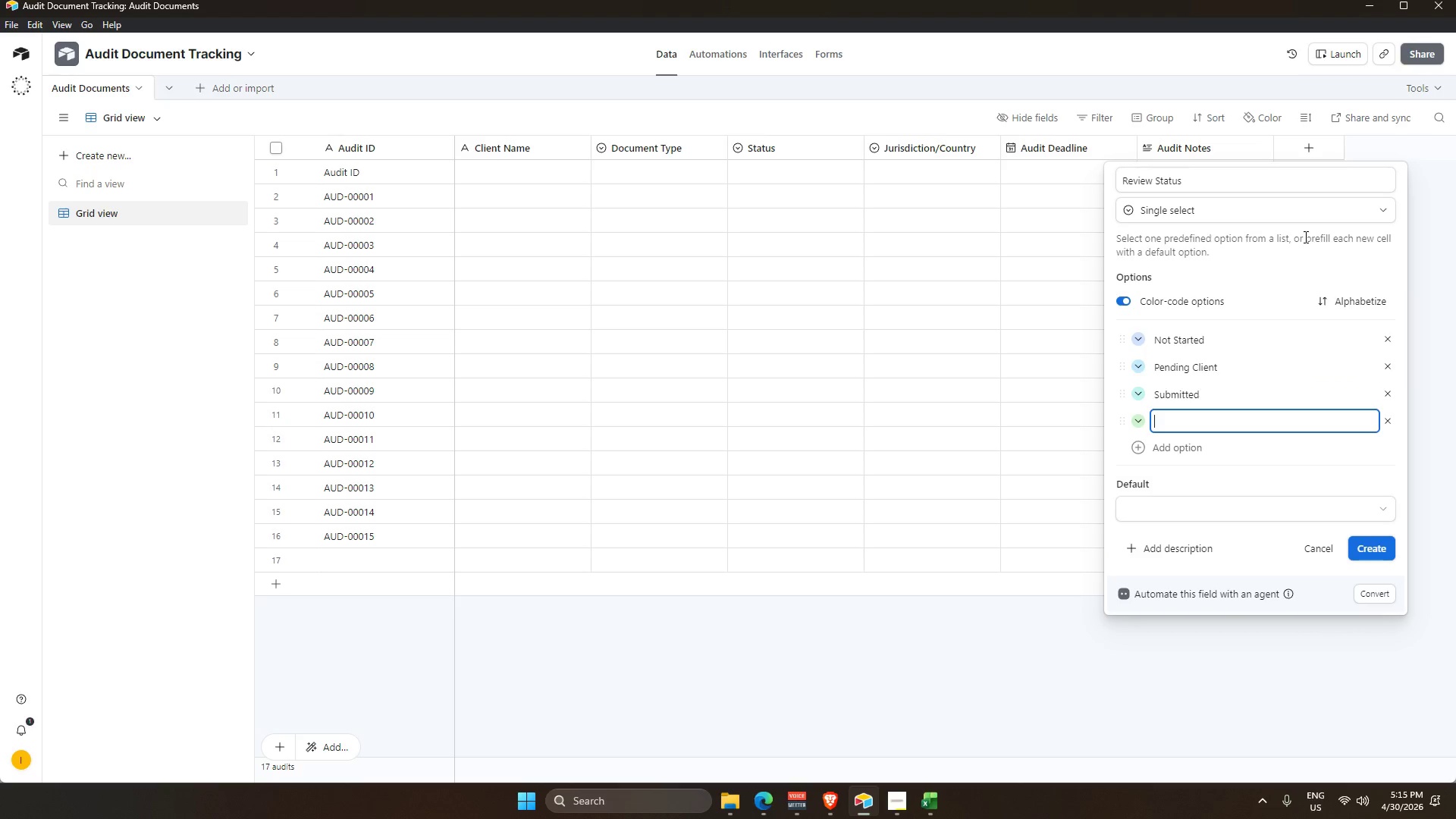 
type(Under Review Ver)
key(Backspace)
key(Backspace)
key(Backspace)
key(Backspace)
 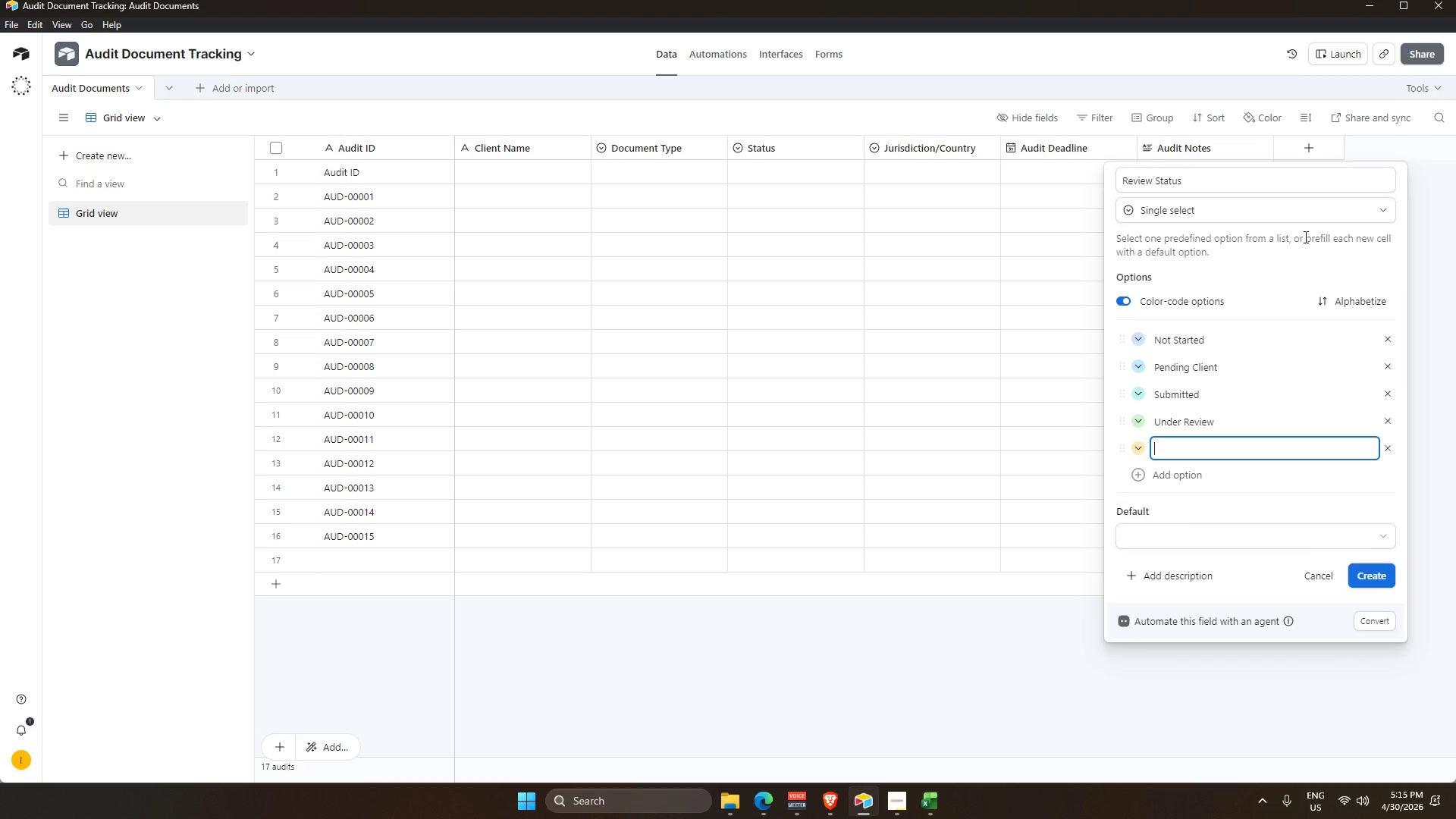 
 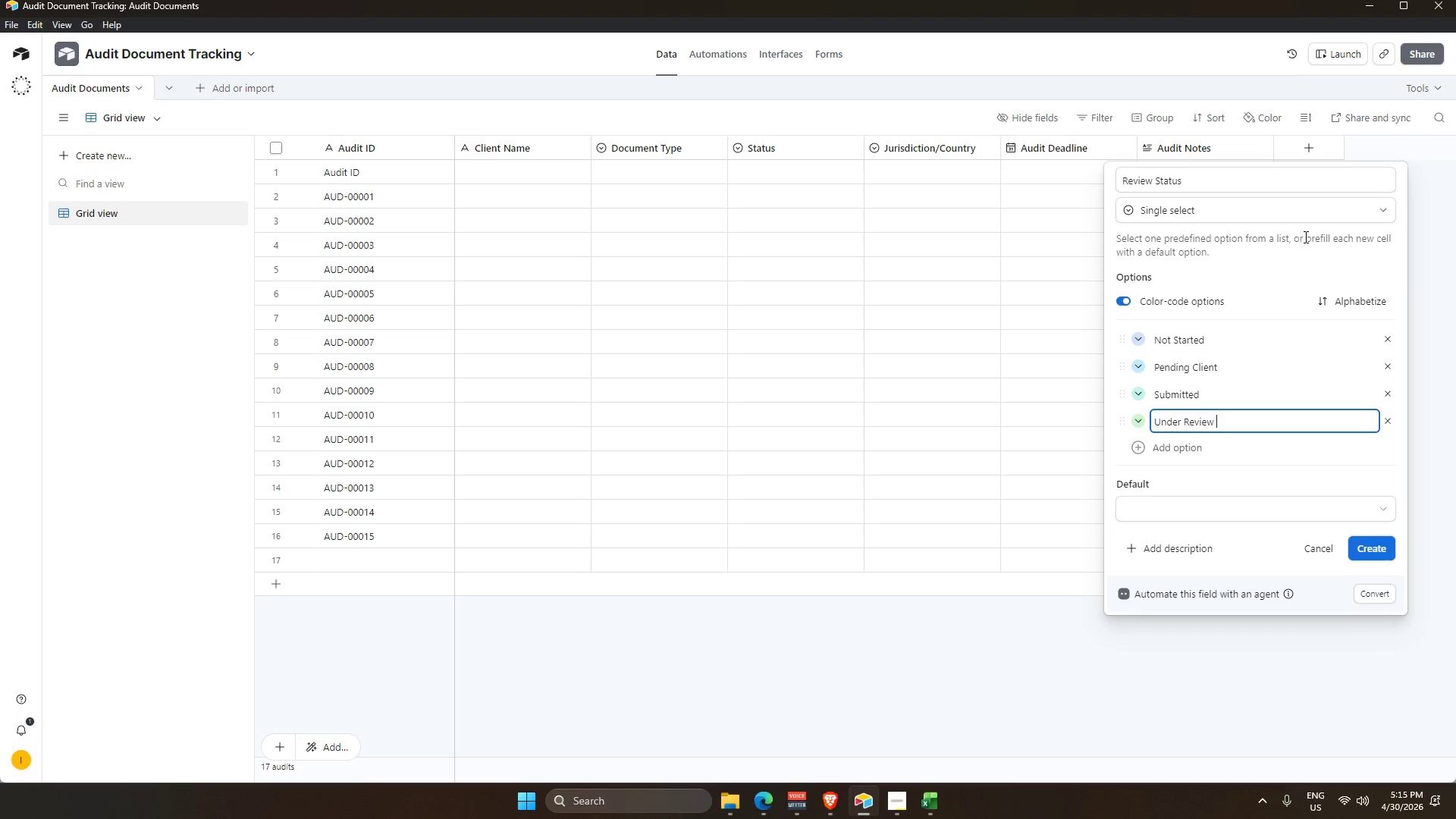 
key(Enter)
 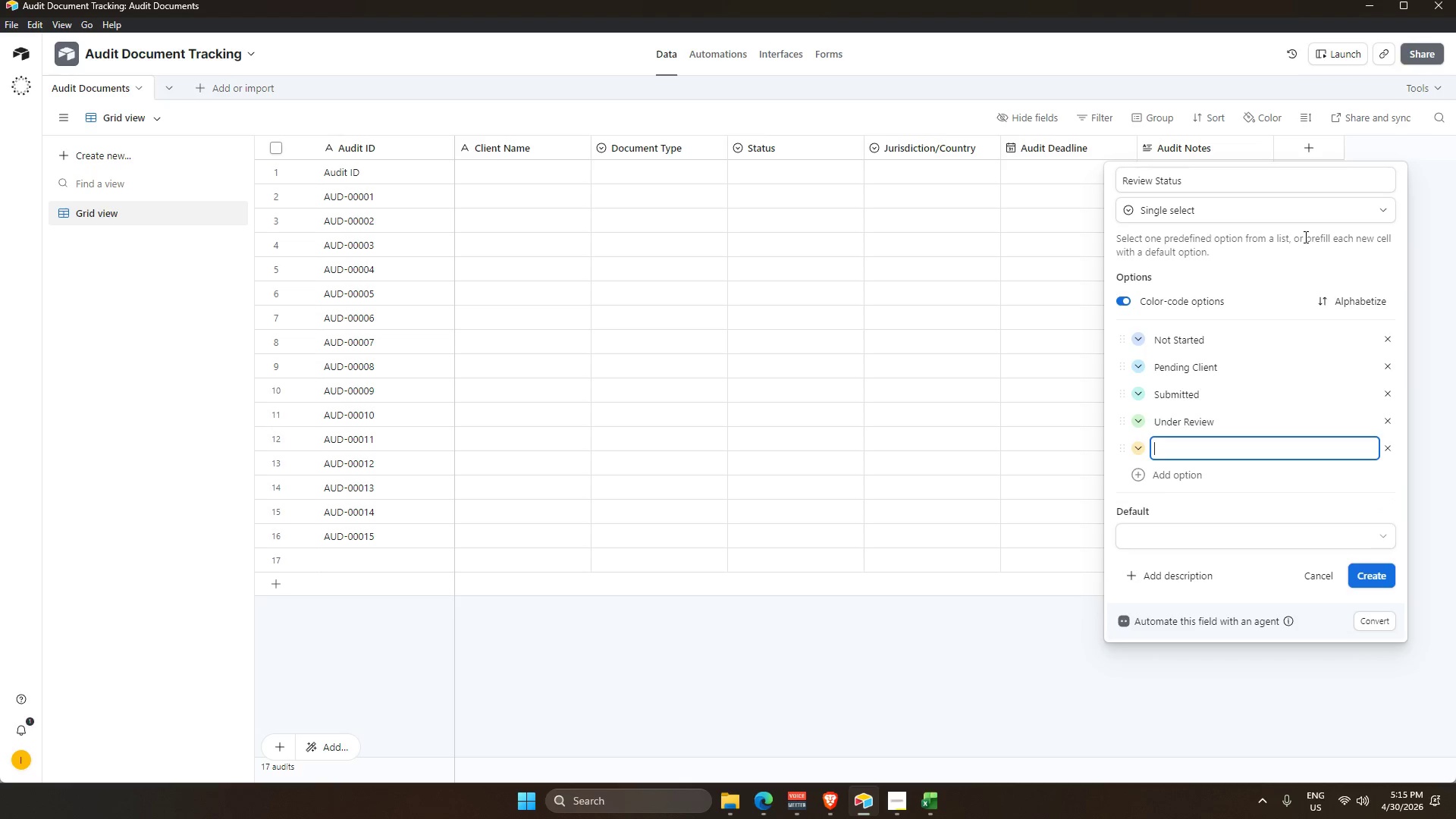 
type(Verified)
 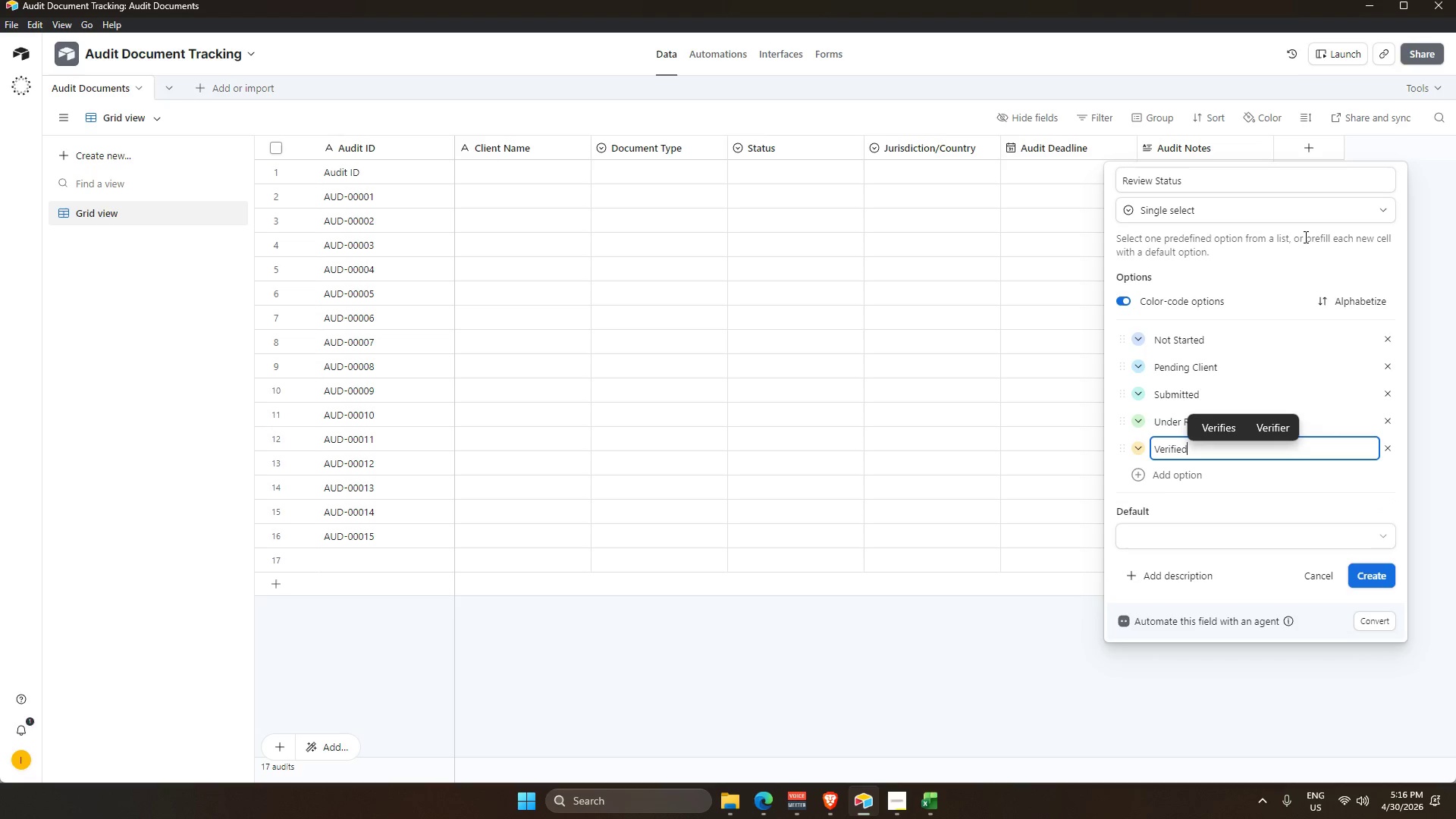 
key(Enter)
 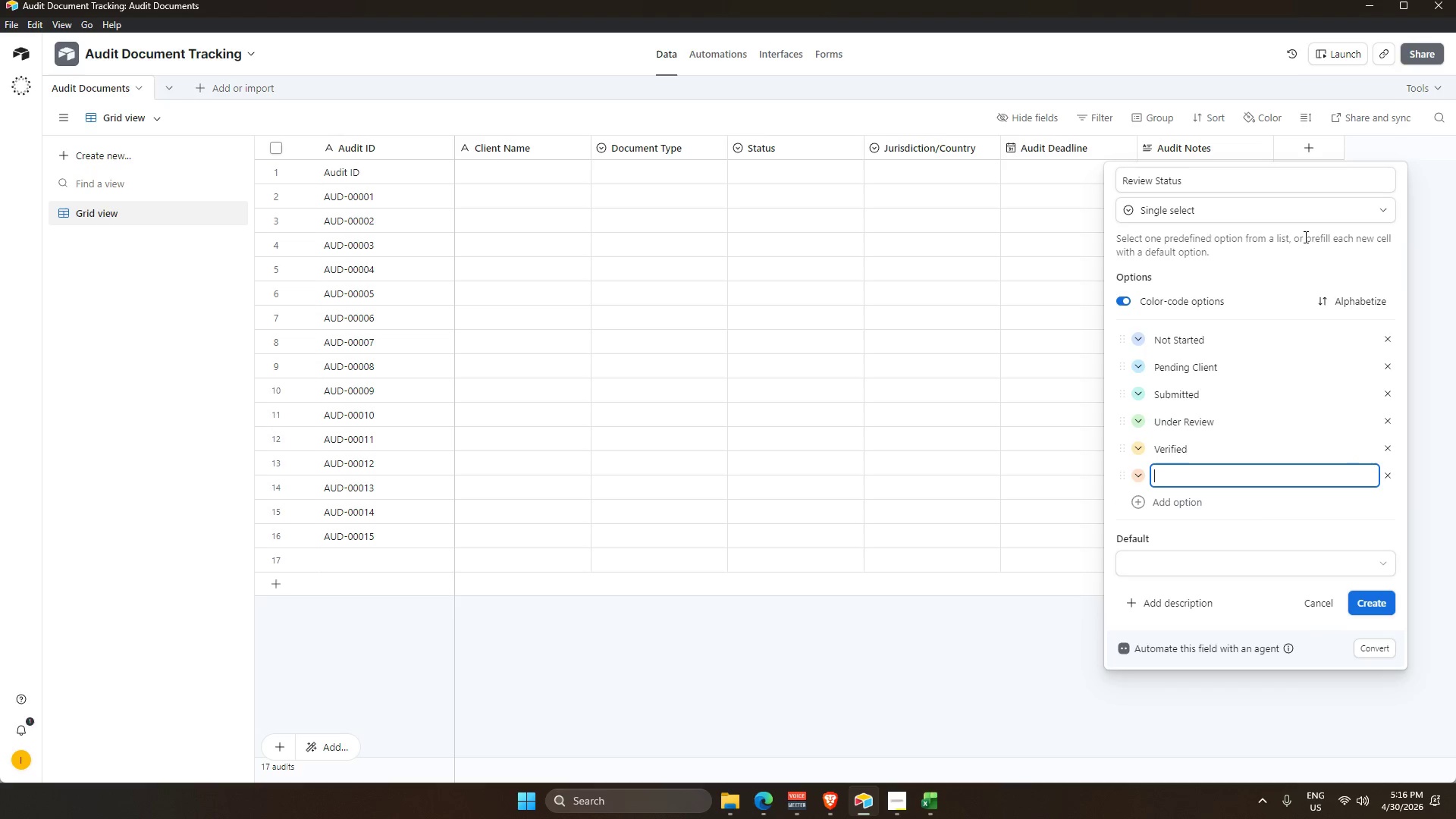 
type(Rejected)
 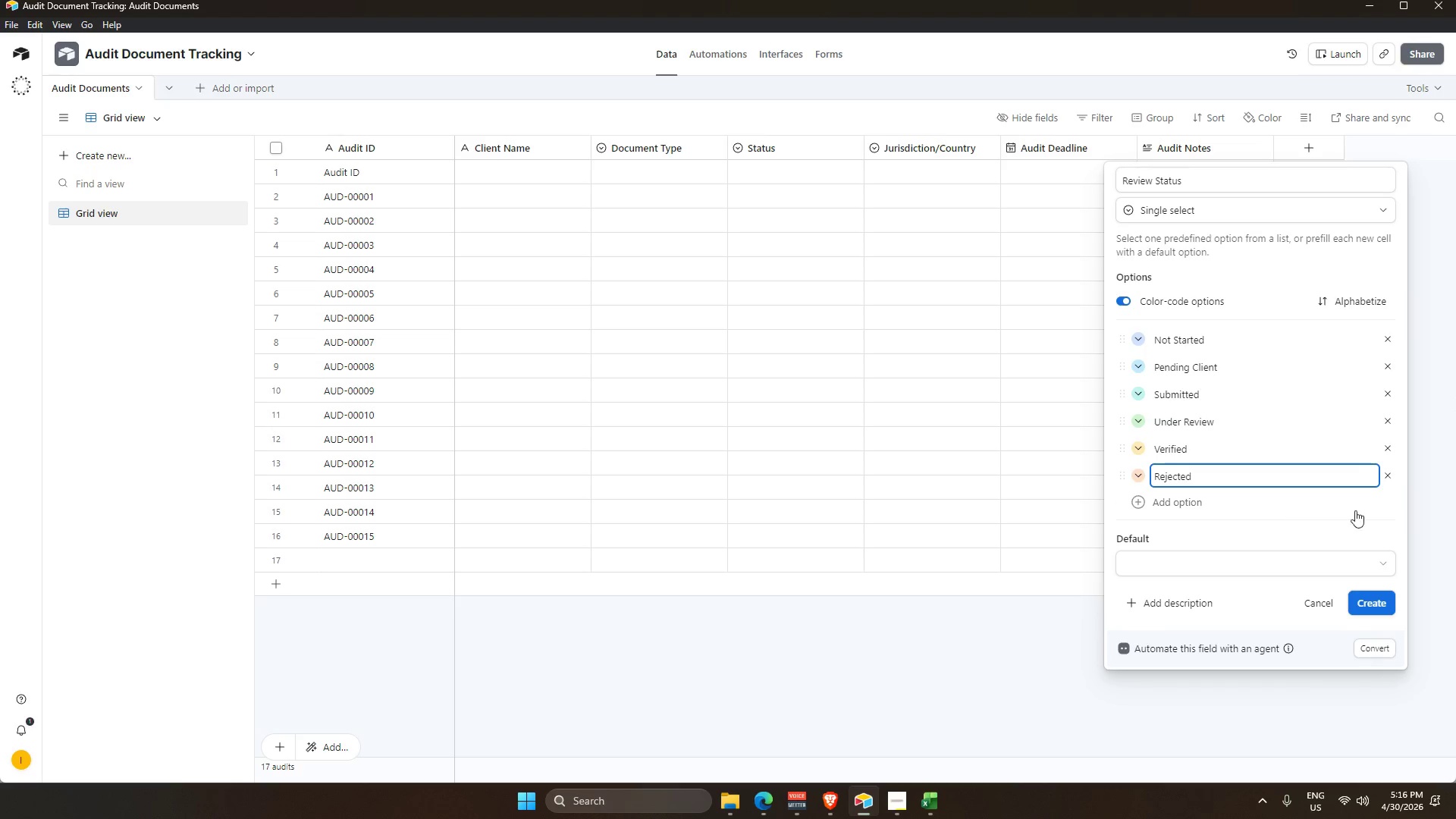 
left_click([1383, 604])
 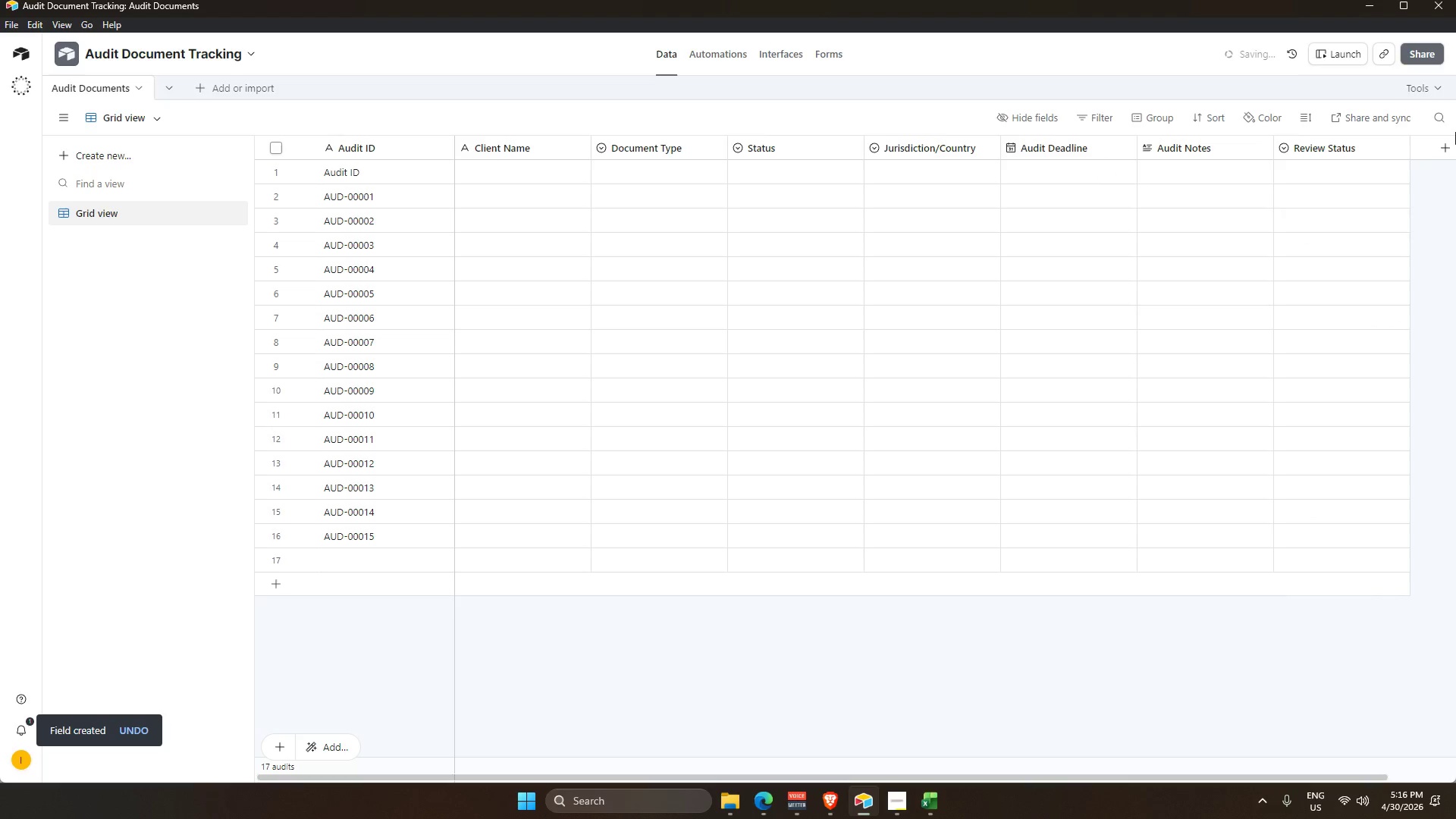 
left_click([1445, 146])
 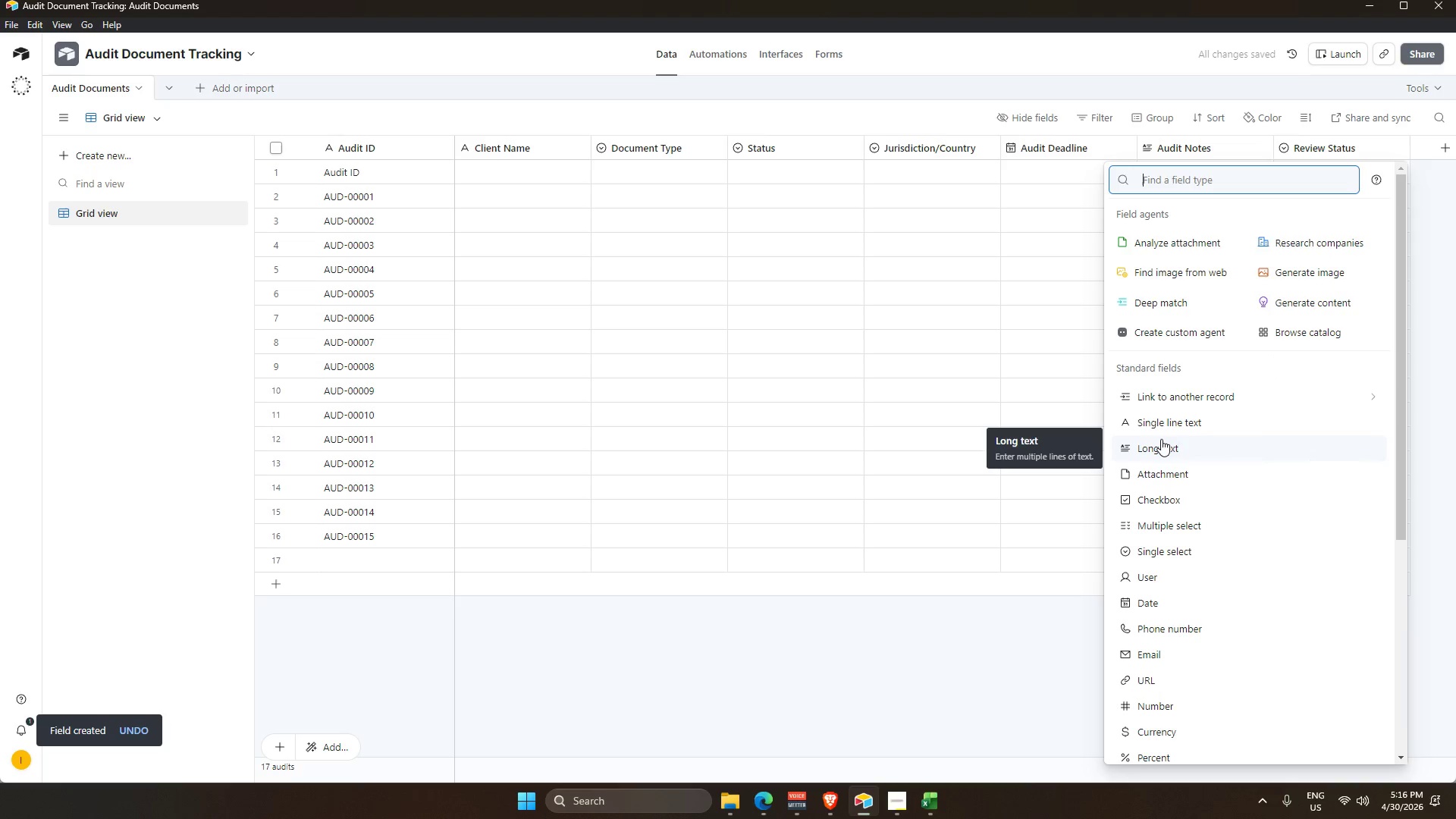 
wait(8.66)
 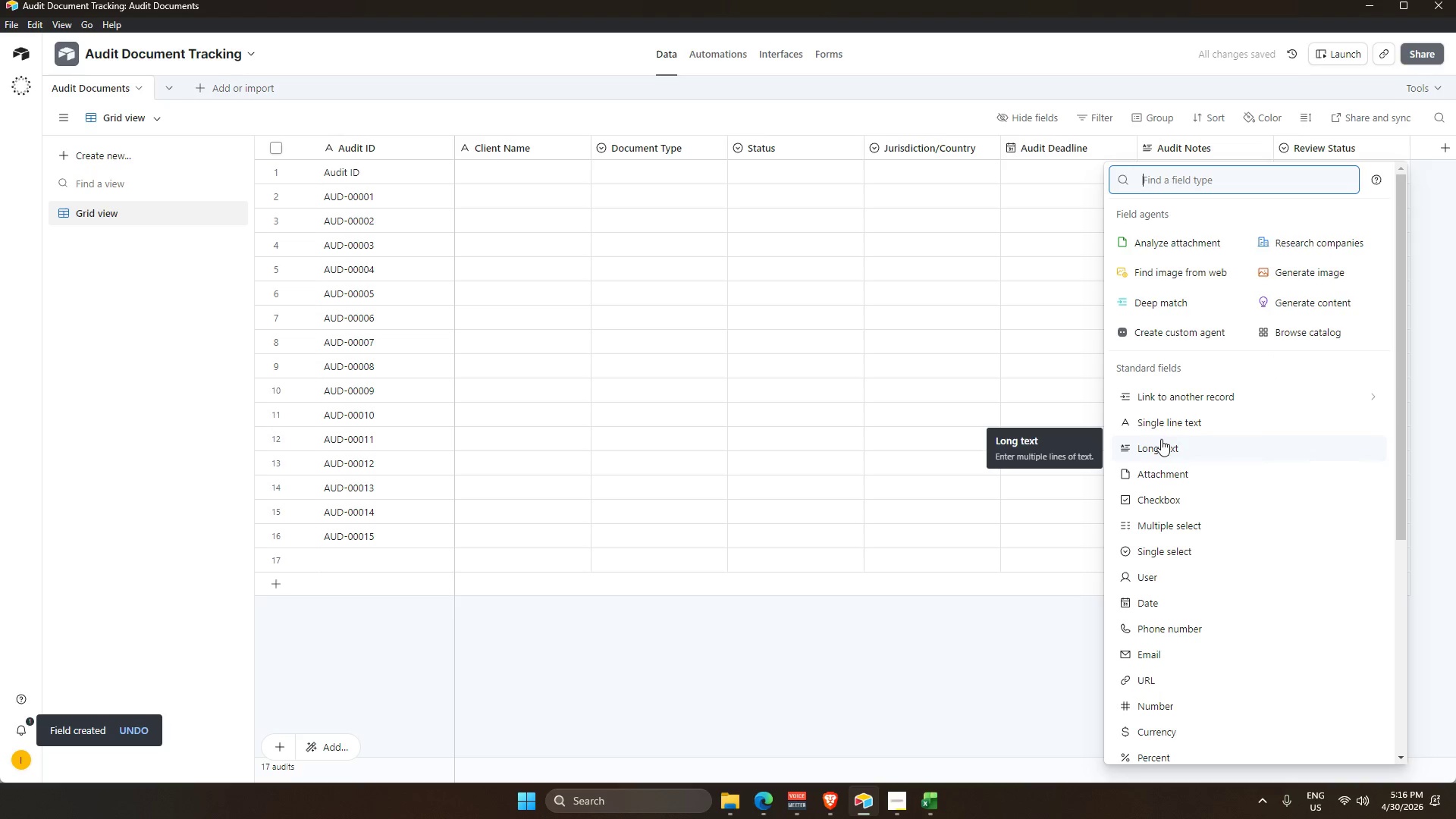 
type(Atta)
 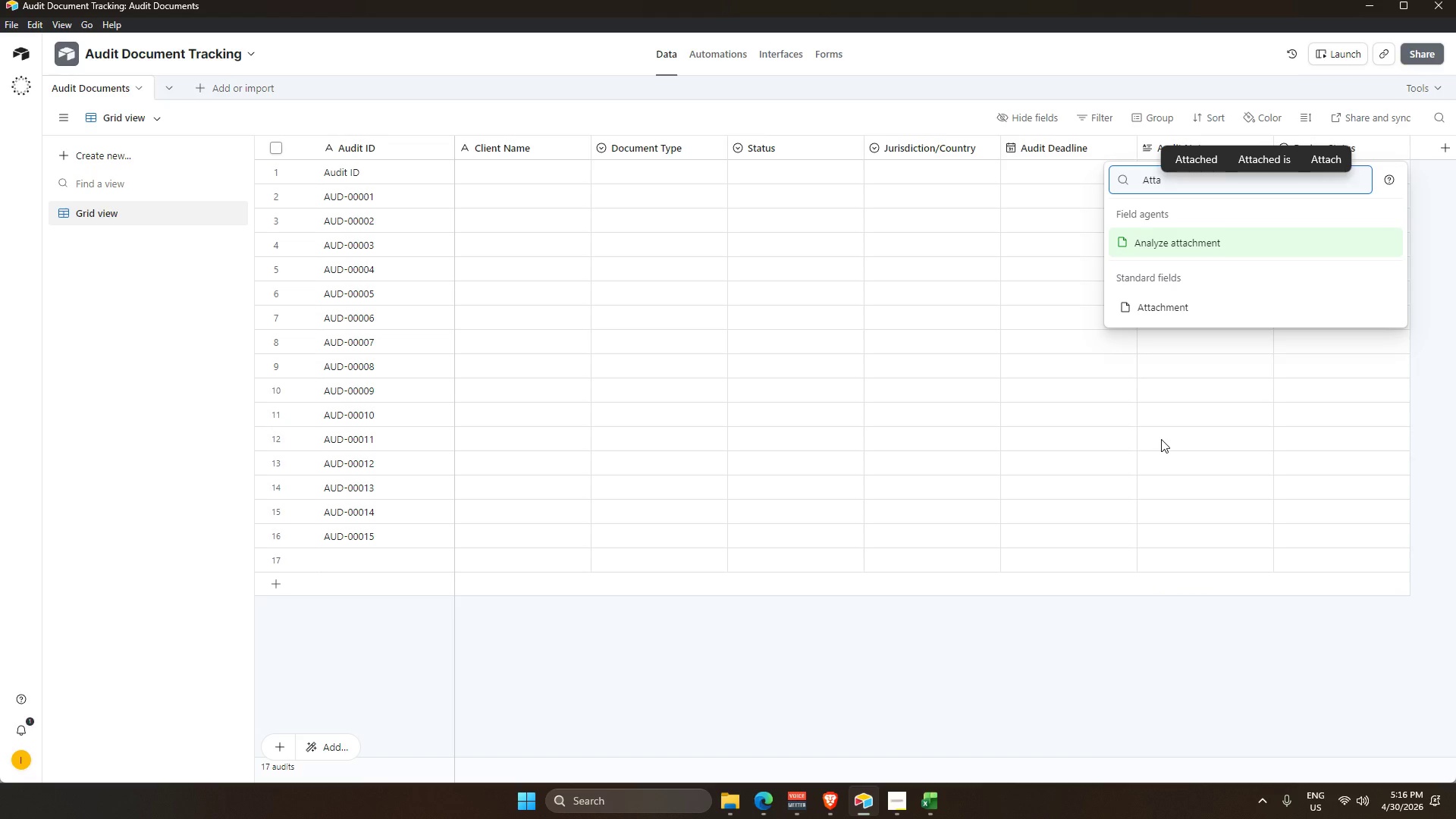 
key(ArrowDown)
 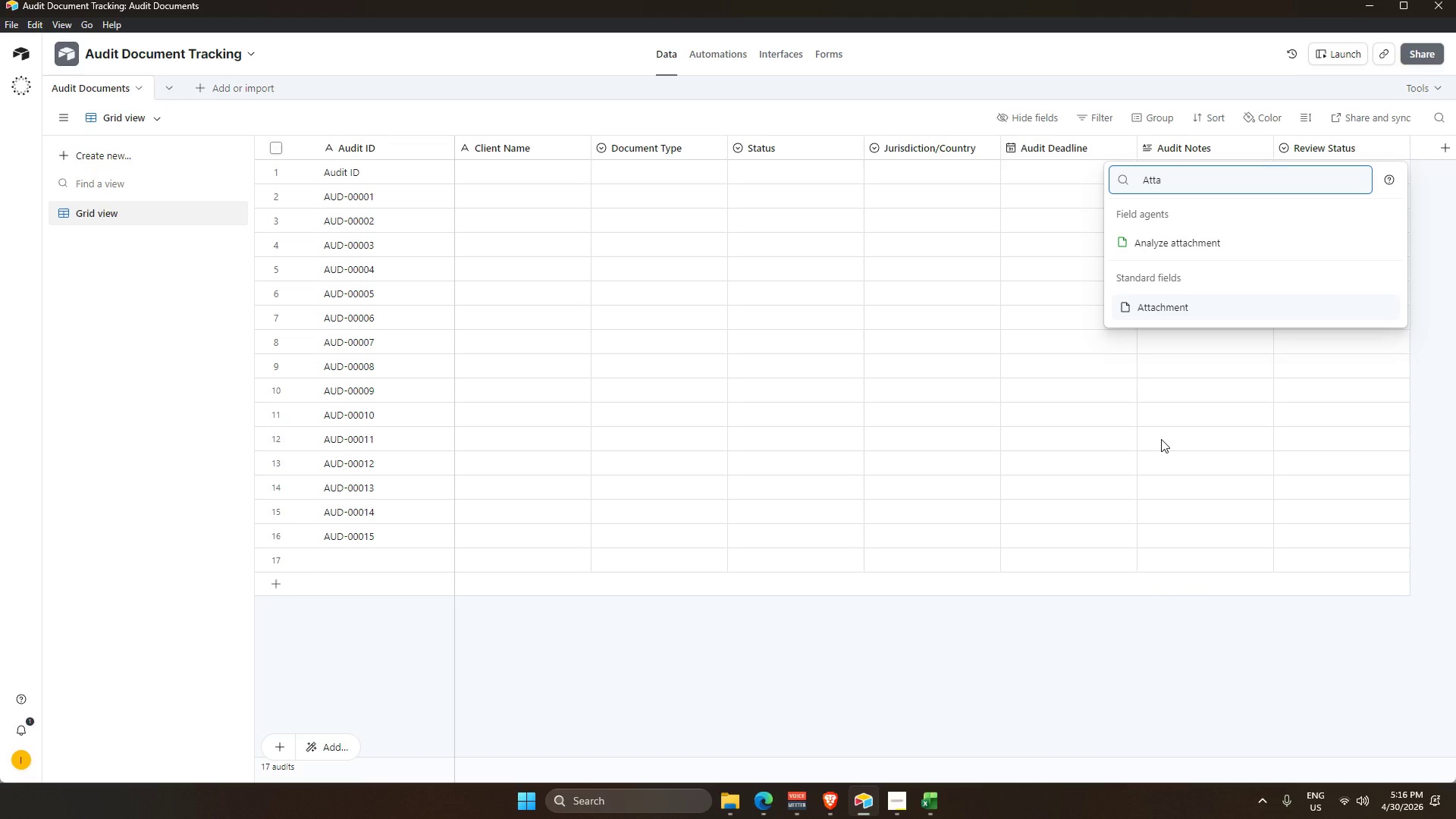 
key(Enter)
 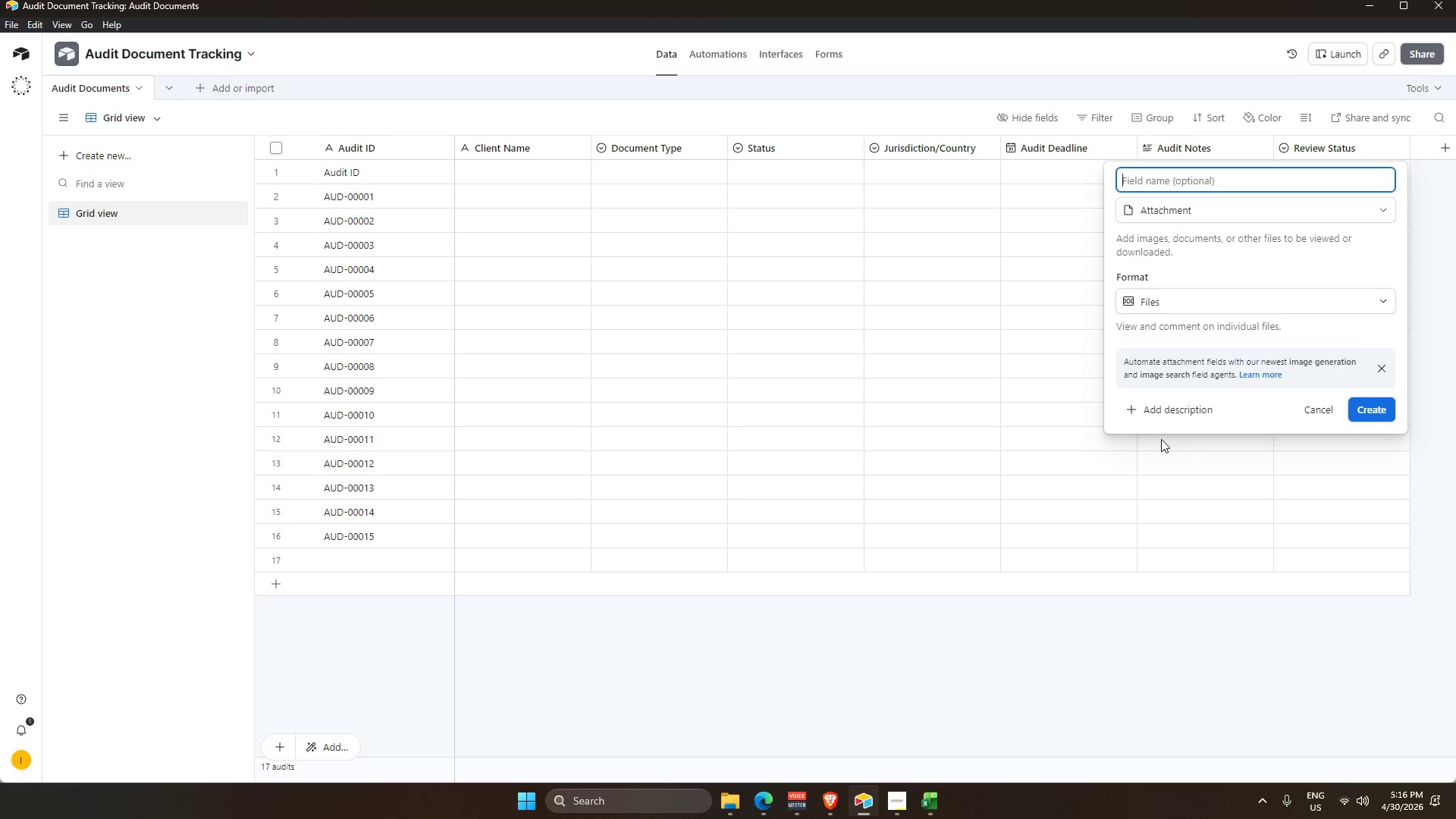 
type(Attachment)
key(Backspace)
type(s)
key(Backspace)
key(Backspace)
type(nts)
 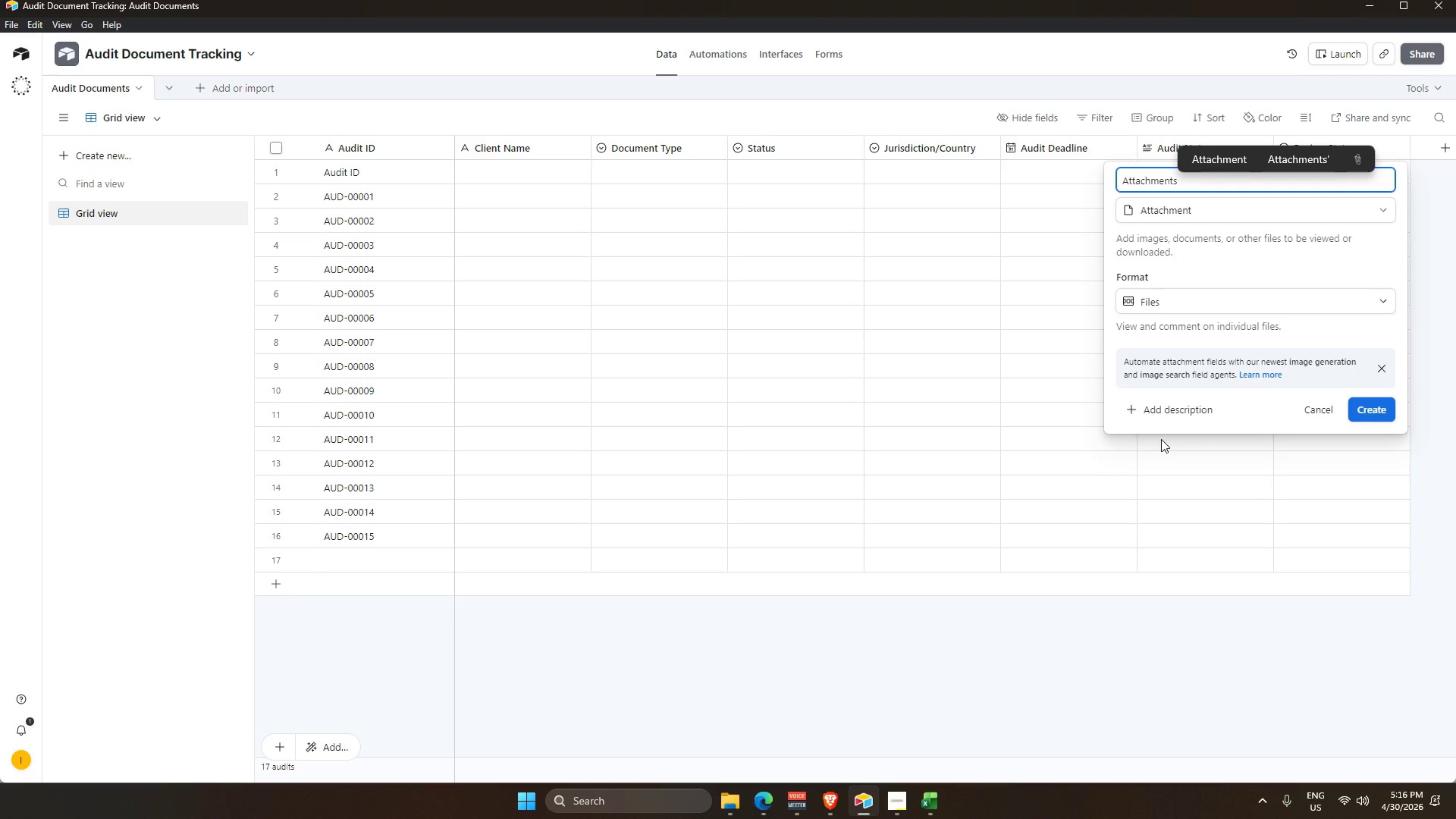 
wait(5.36)
 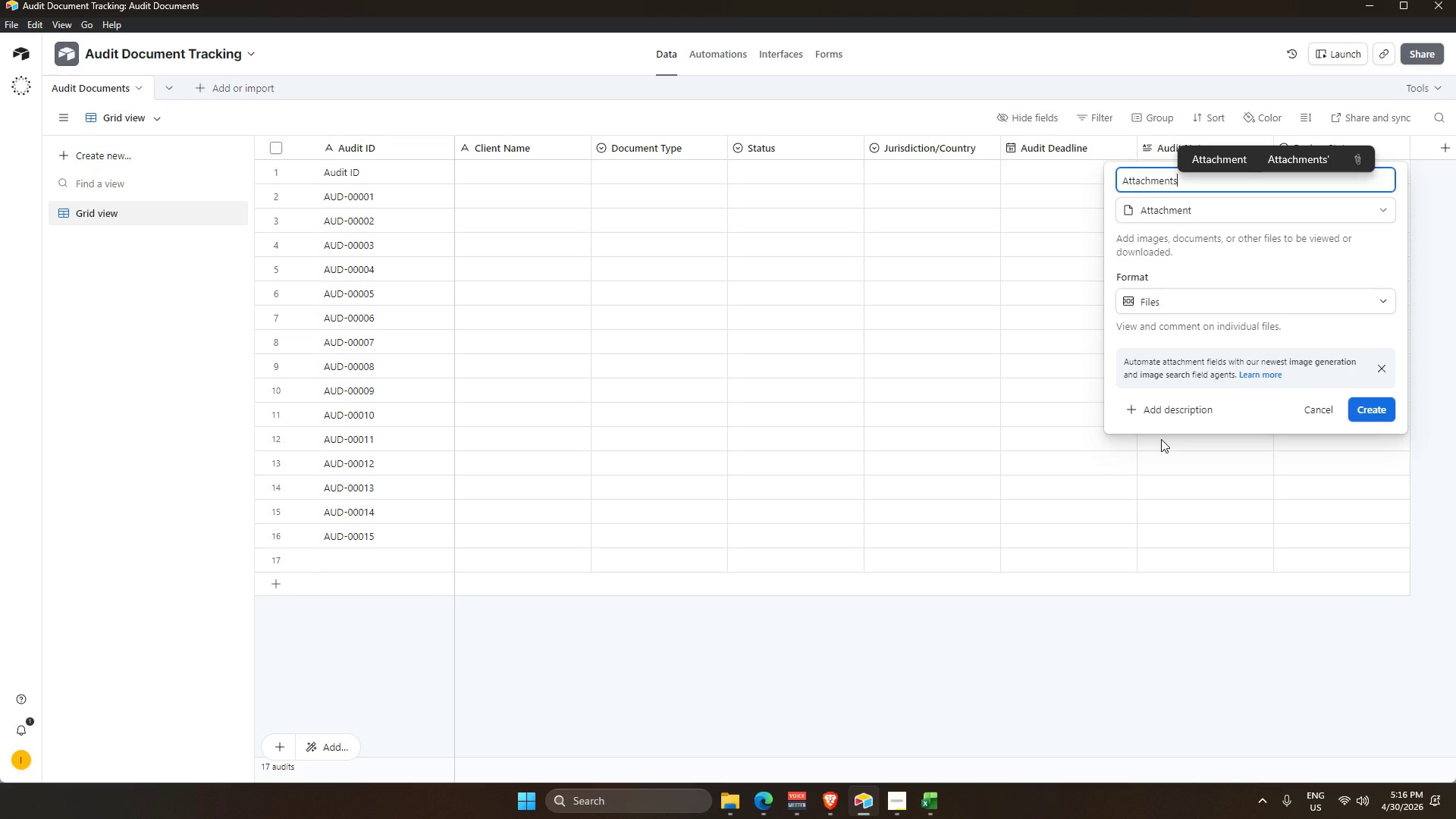 
key(Backspace)
 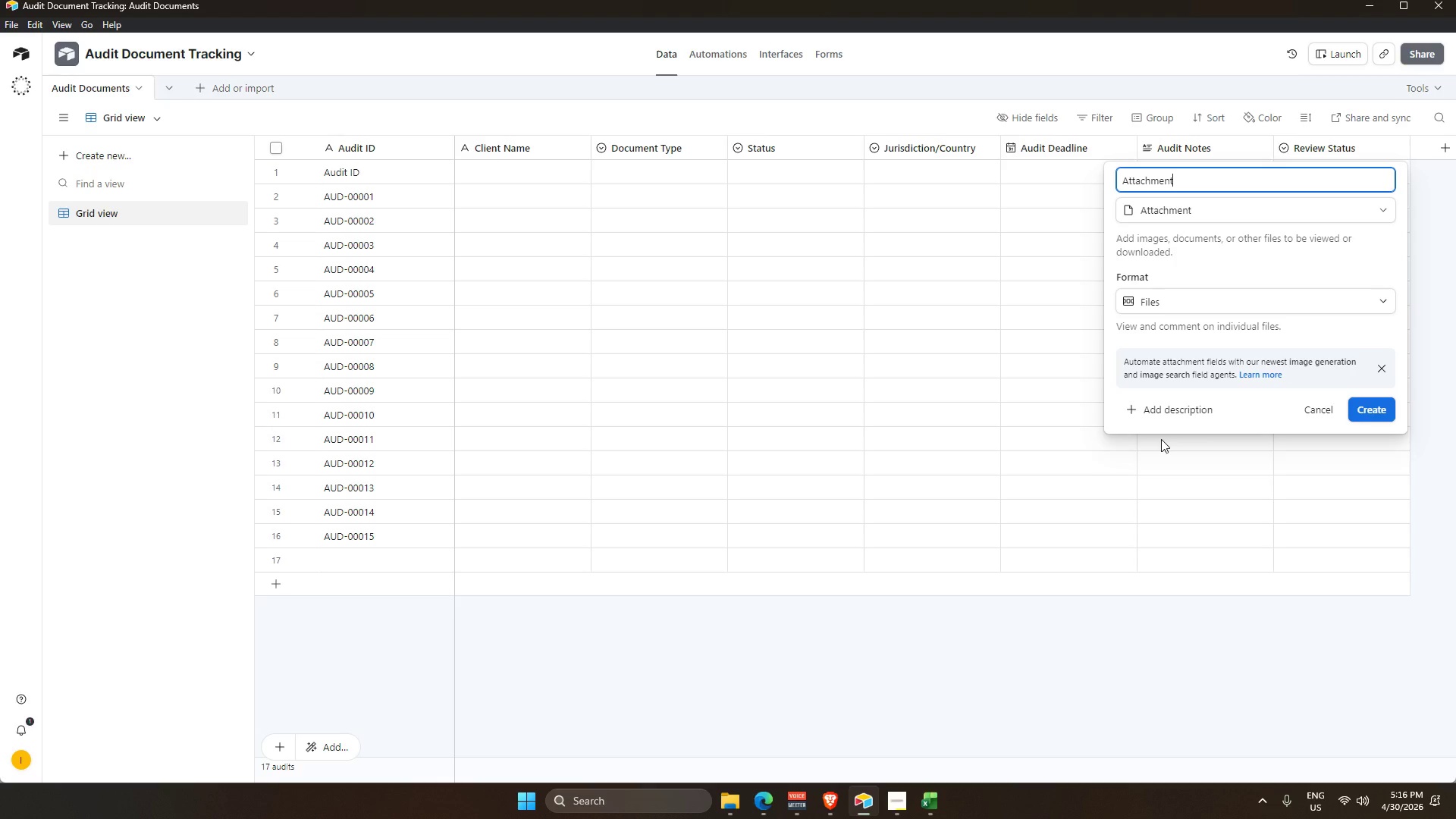 
key(Enter)
 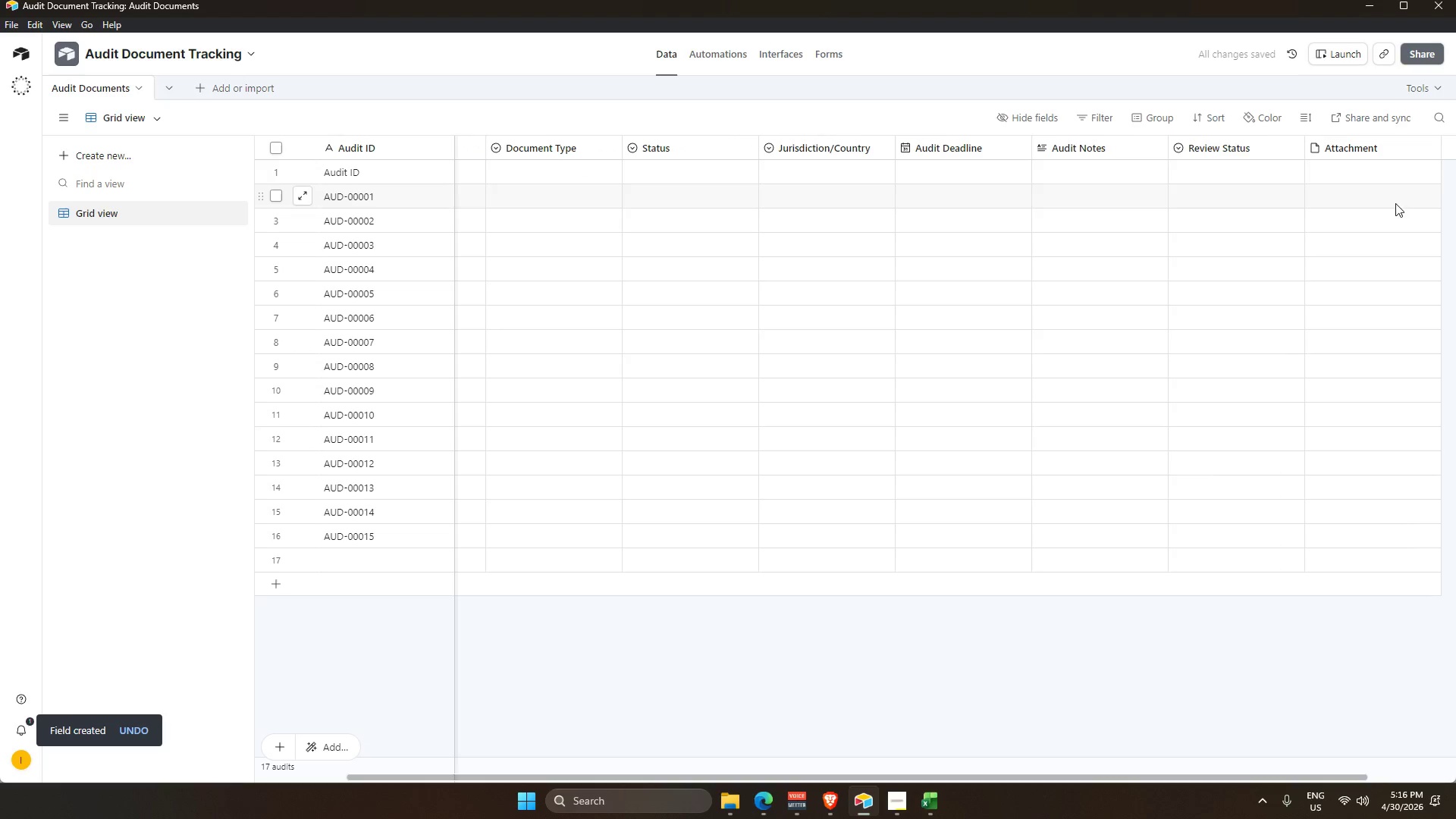 
left_click([1455, 153])
 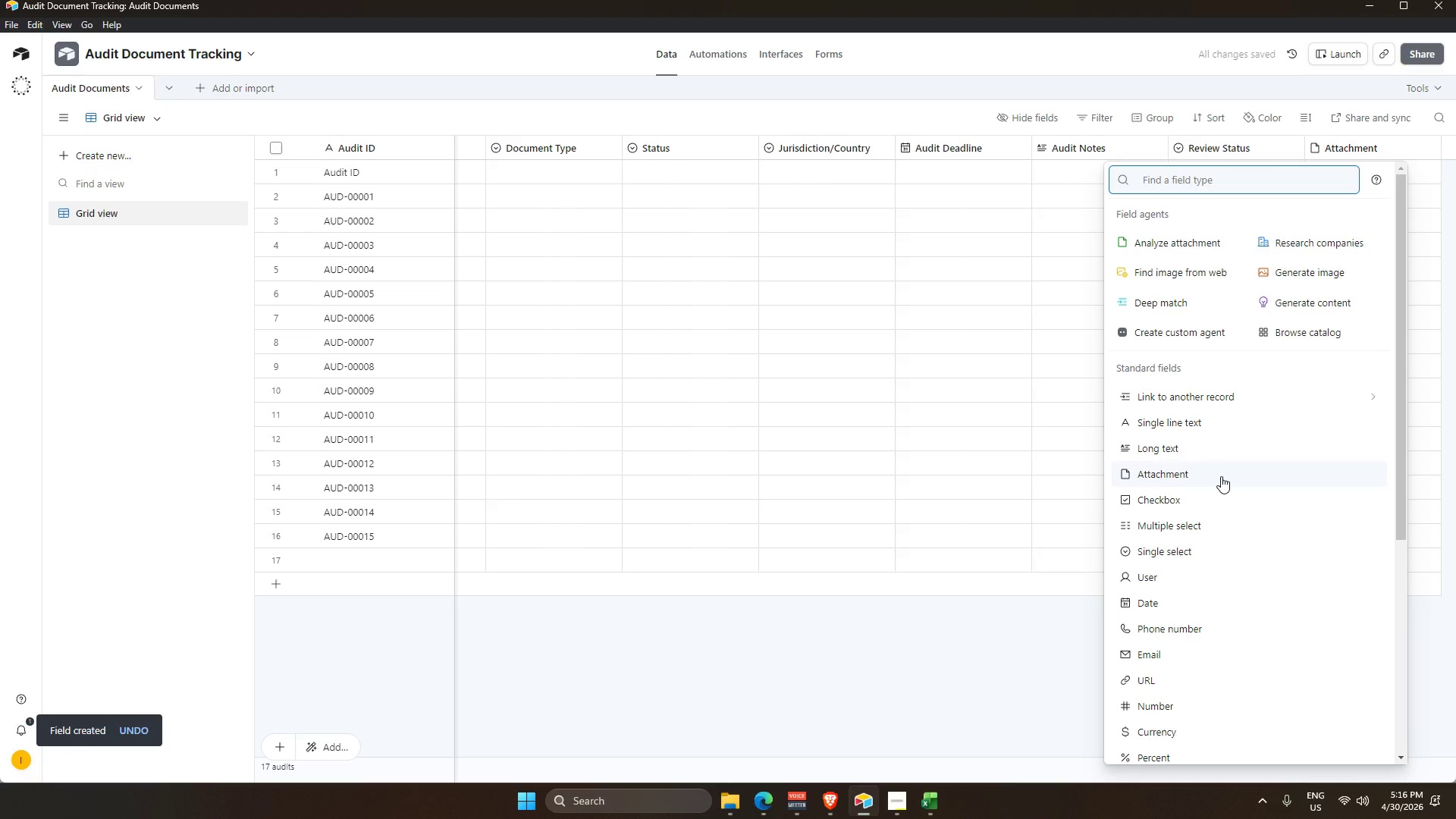 
type(dat)
 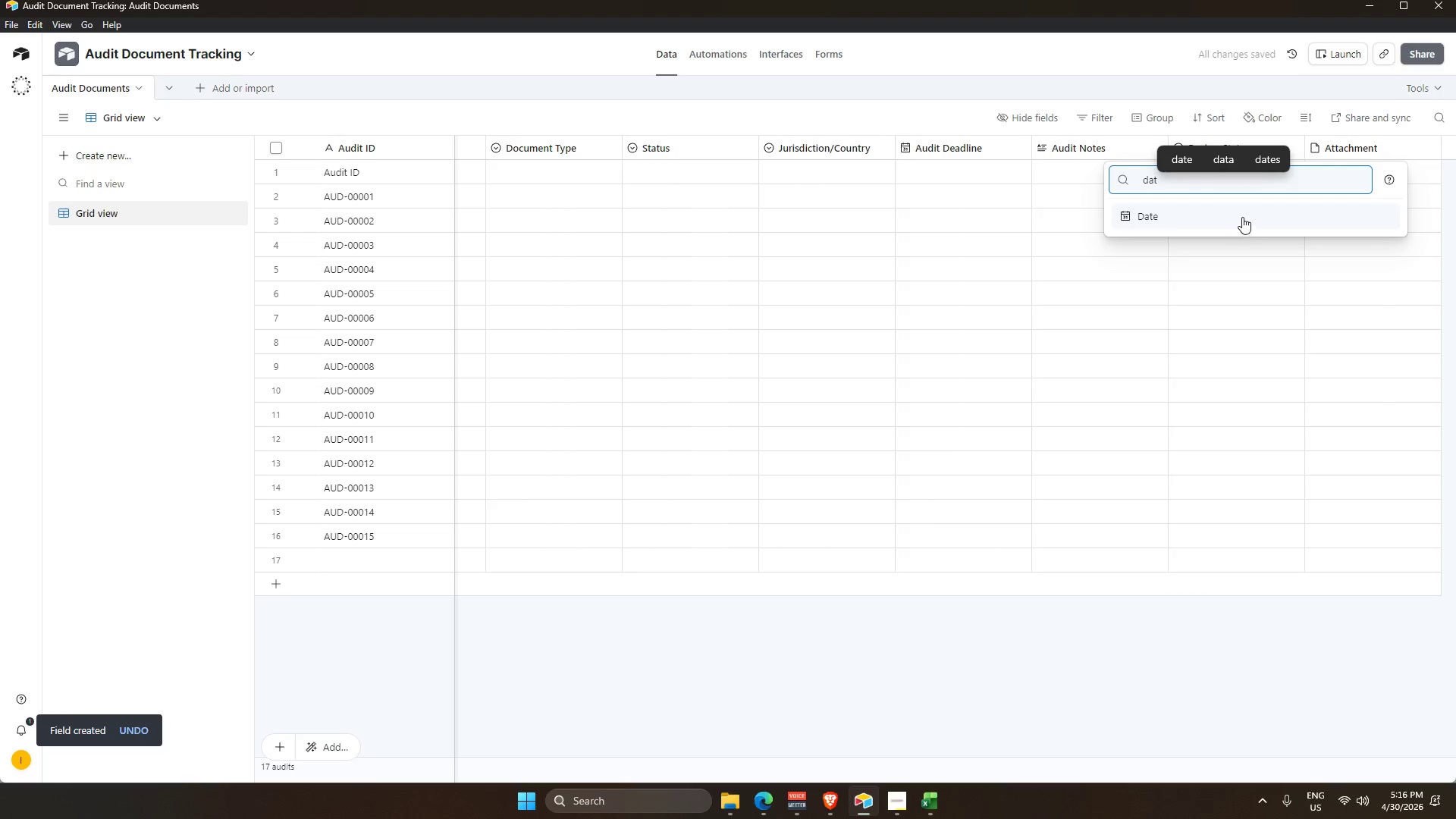 
left_click([1244, 213])
 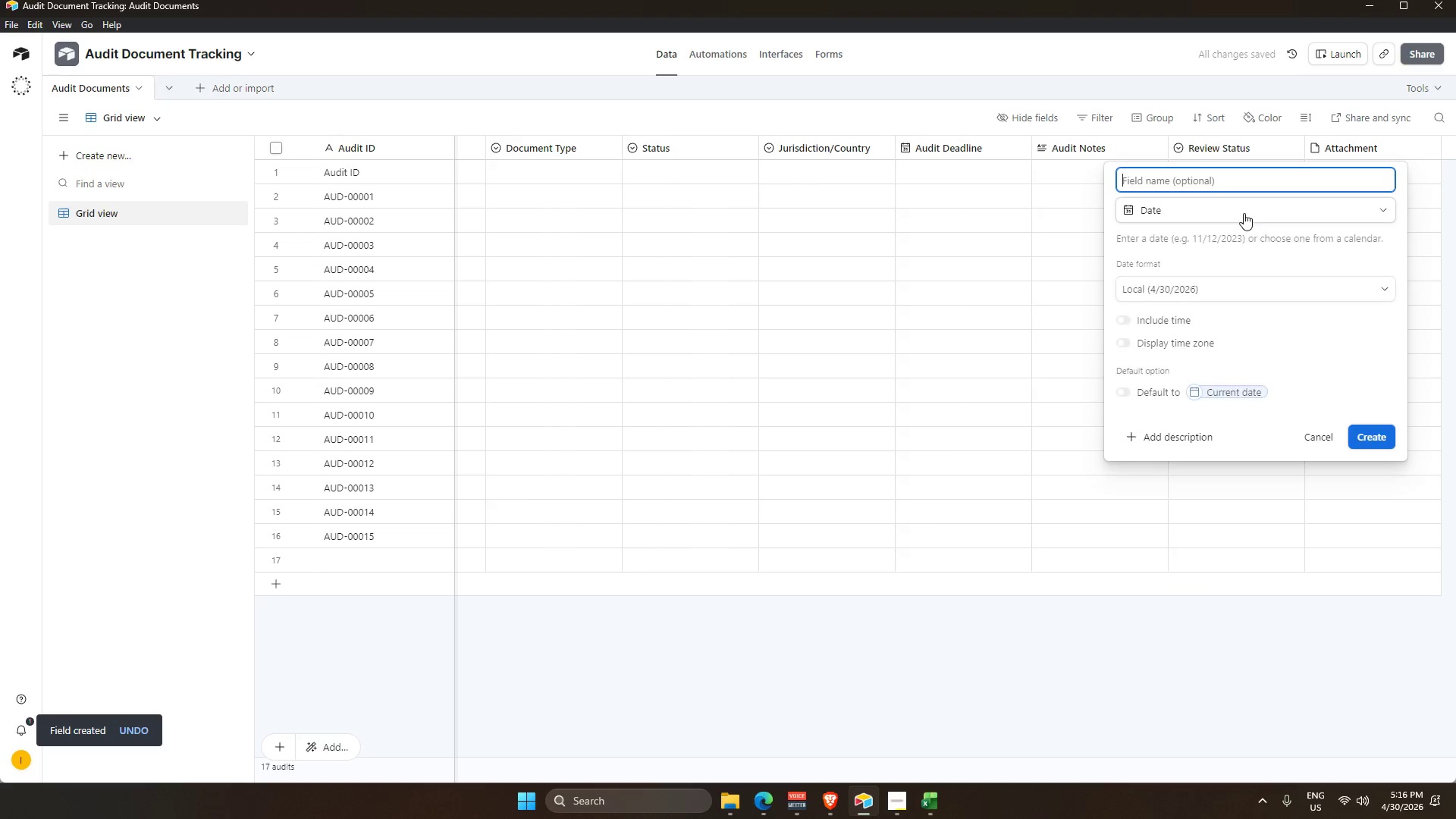 
type(SUBMISSIOn Date)
 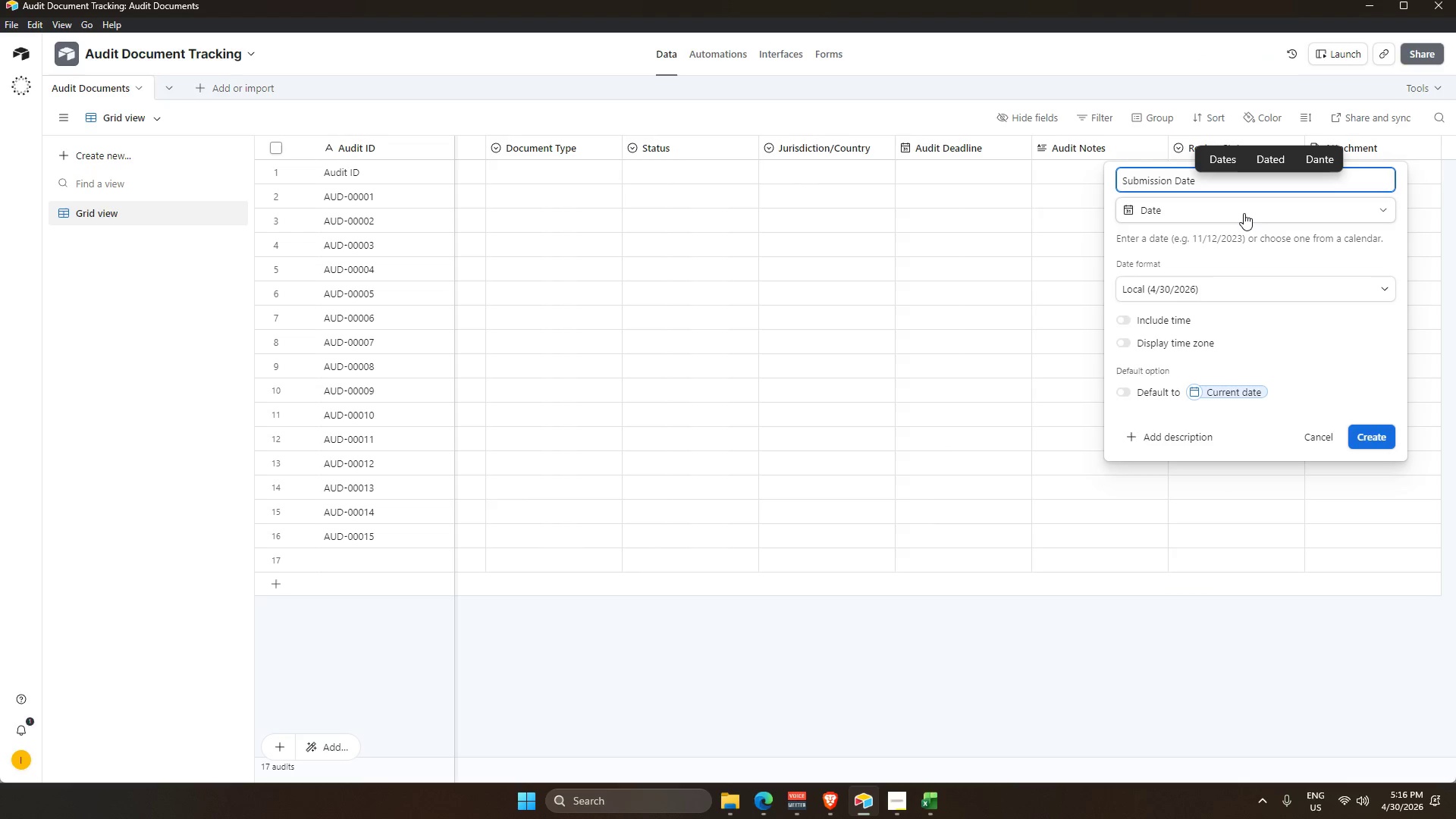 
key(Enter)
 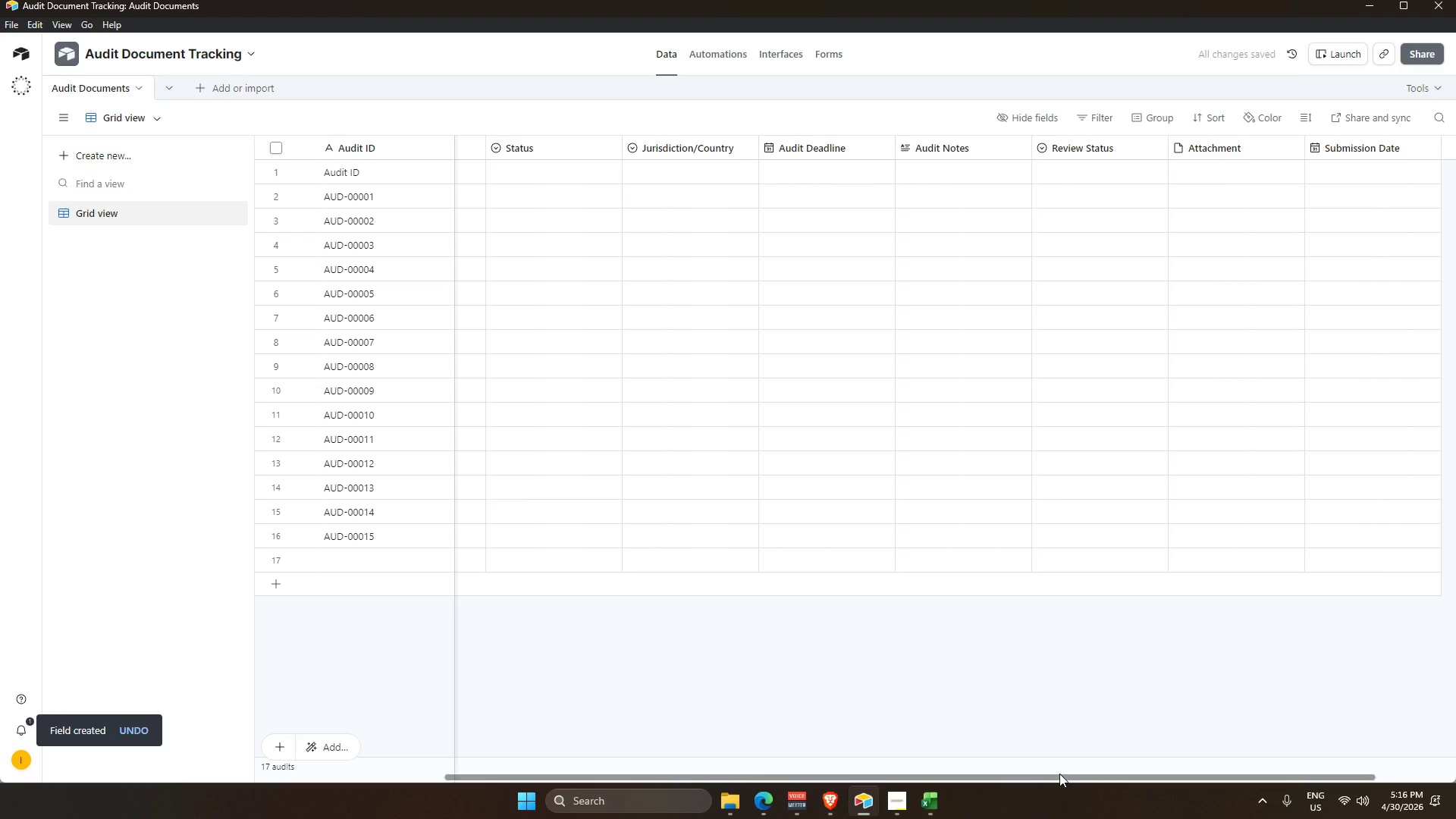 
left_click_drag(start_coordinate=[1067, 776], to_coordinate=[1326, 724])
 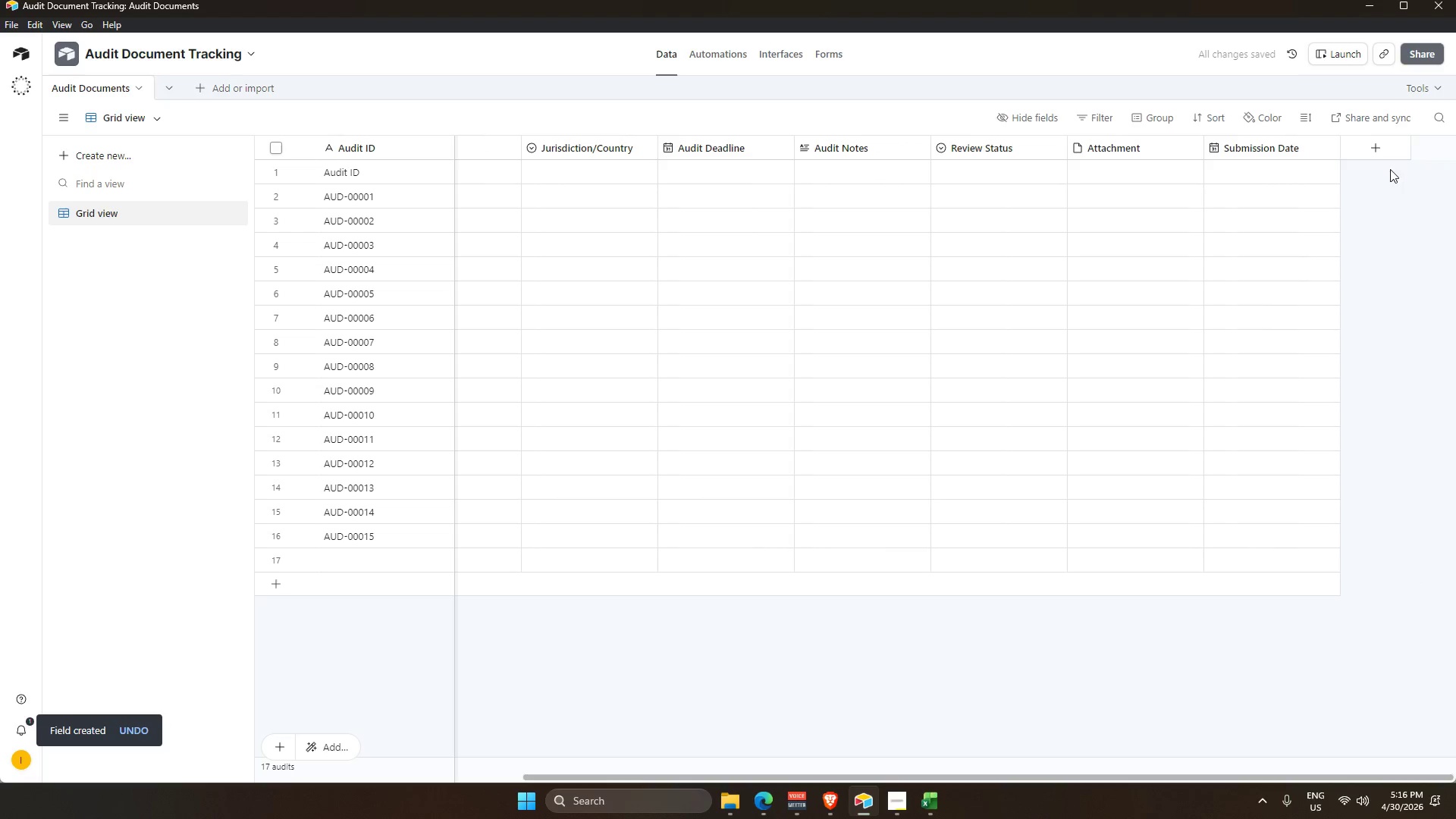 
left_click([1388, 157])
 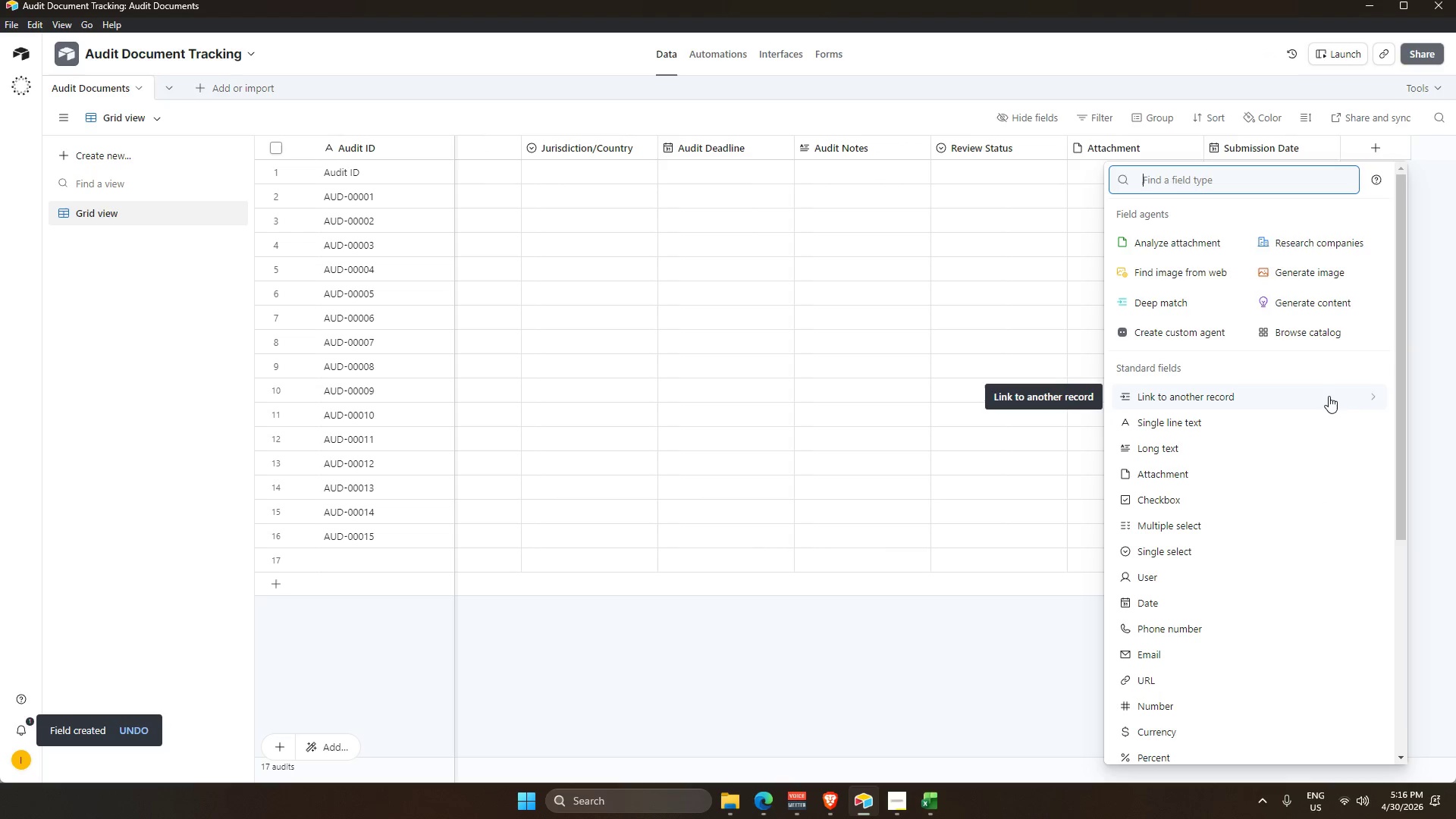 
type(chec)
 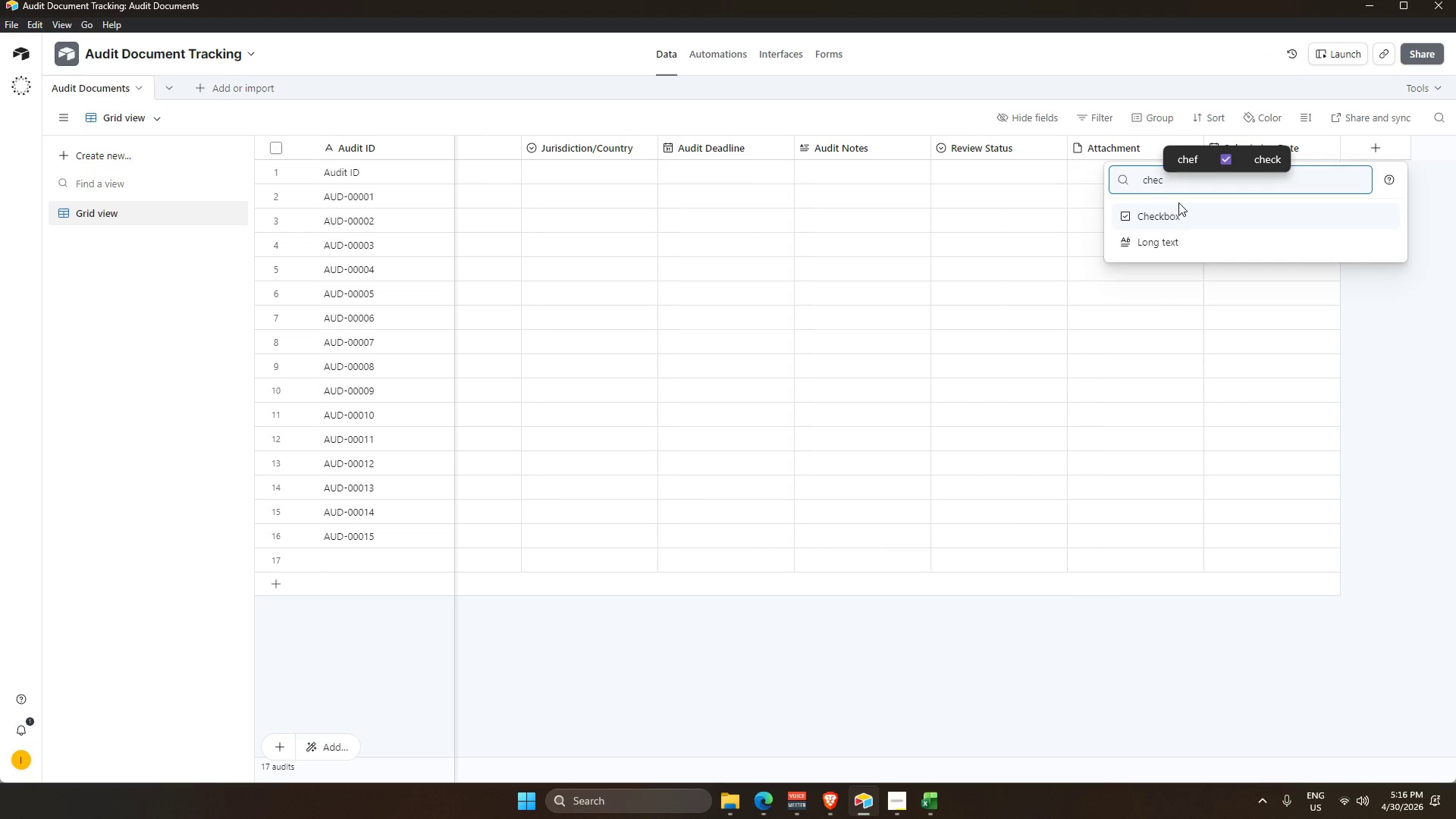 
left_click([1178, 218])
 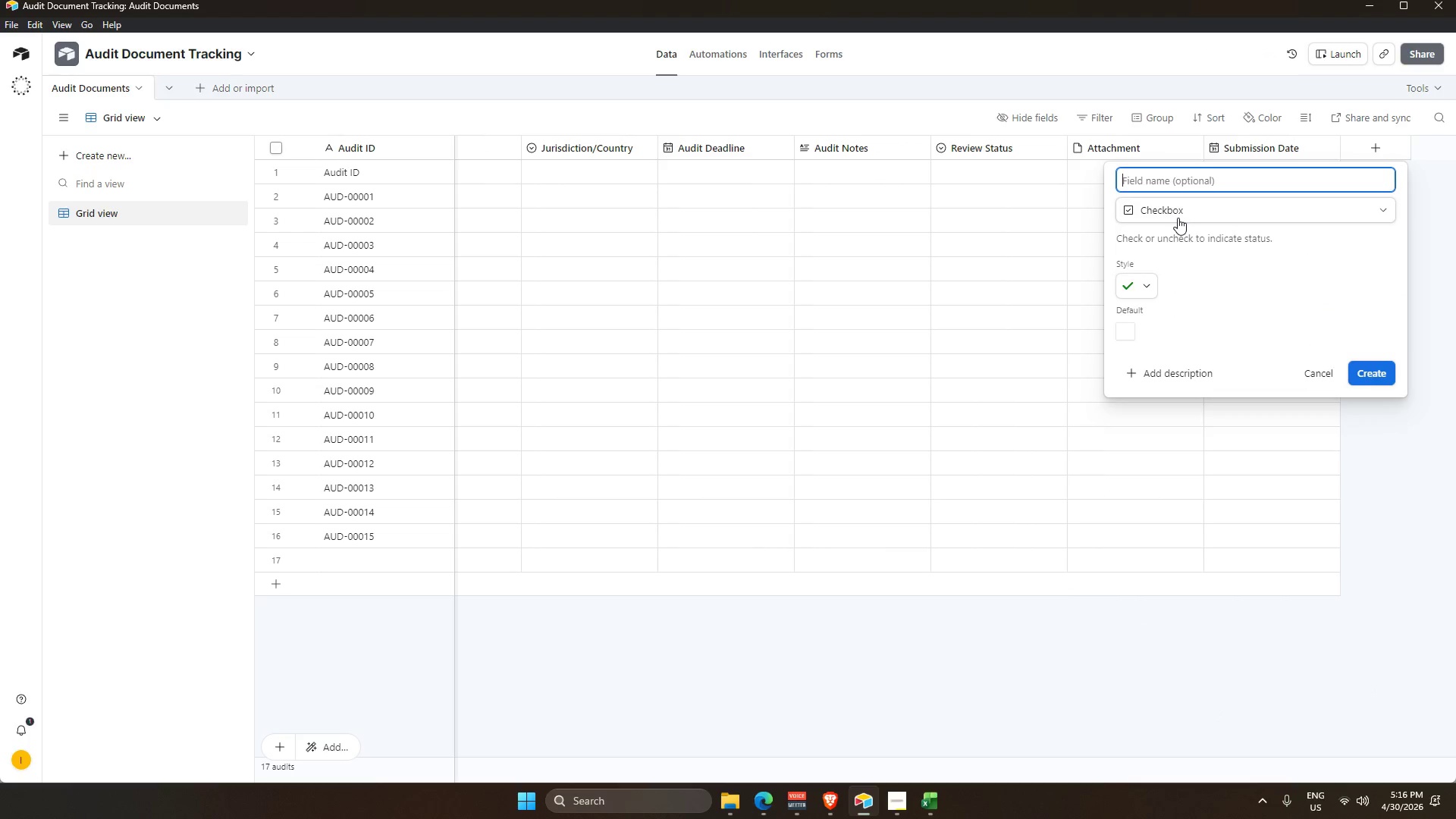 
type(D)
key(Backspace)
type(Follow-up Required)
key(Backspace)
type(d)
 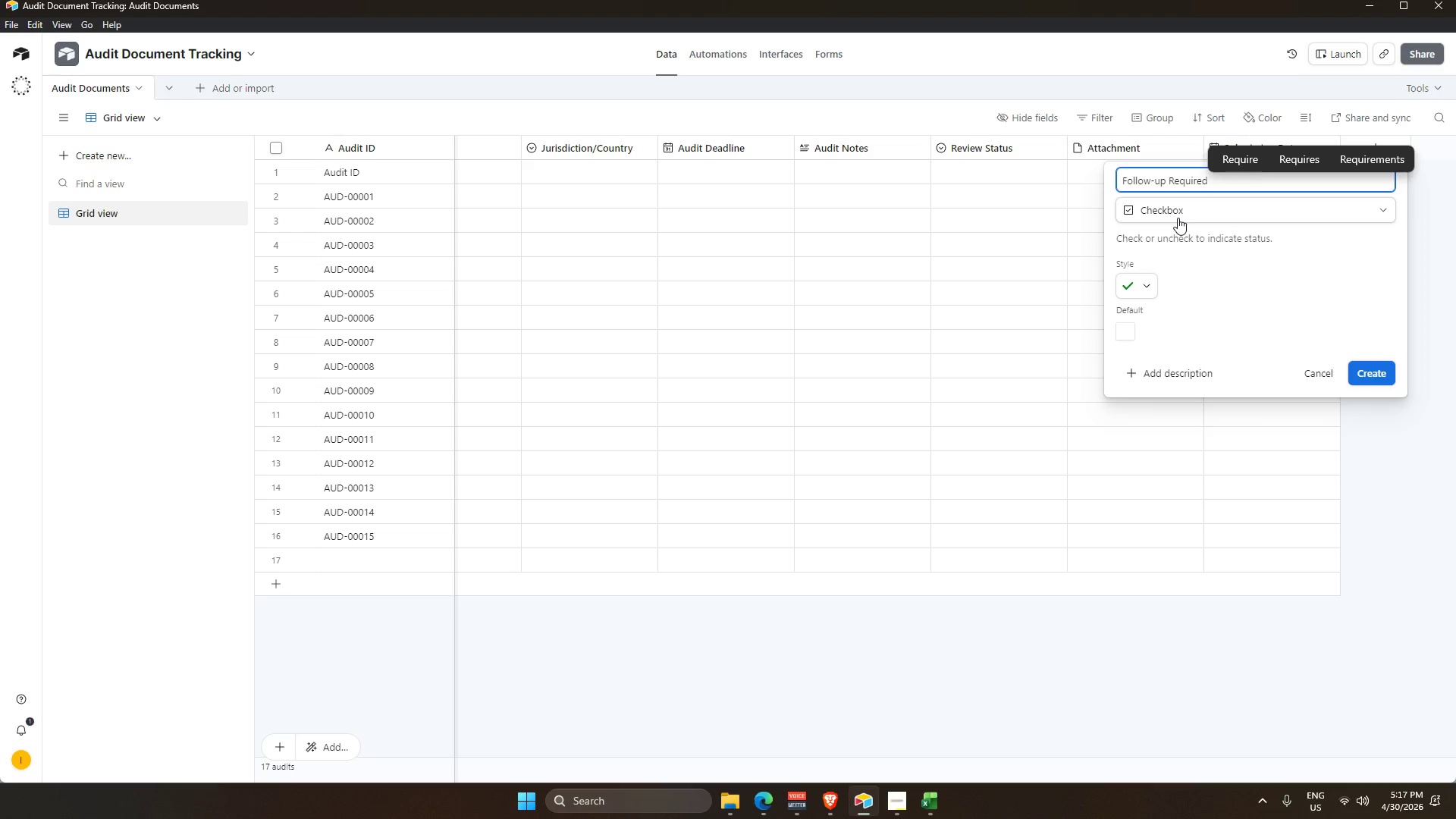 
key(Enter)
 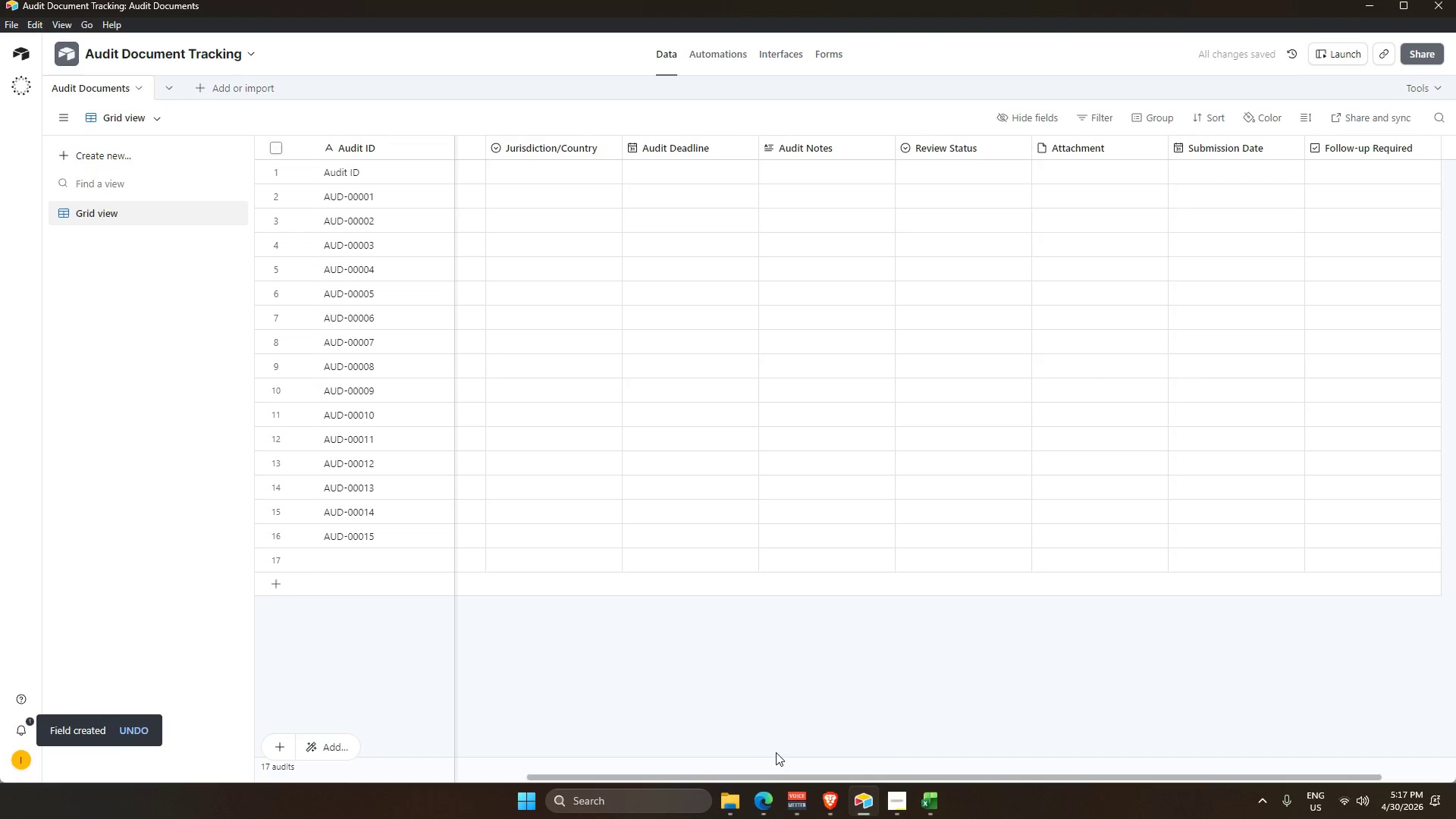 
left_click_drag(start_coordinate=[780, 777], to_coordinate=[904, 767])
 